 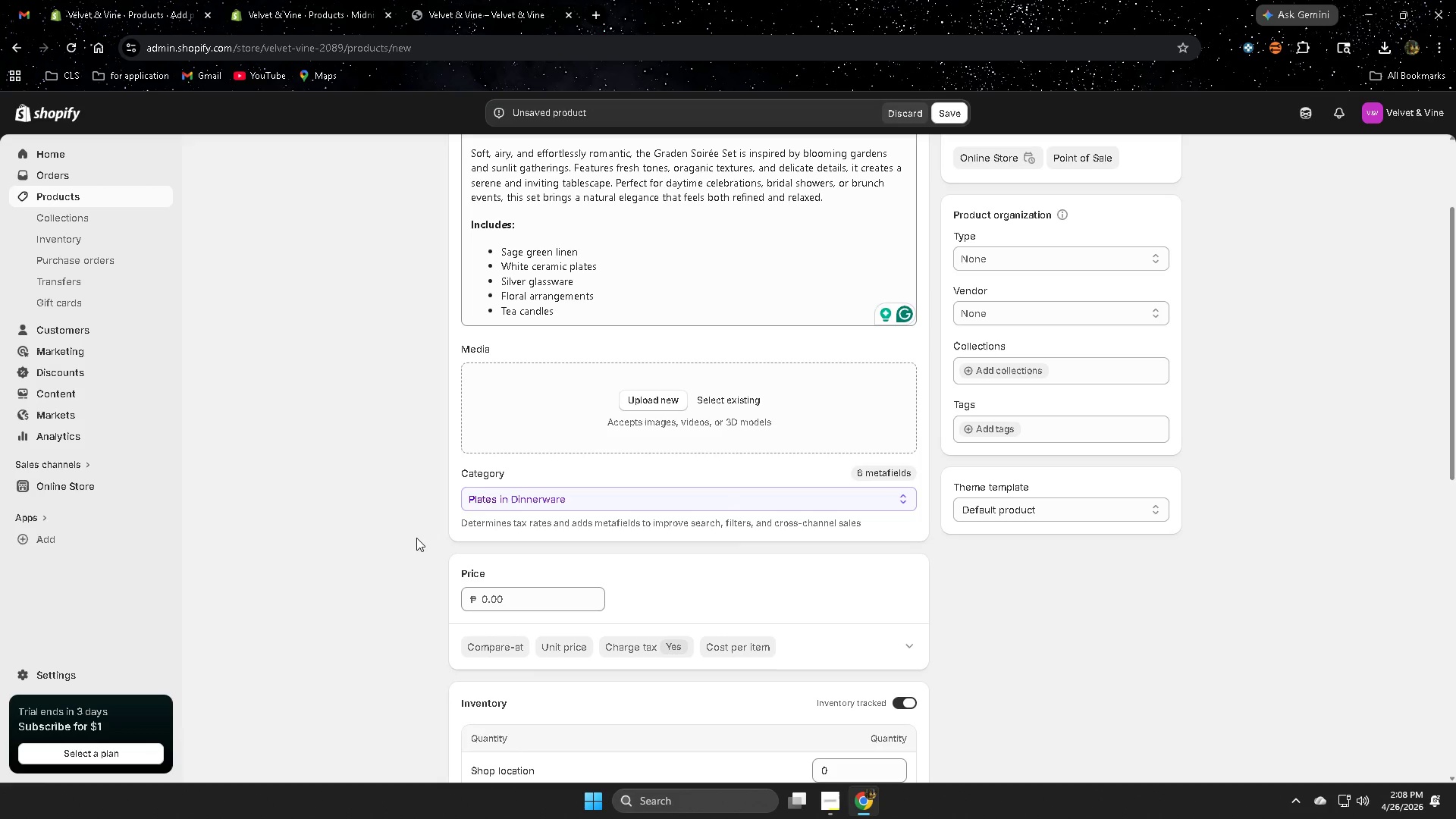 
scroll: coordinate [330, 551], scroll_direction: down, amount: 10.0
 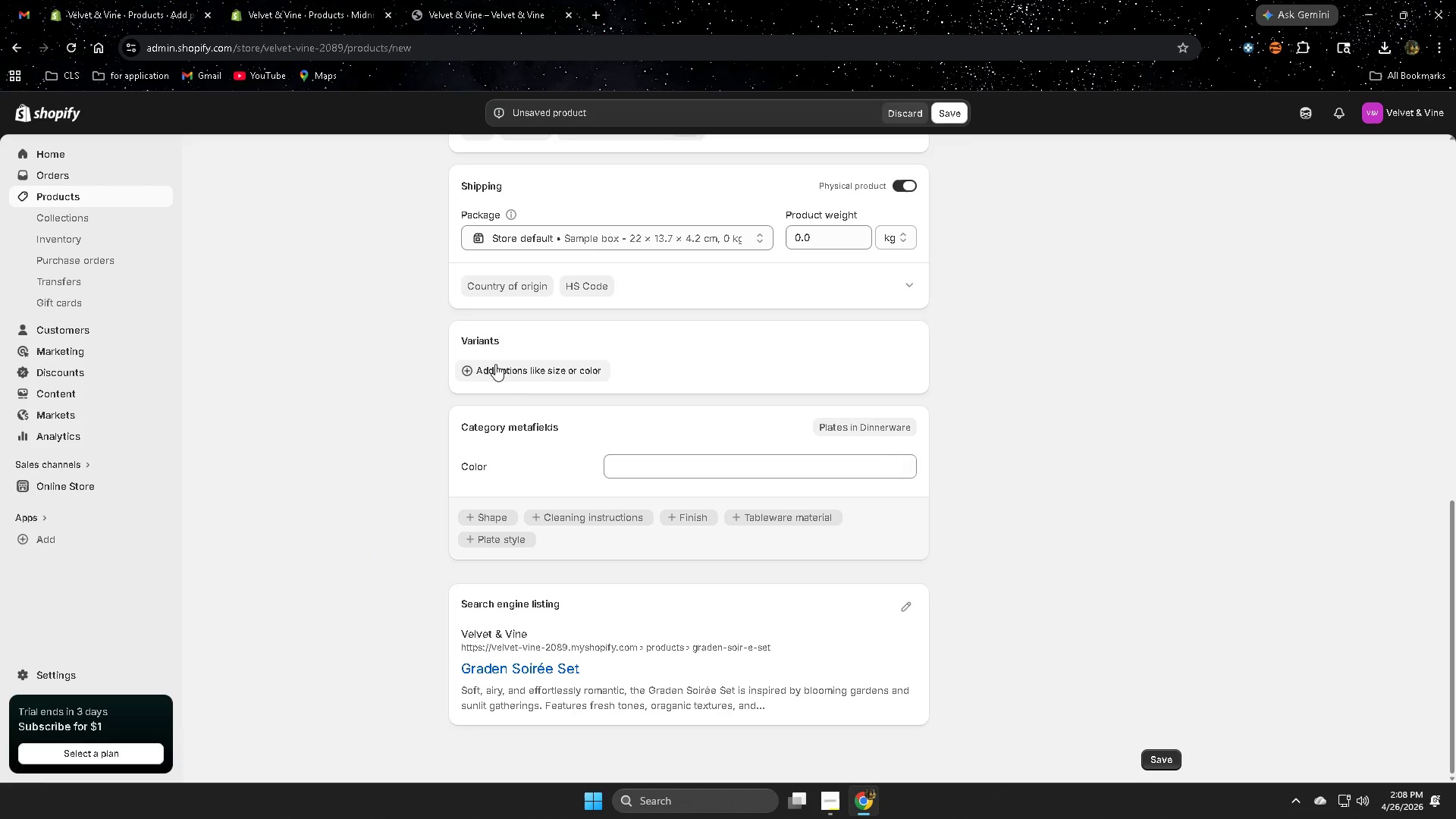 
left_click([513, 372])
 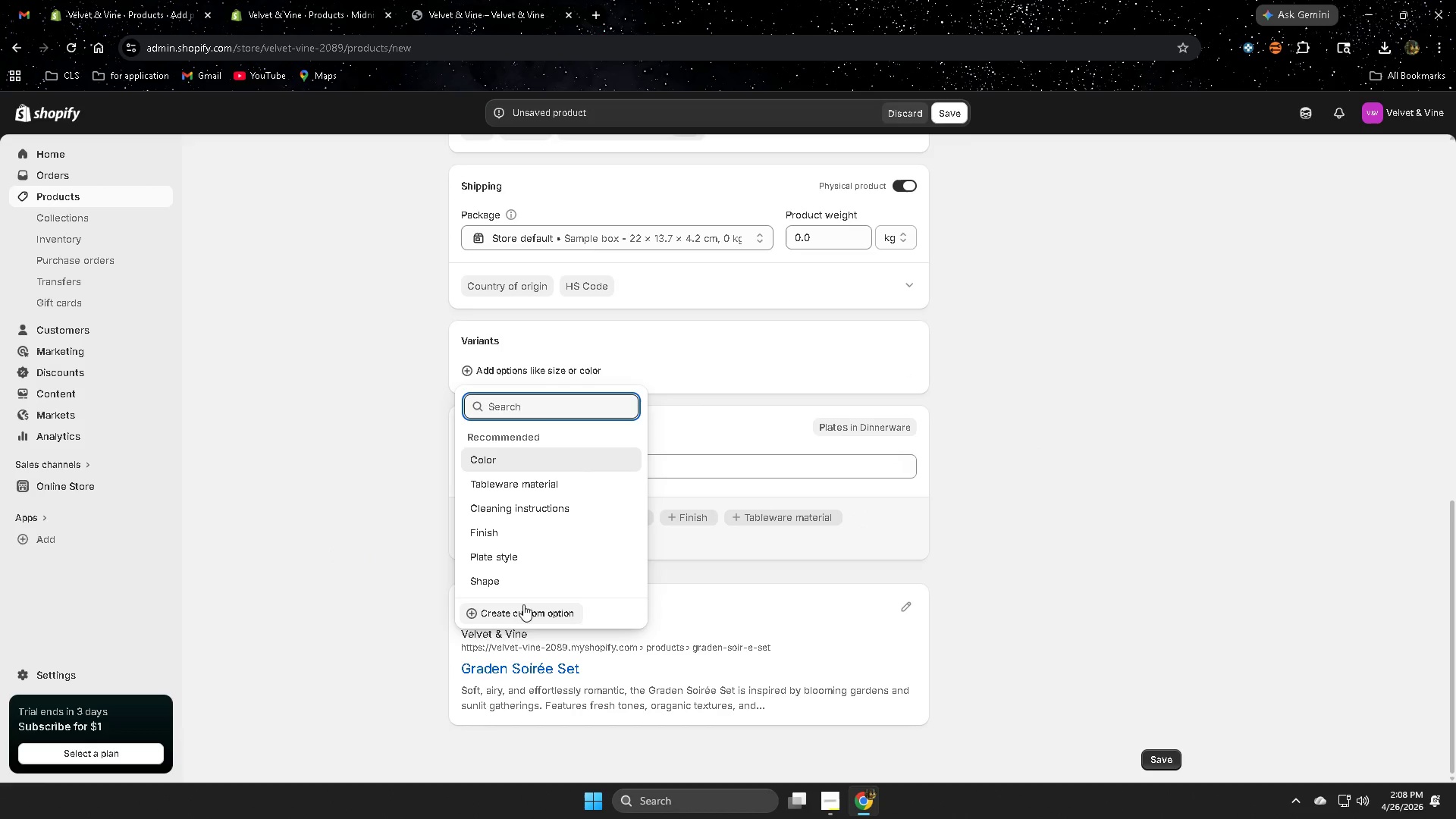 
left_click([524, 610])
 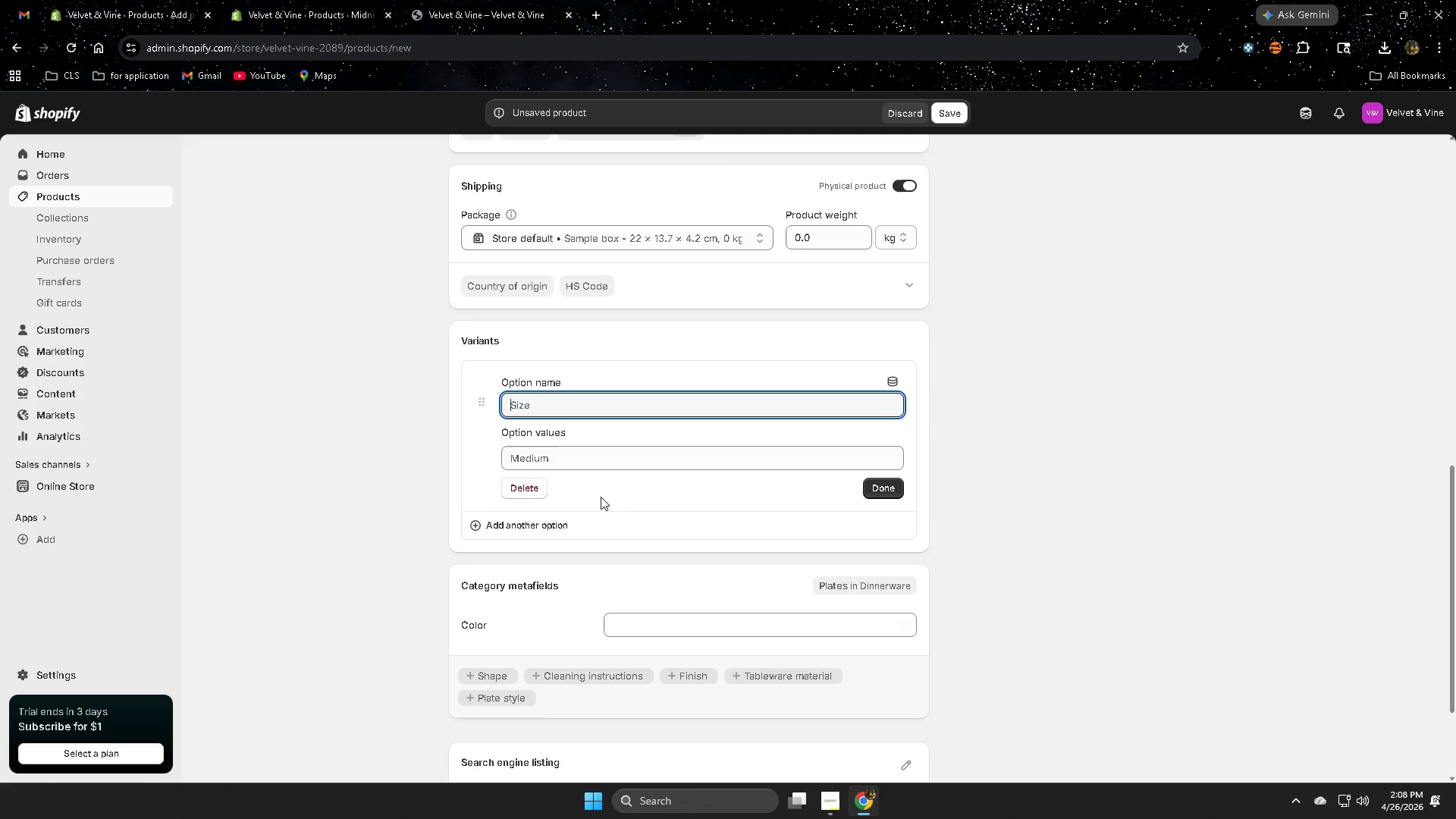 
wait(7.41)
 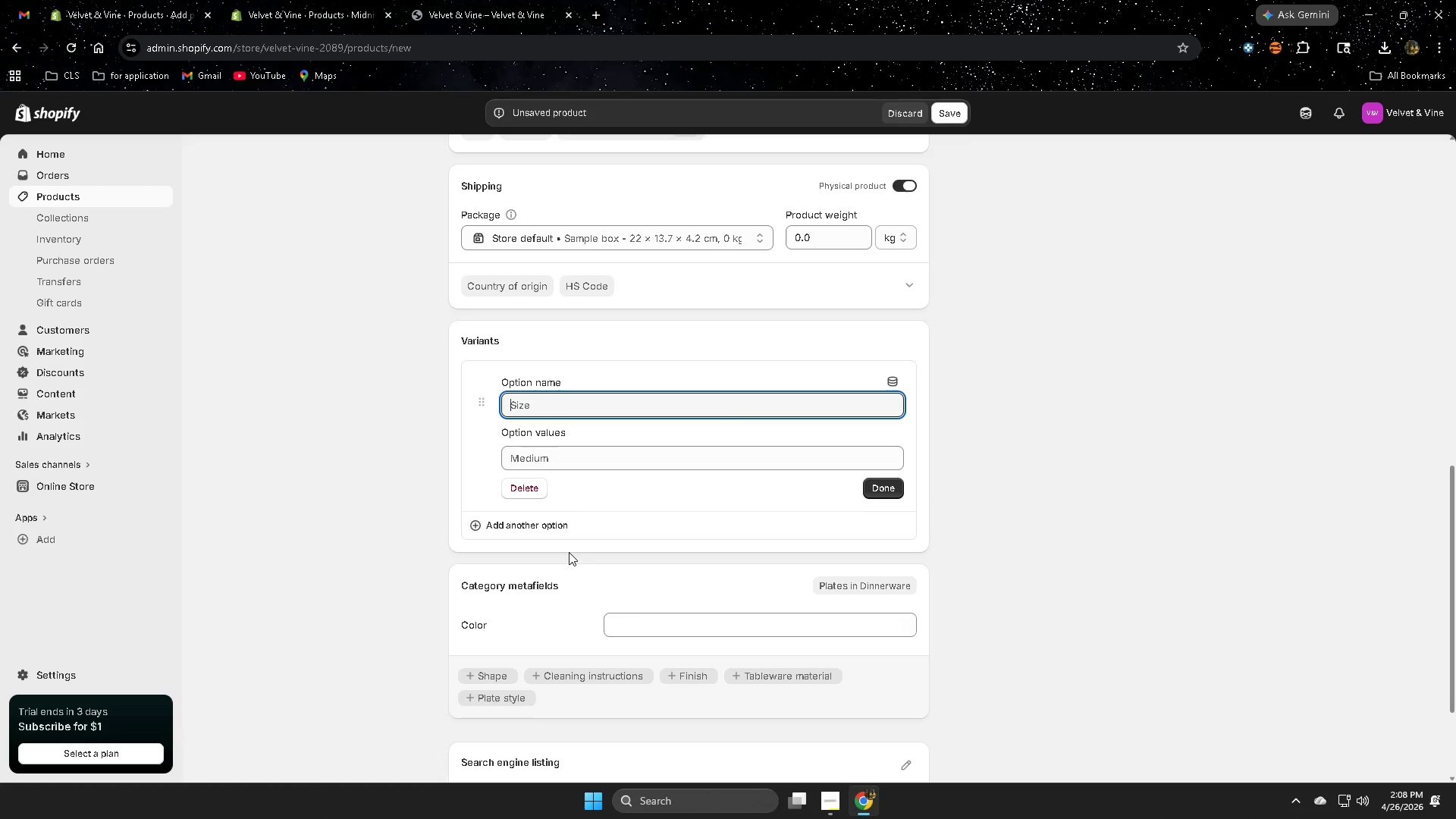 
scroll: coordinate [360, 486], scroll_direction: up, amount: 11.0
 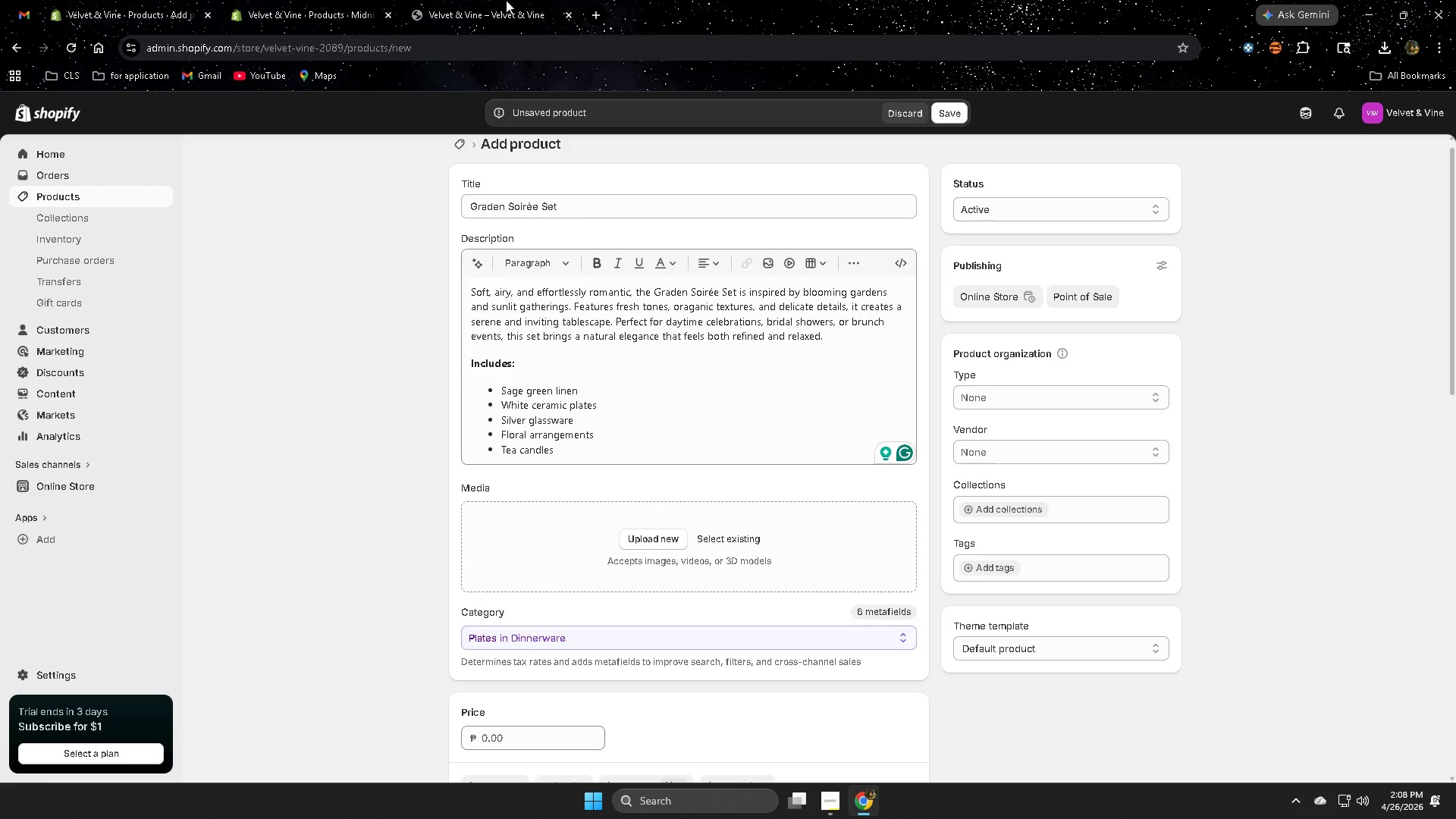 
left_click([474, 0])
 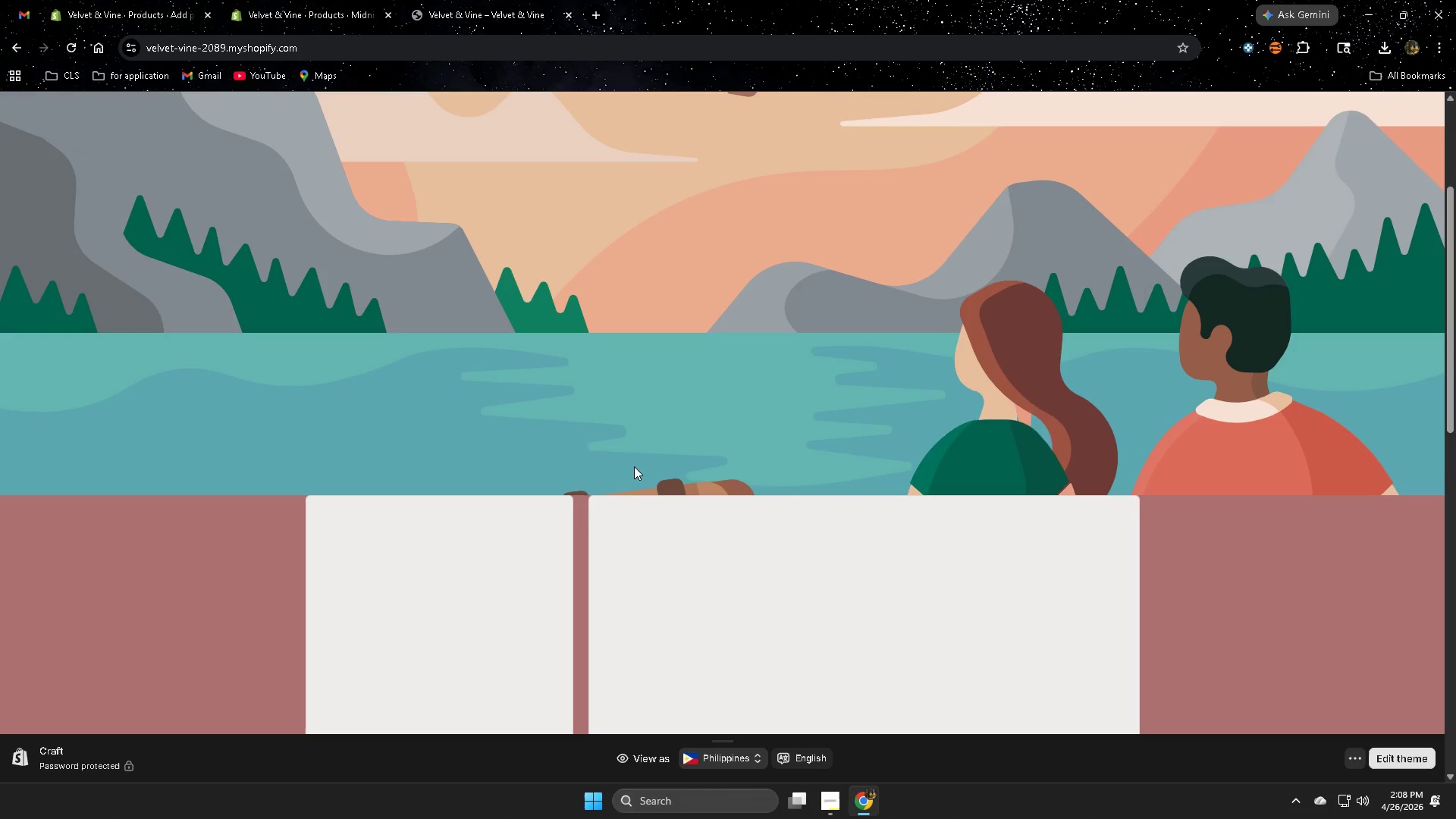 
scroll: coordinate [686, 468], scroll_direction: down, amount: 13.0
 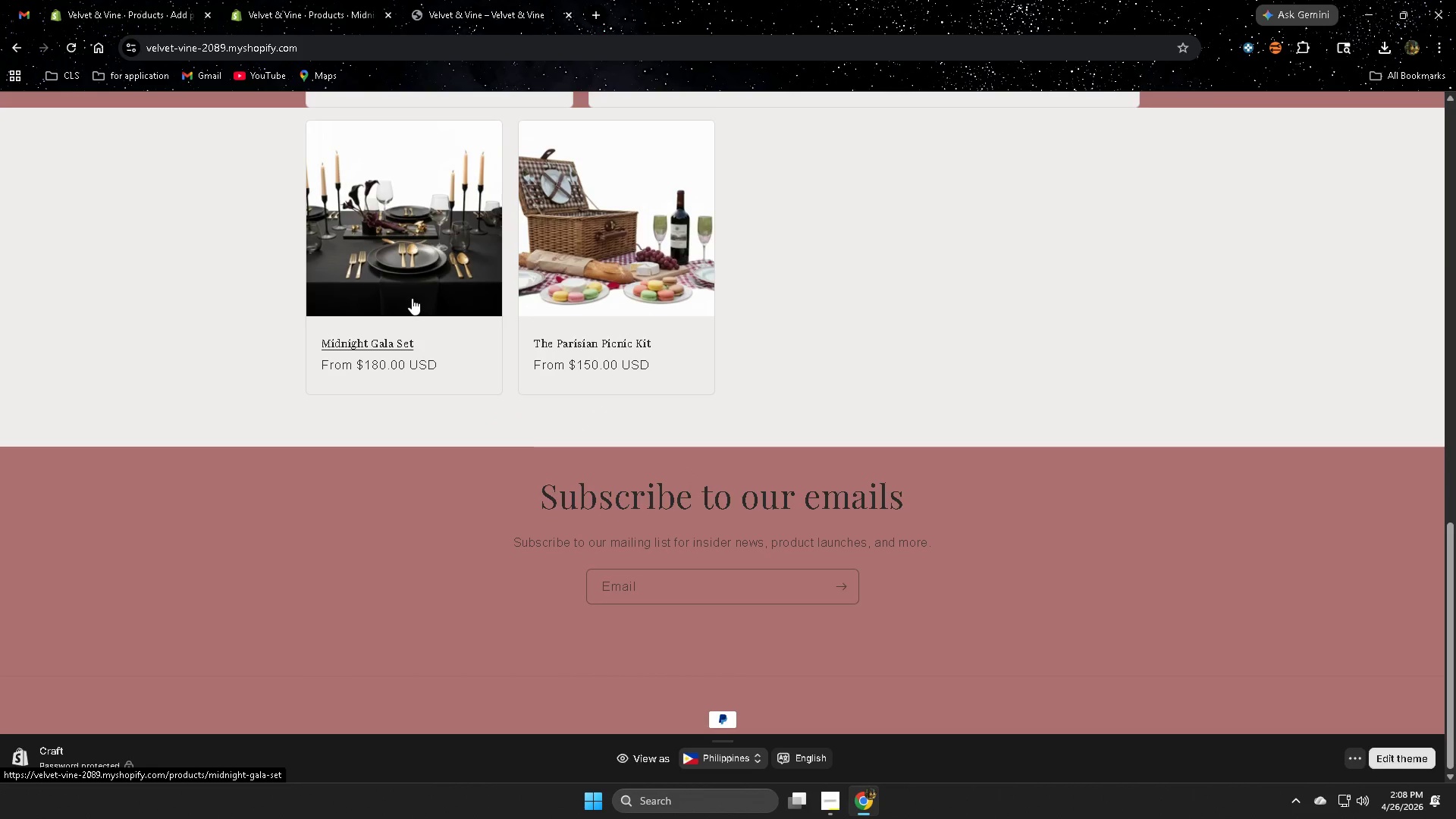 
left_click([412, 288])
 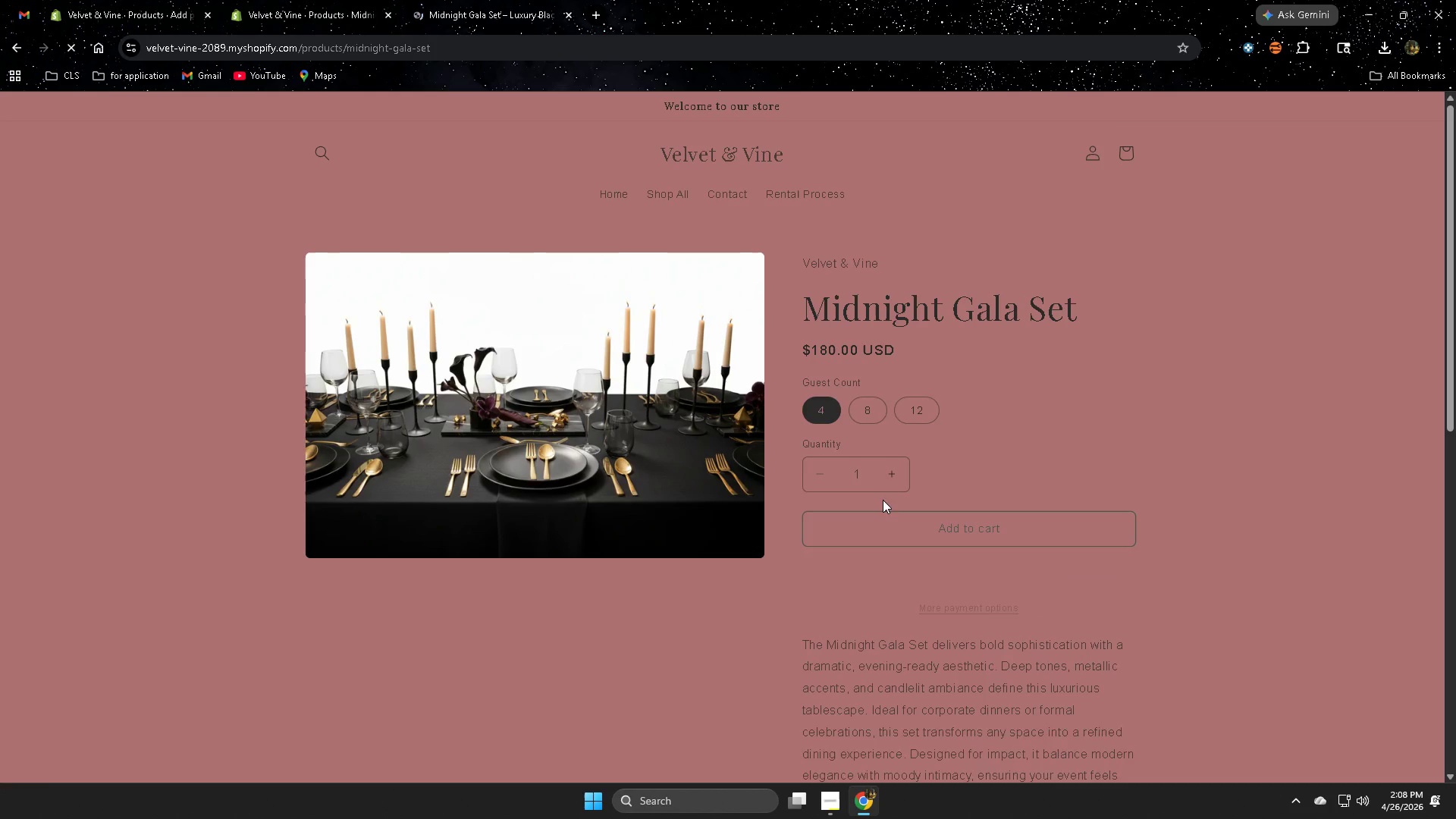 
scroll: coordinate [872, 488], scroll_direction: down, amount: 5.0
 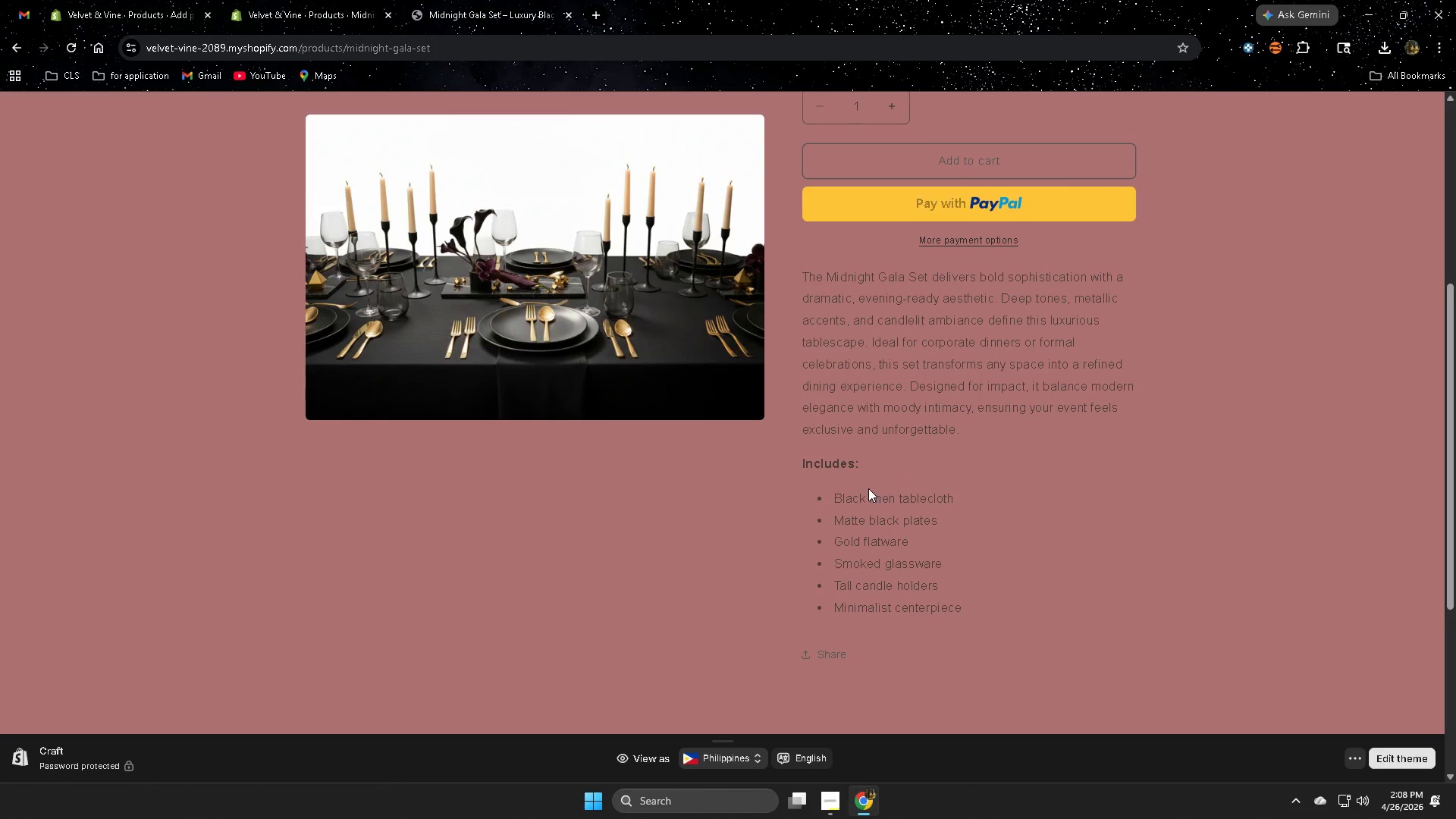 
scroll: coordinate [830, 452], scroll_direction: up, amount: 5.0
 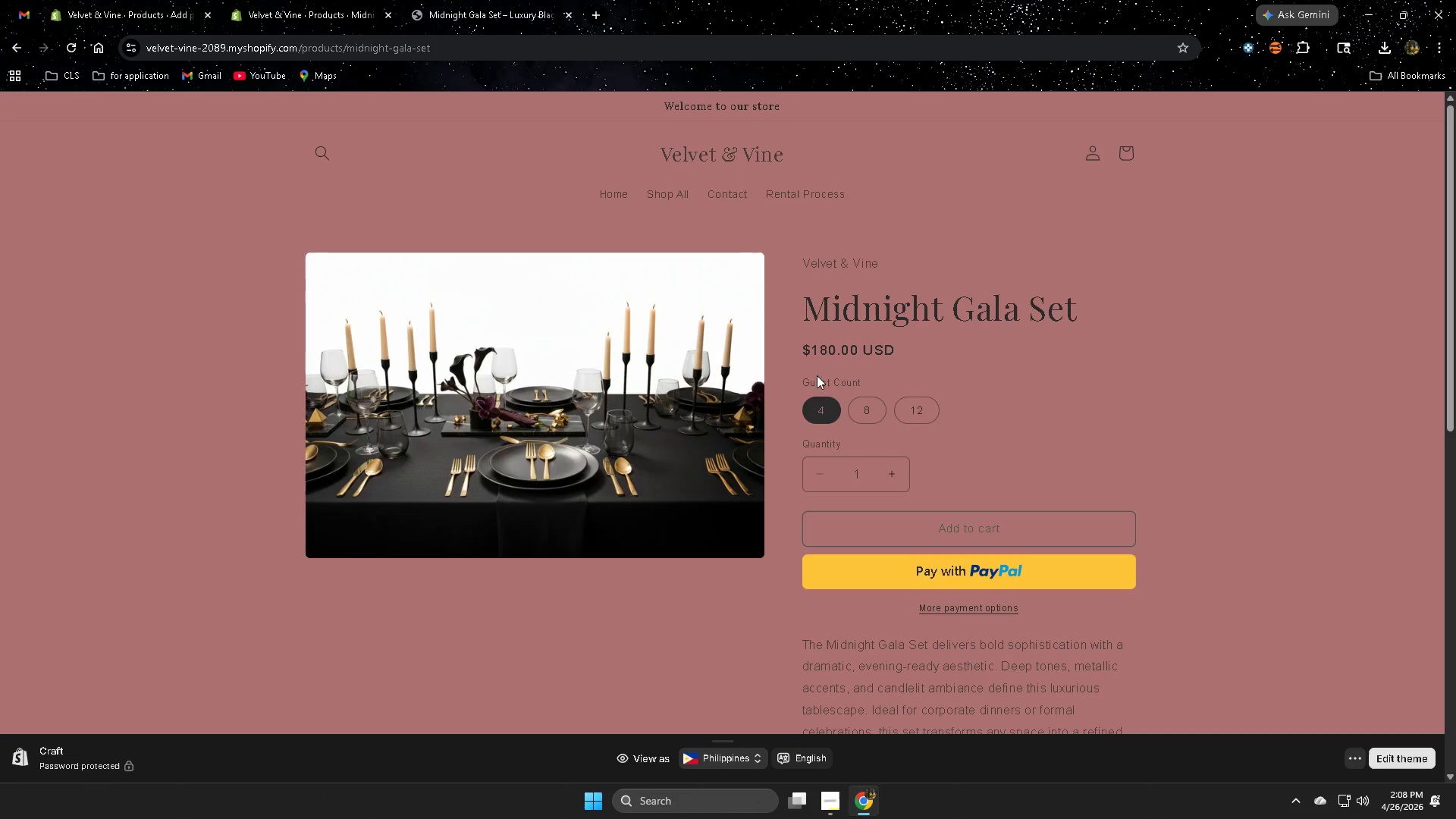 
left_click([812, 379])
 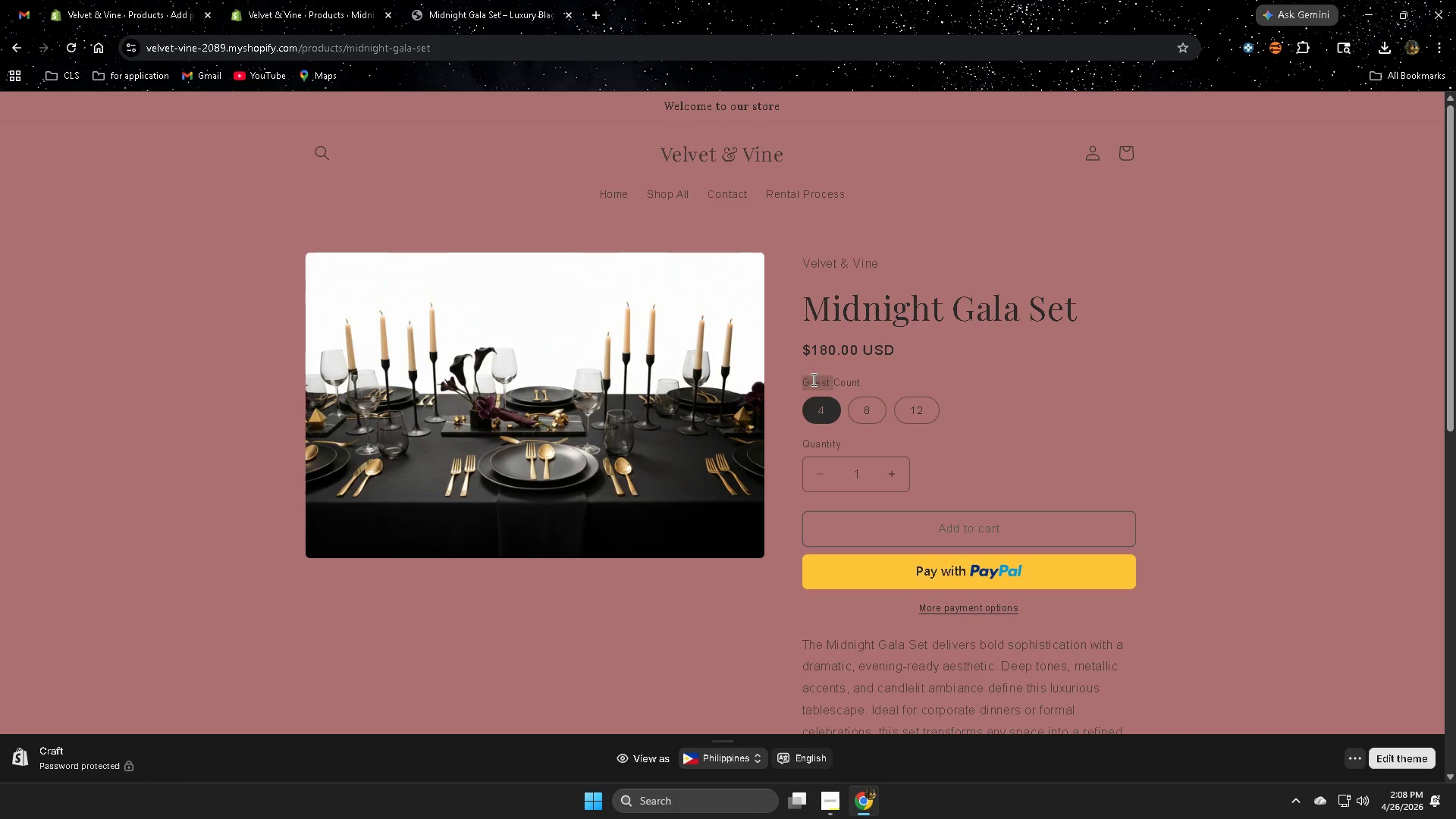 
left_click_drag(start_coordinate=[812, 379], to_coordinate=[847, 380])
 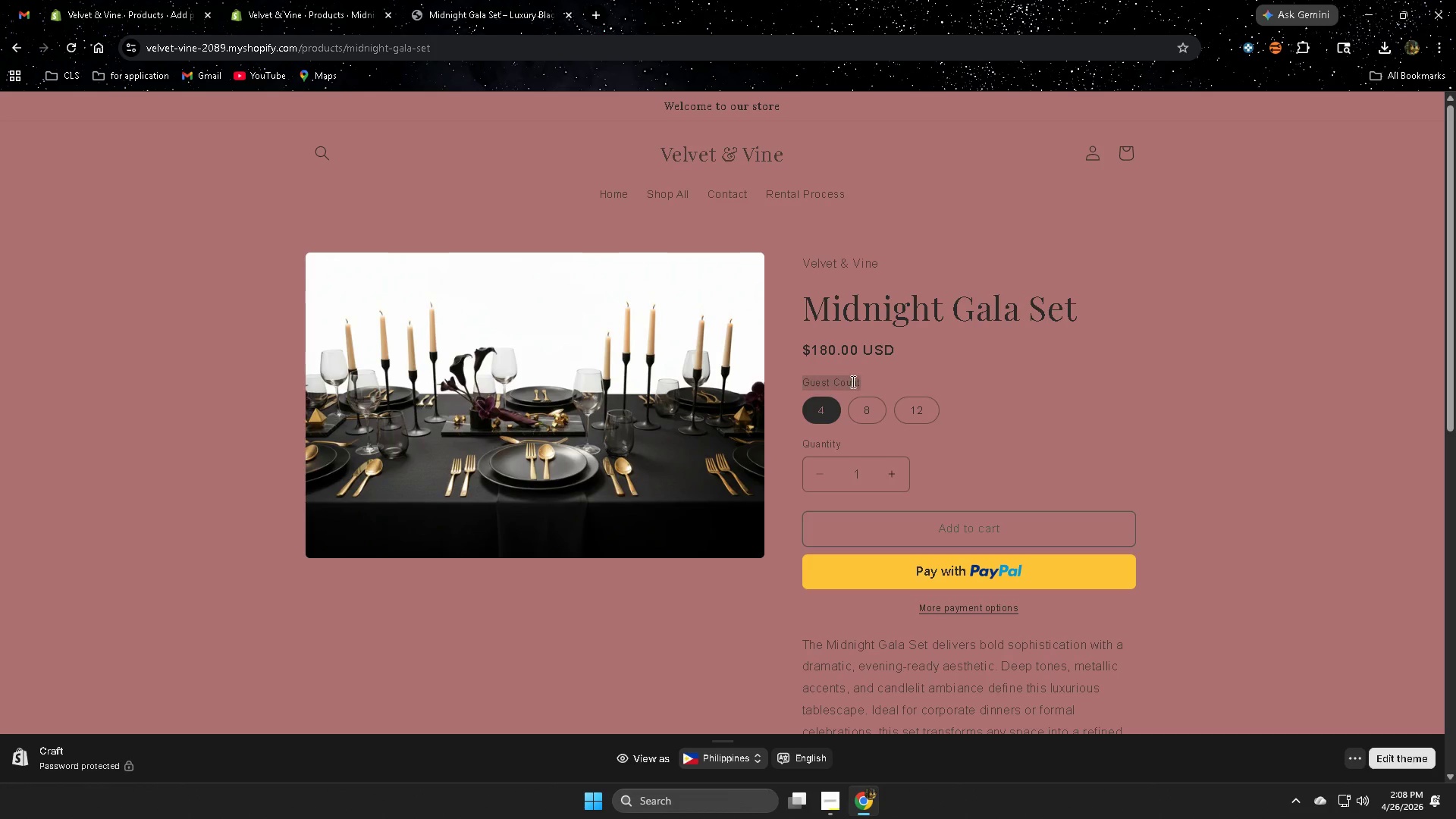 
key(Control+ControlLeft)
 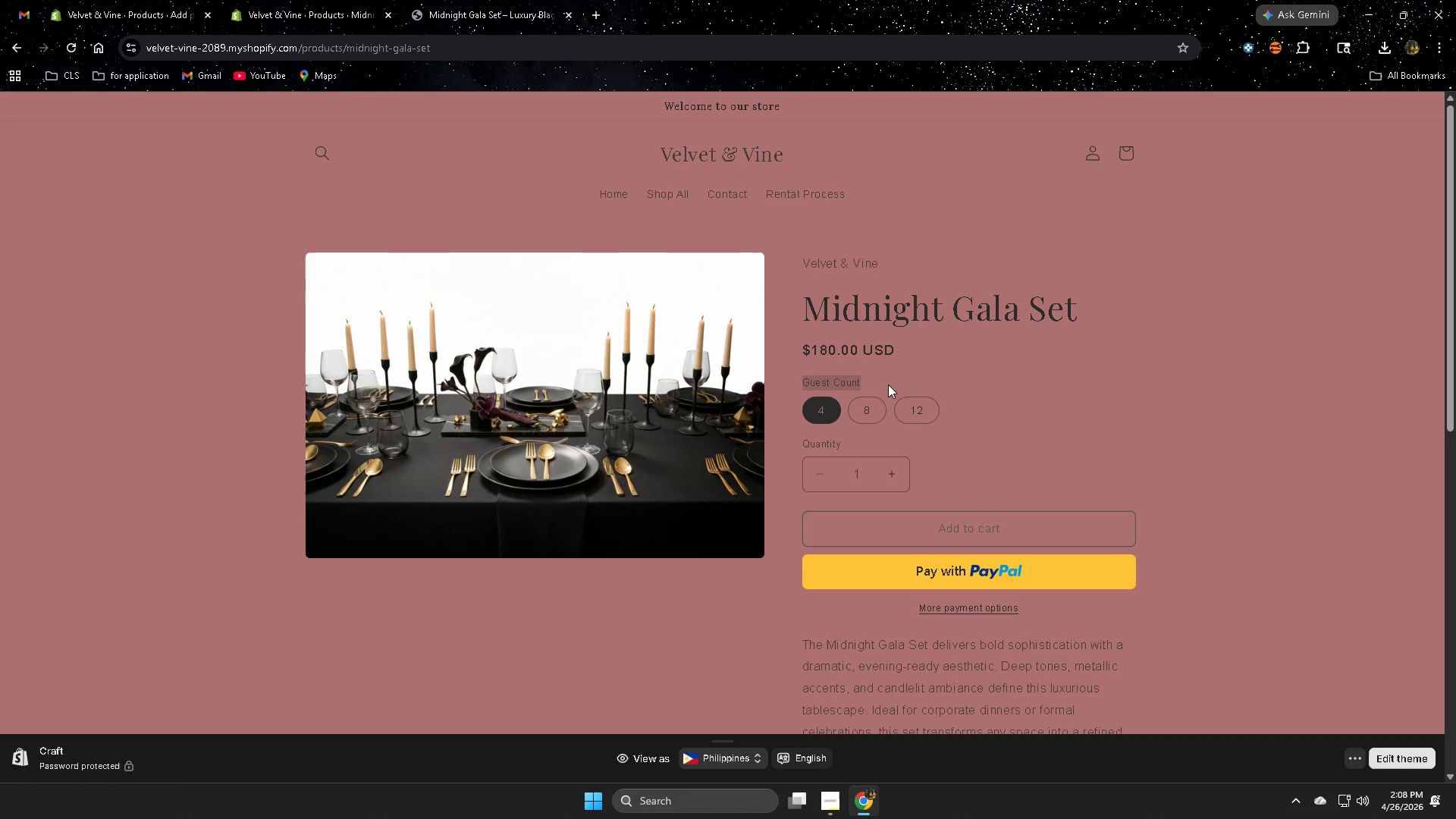 
key(Control+C)
 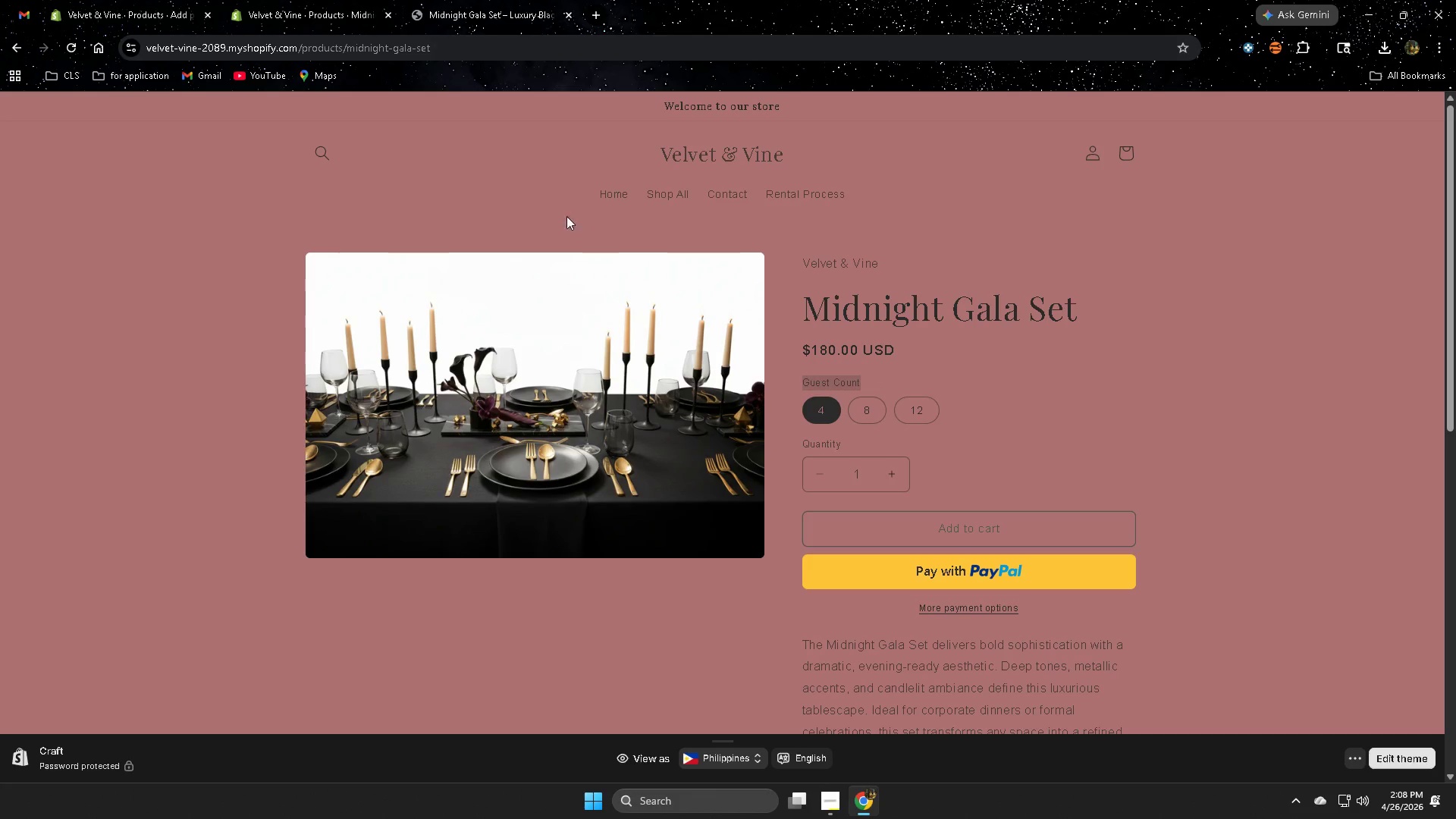 
left_click([312, 0])
 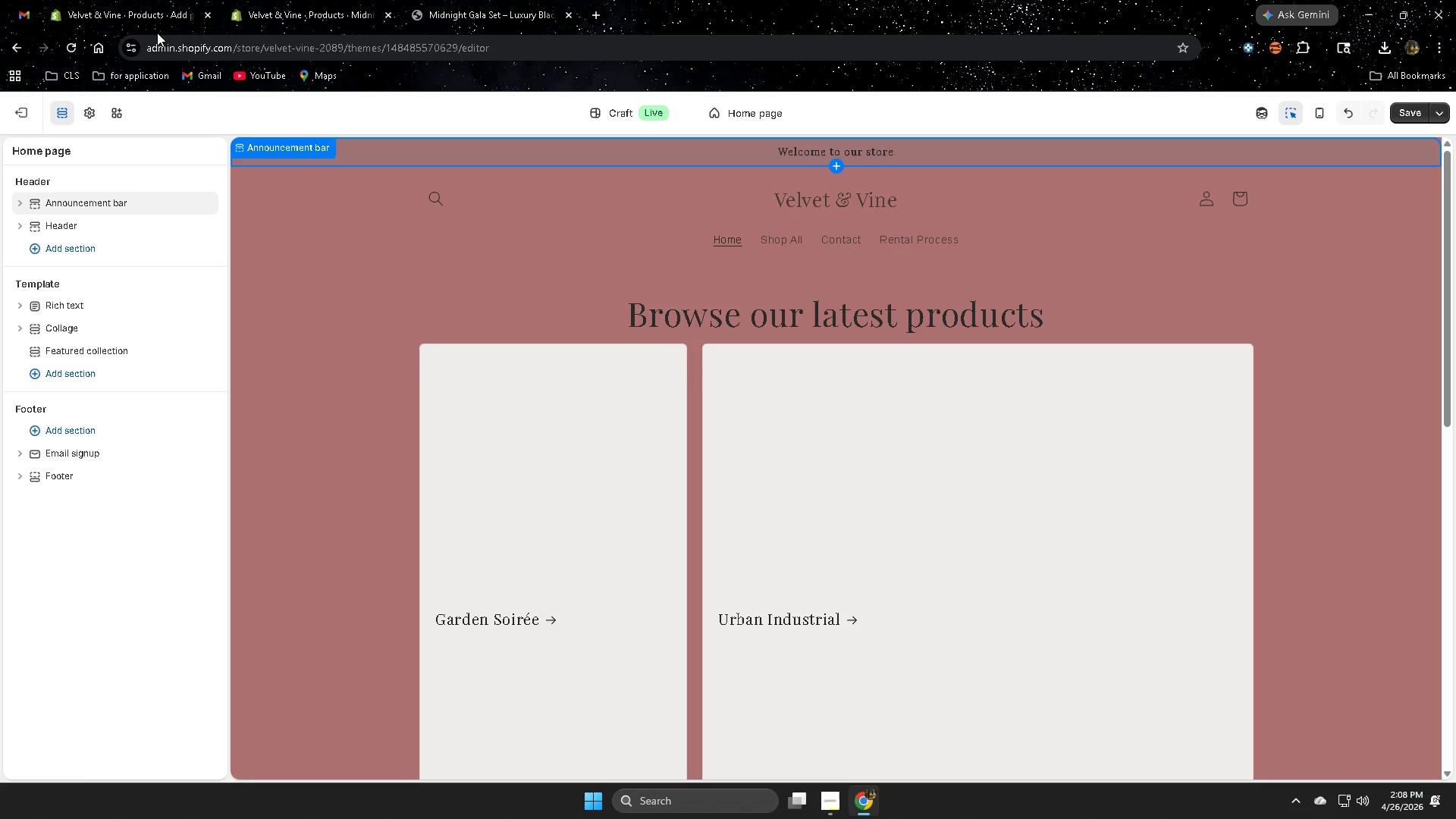 
left_click([169, 0])
 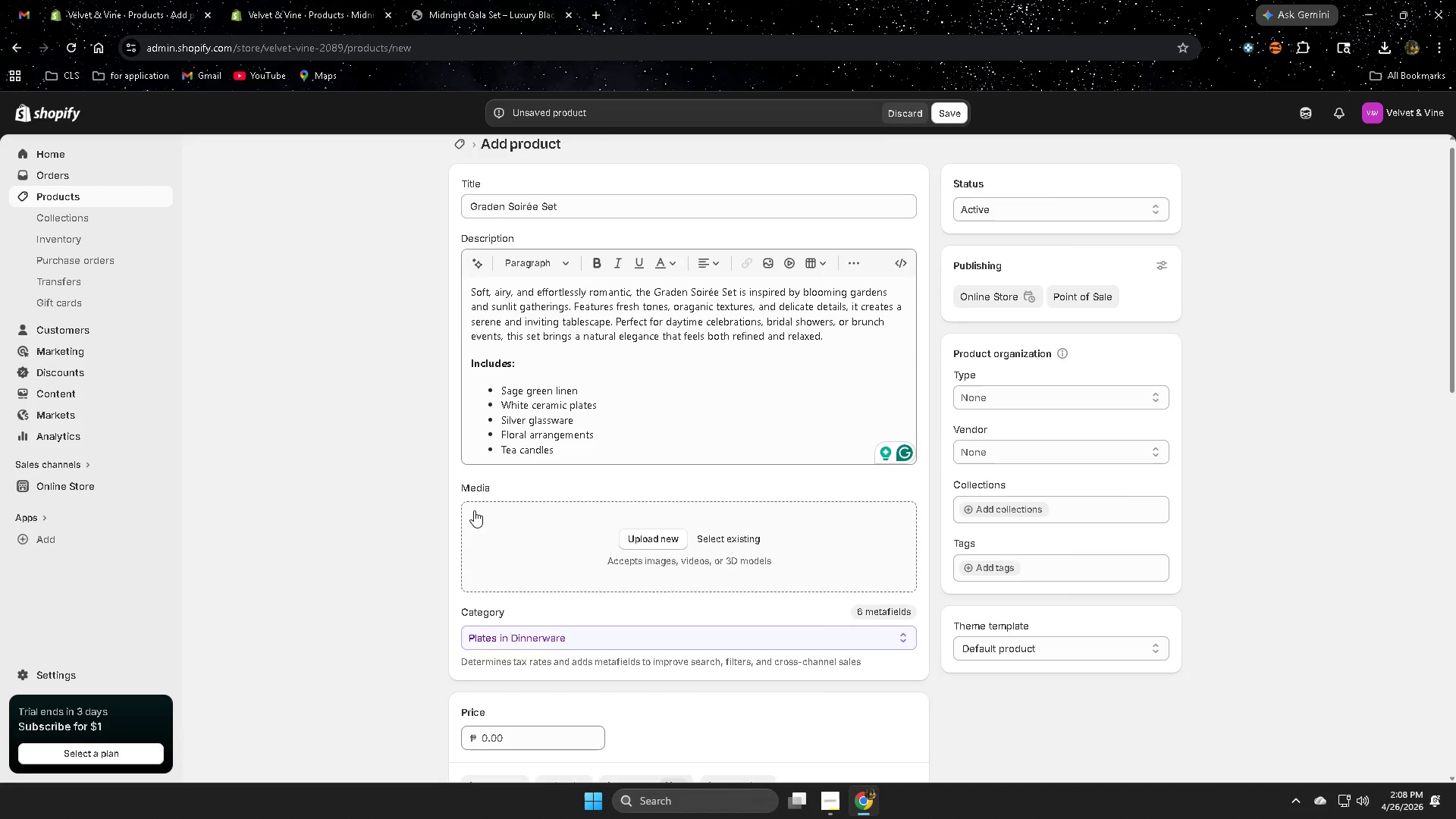 
scroll: coordinate [581, 556], scroll_direction: down, amount: 8.0
 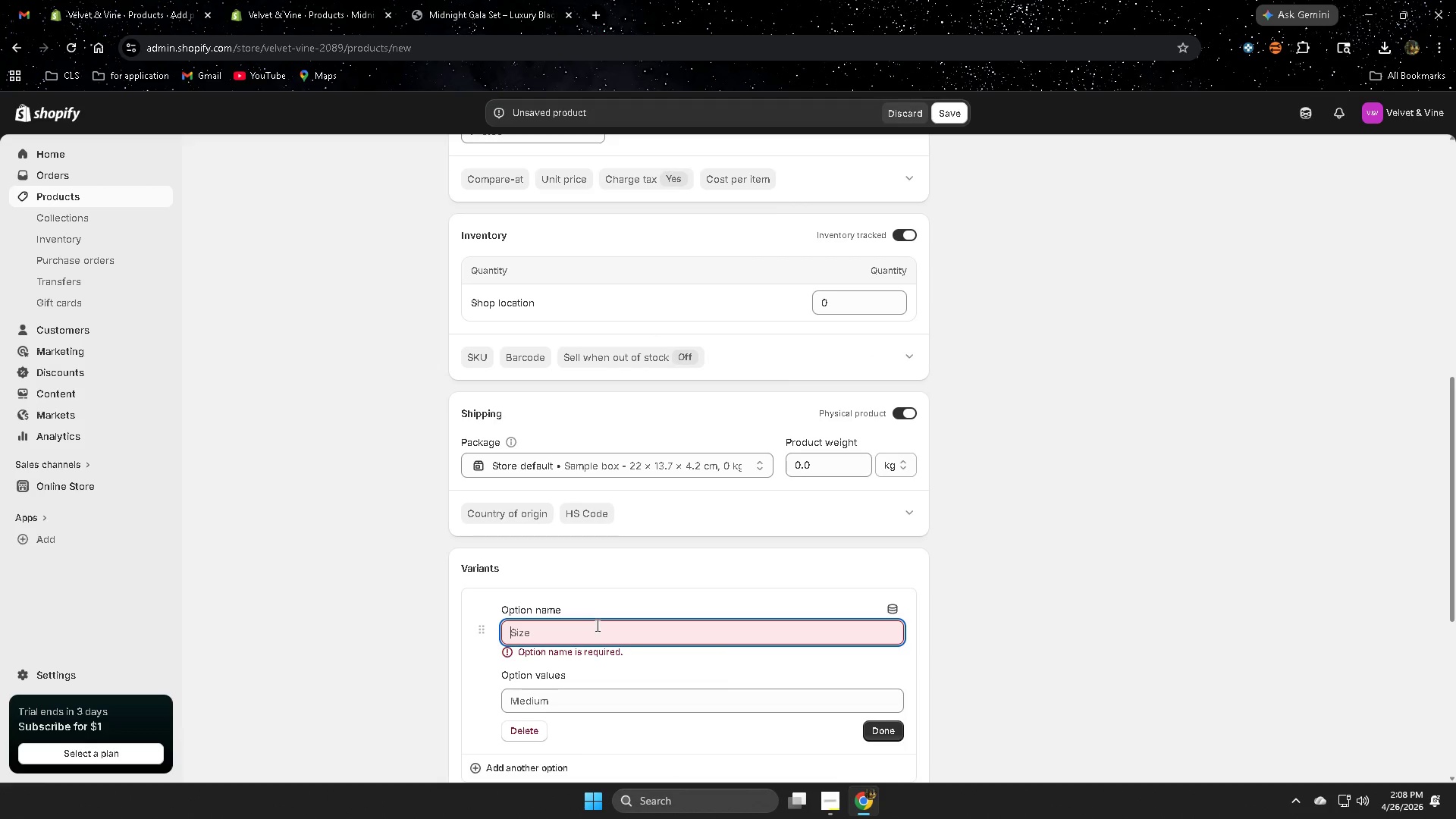 
key(Control+ControlLeft)
 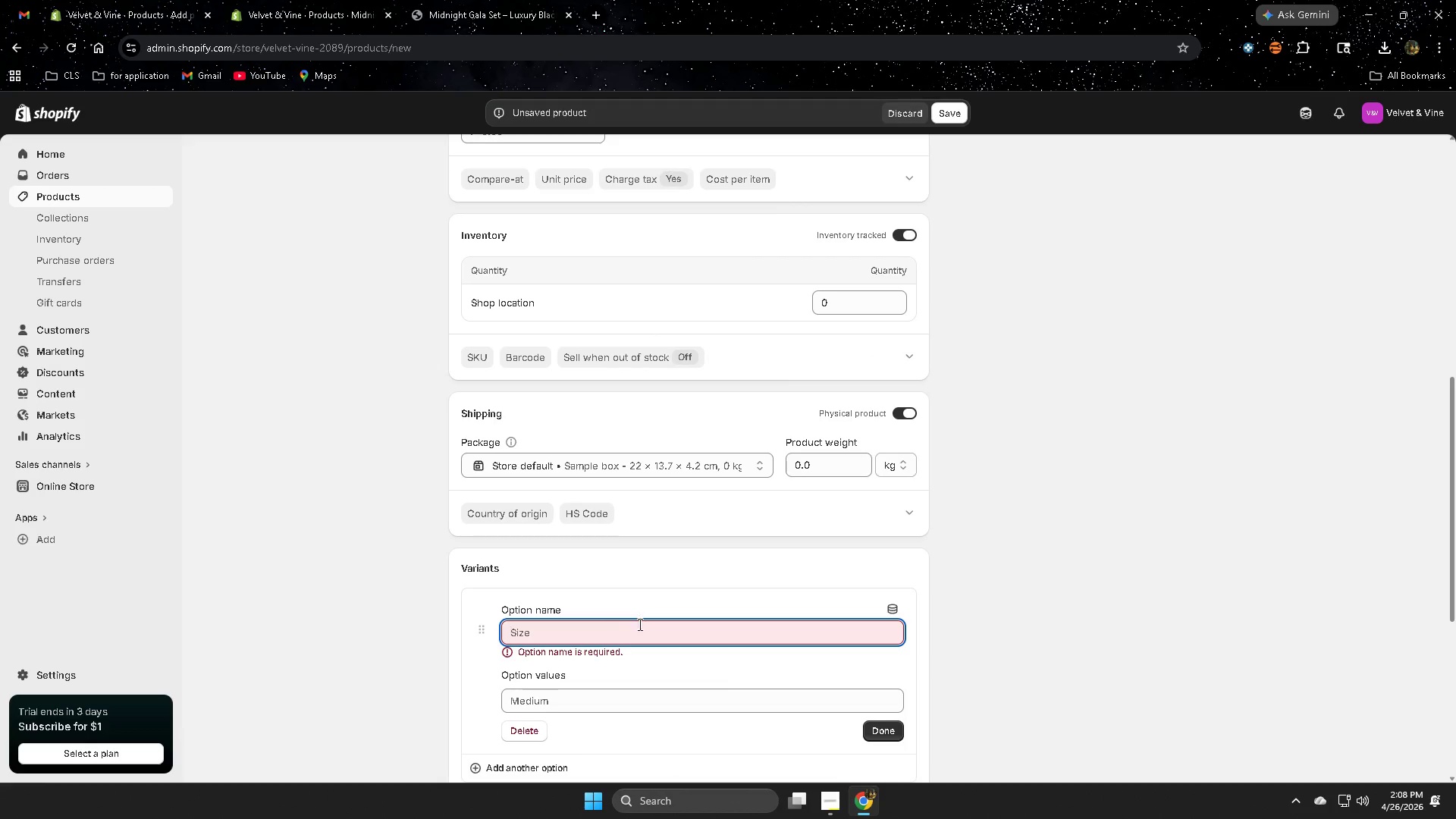 
key(Control+V)
 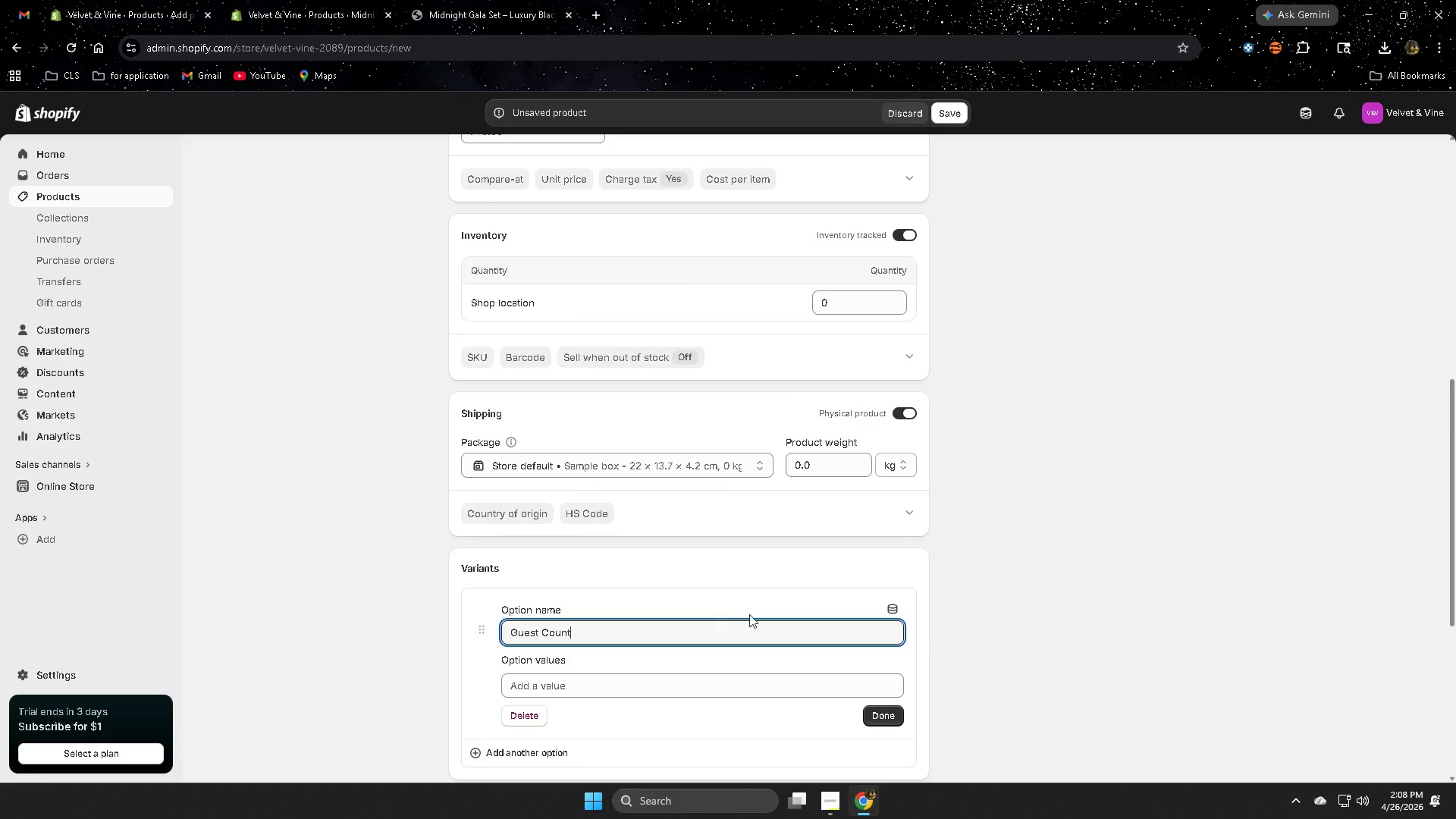 
scroll: coordinate [759, 613], scroll_direction: down, amount: 2.0
 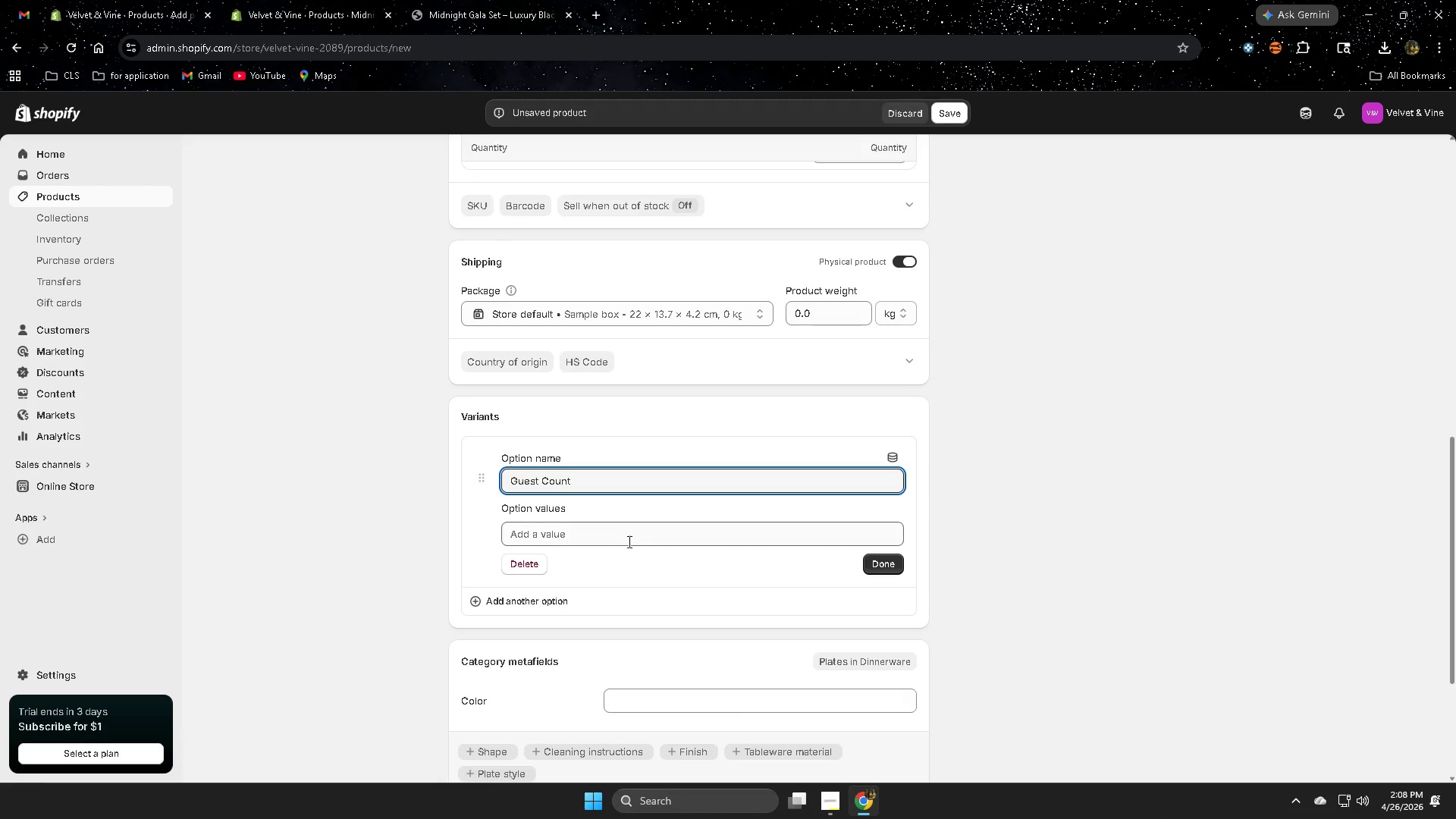 
left_click([627, 532])
 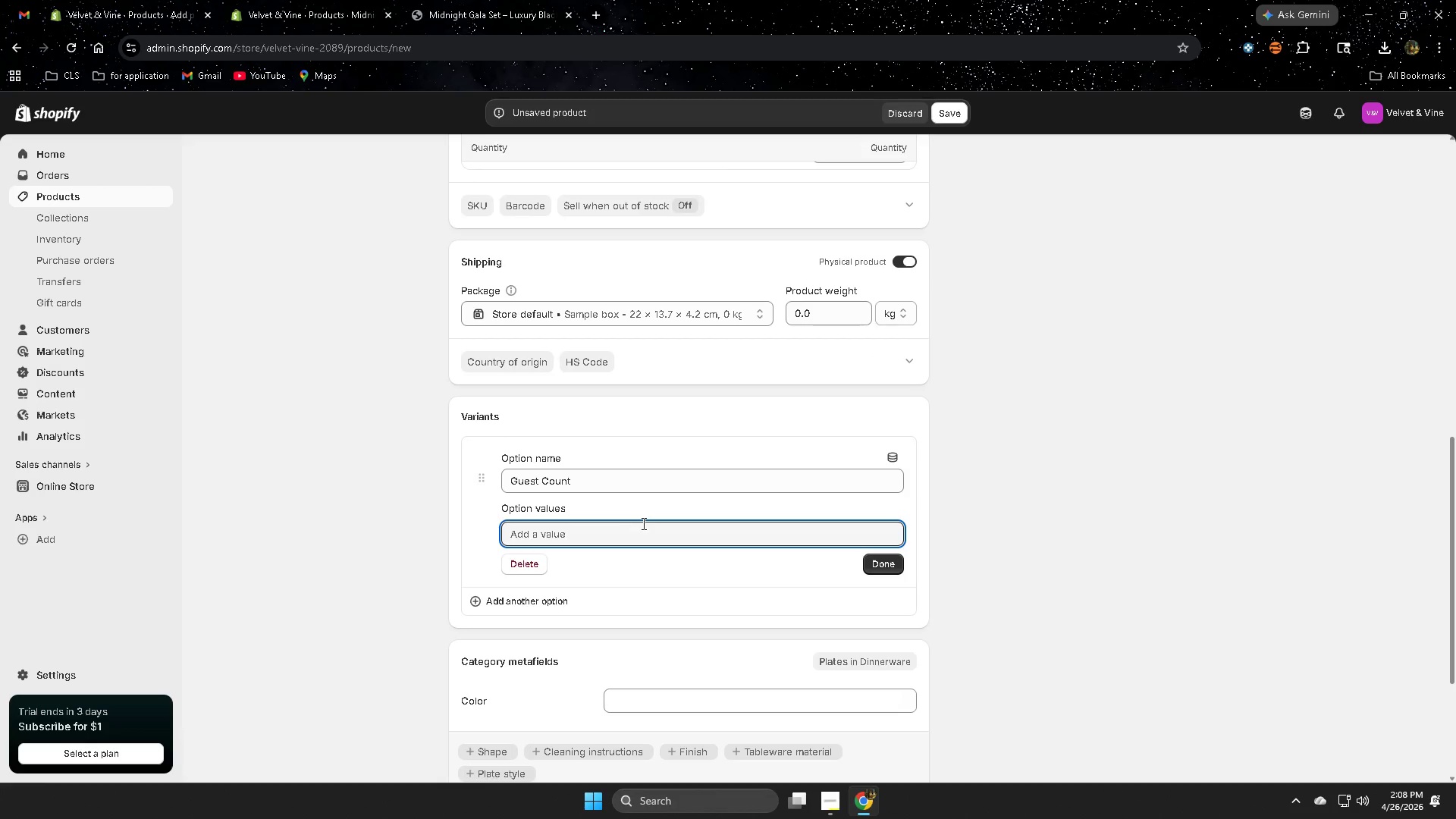 
key(4)
 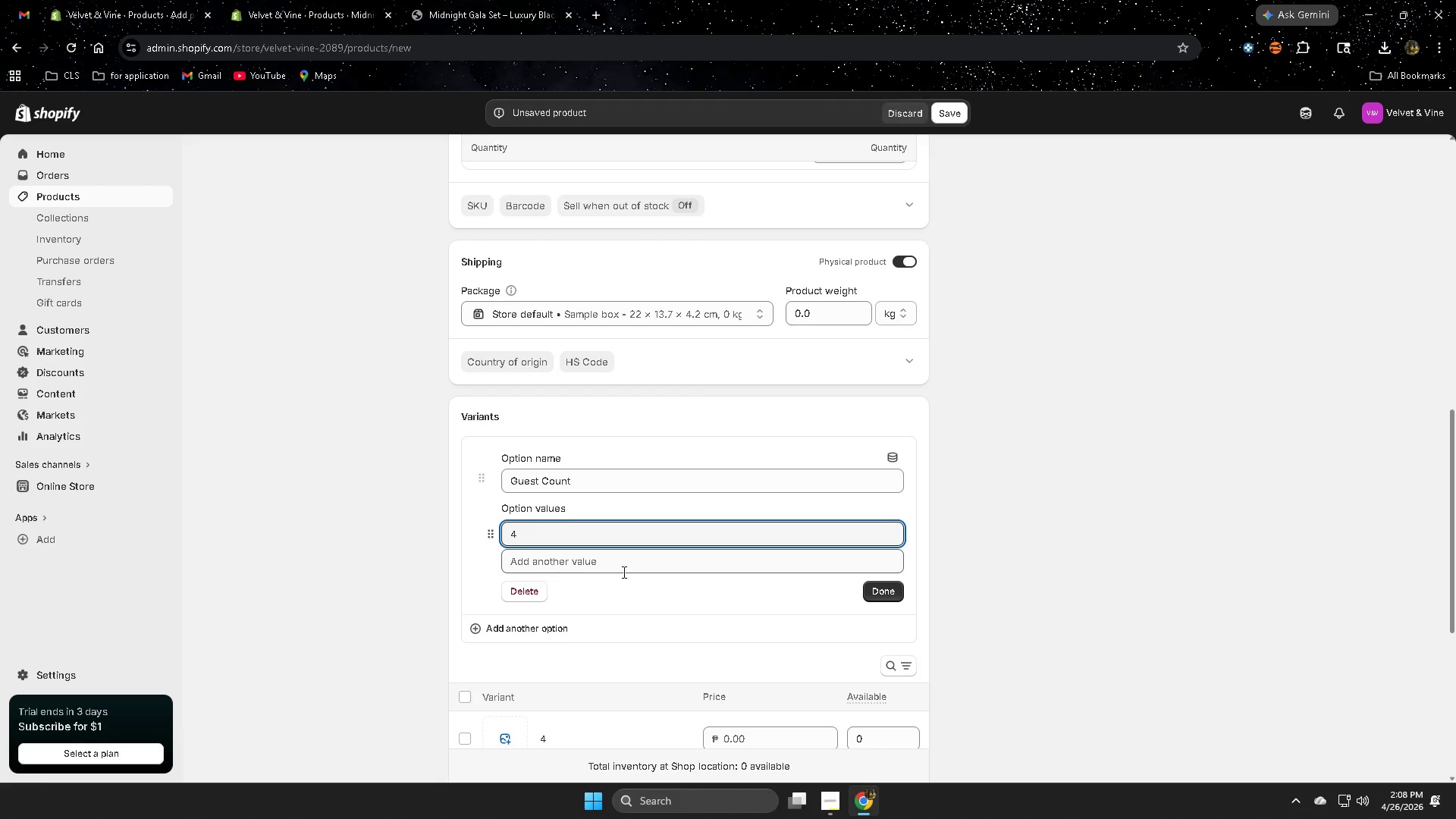 
left_click([623, 566])
 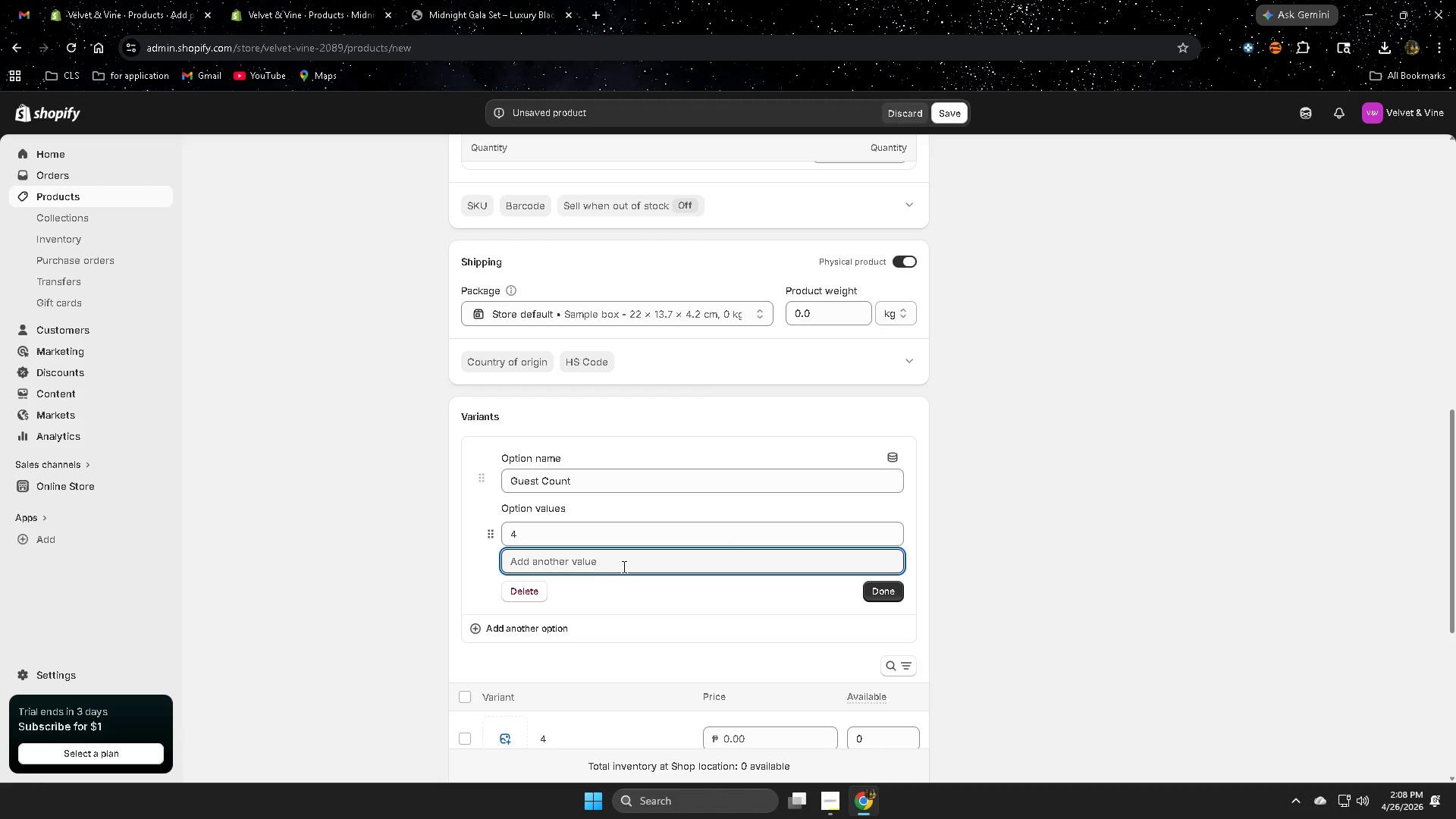 
key(Numpad8)
 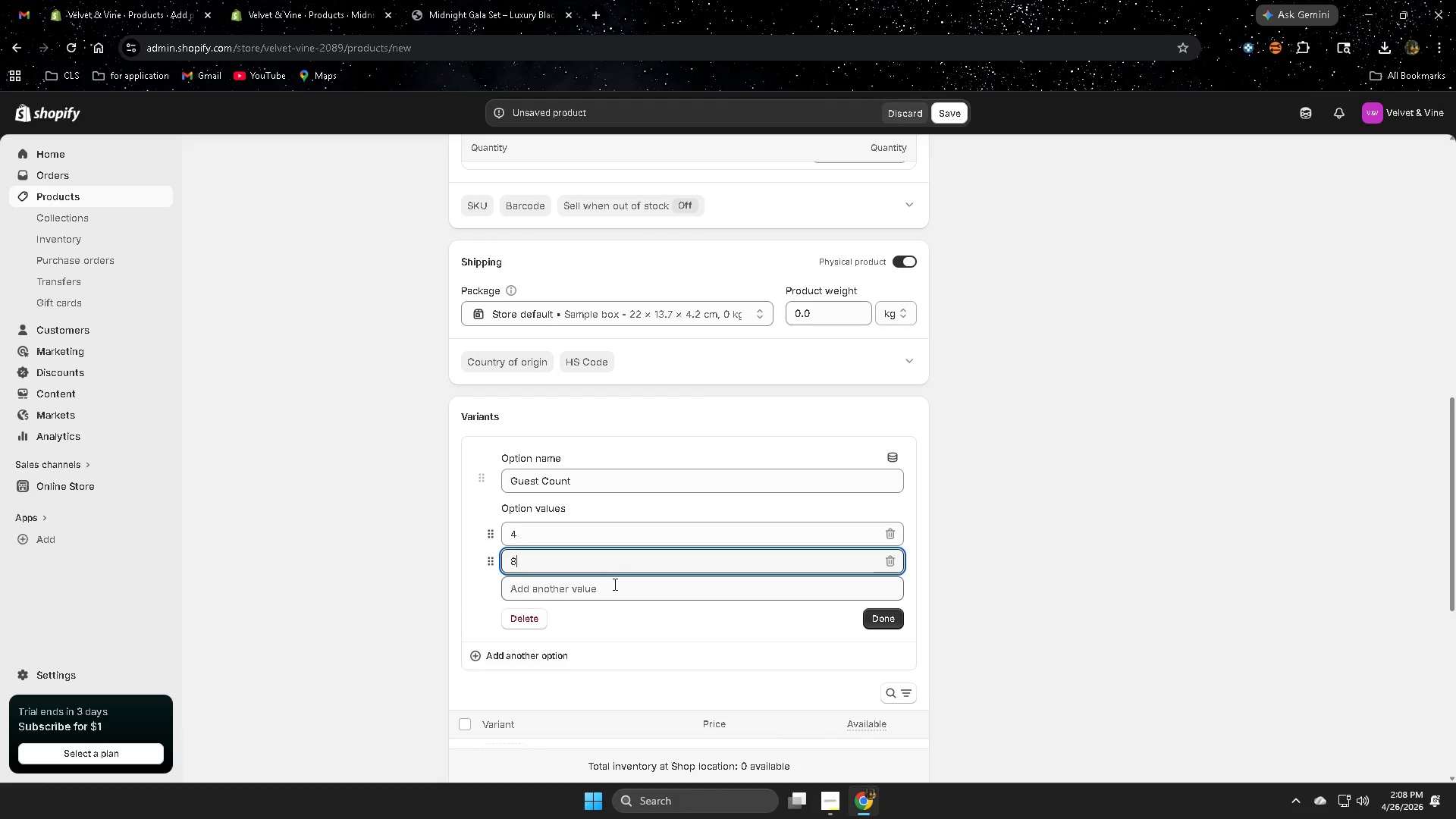 
left_click([613, 586])
 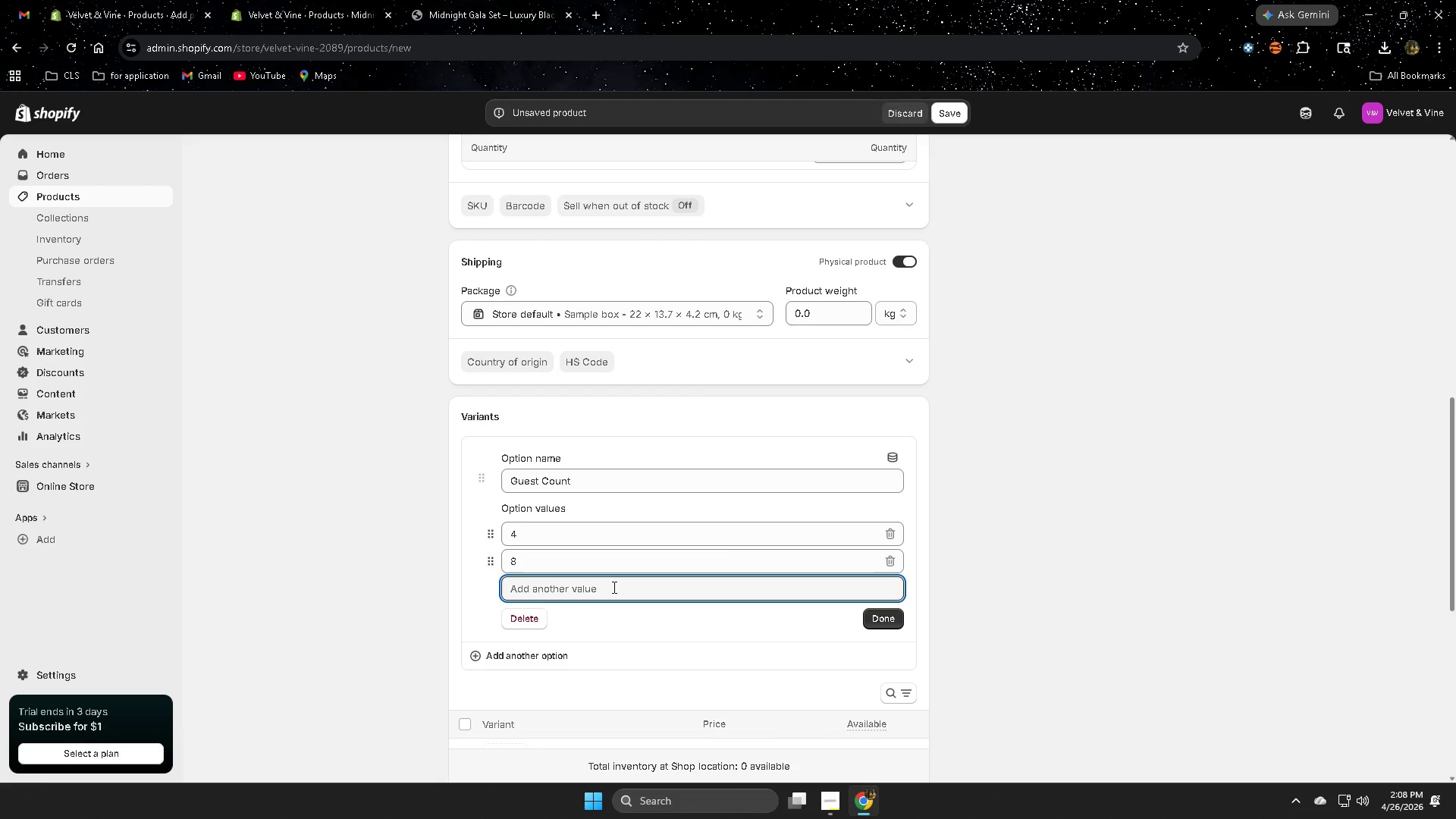 
key(Numpad1)
 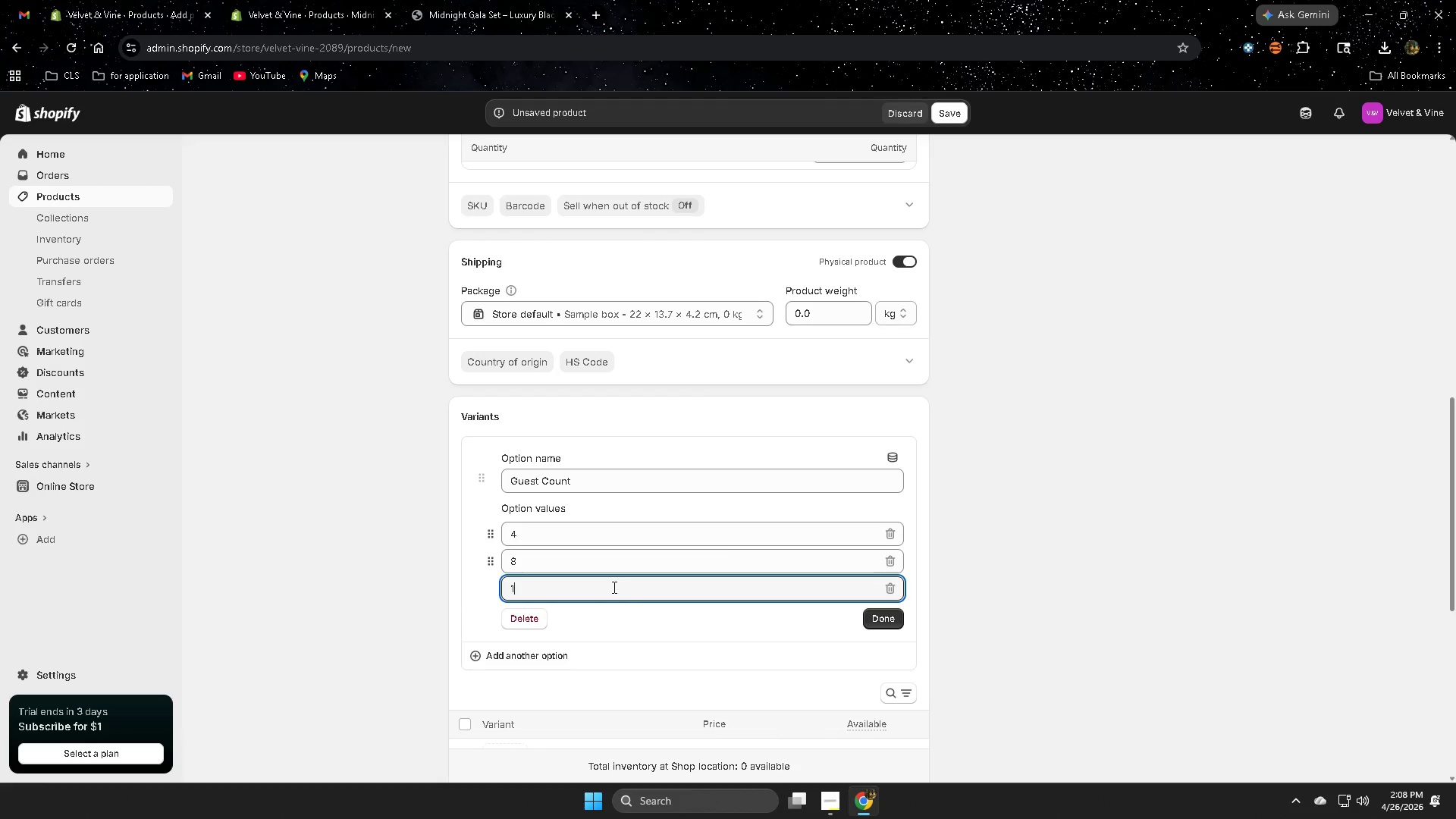 
key(Numpad2)
 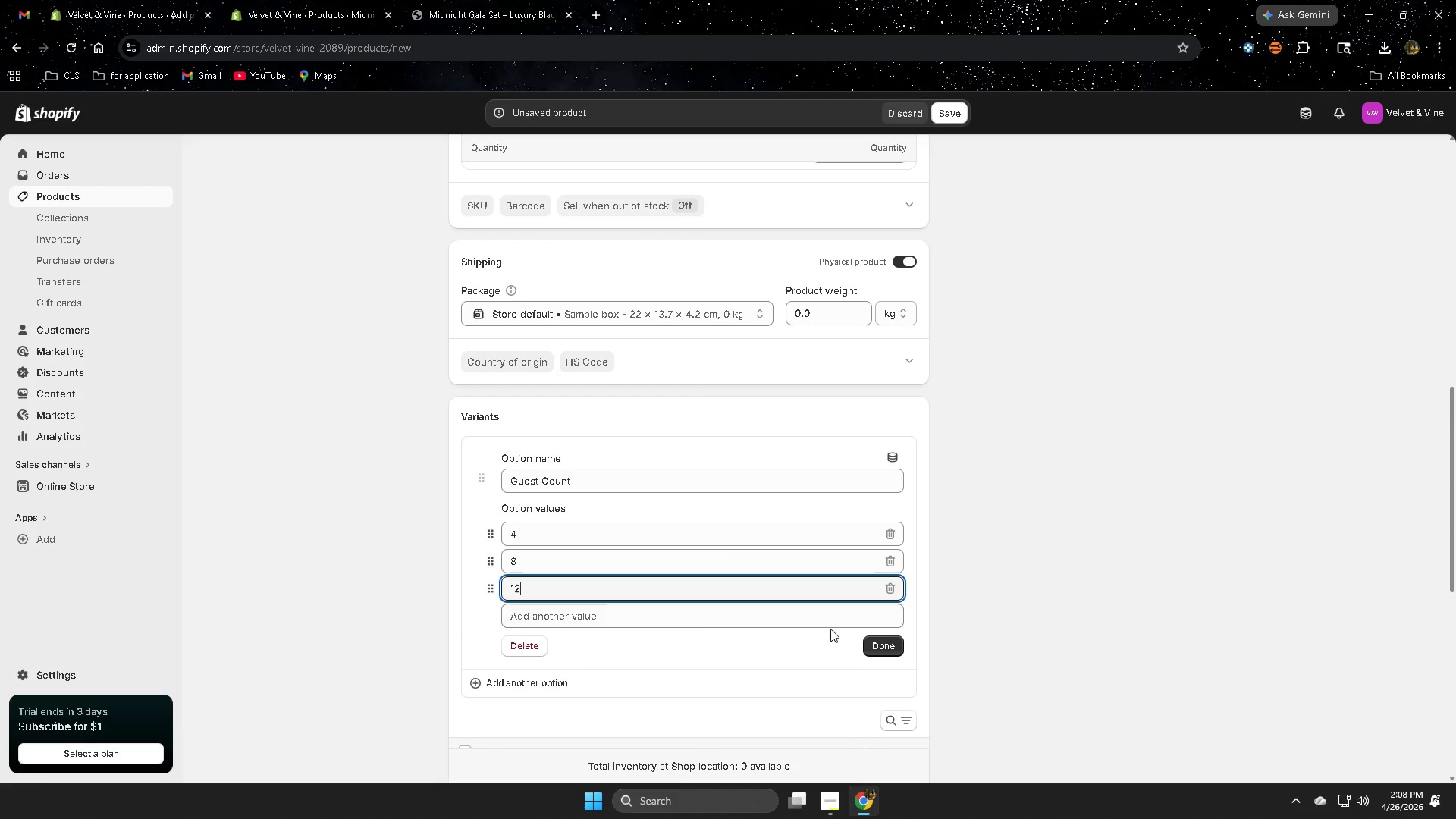 
left_click([1002, 591])
 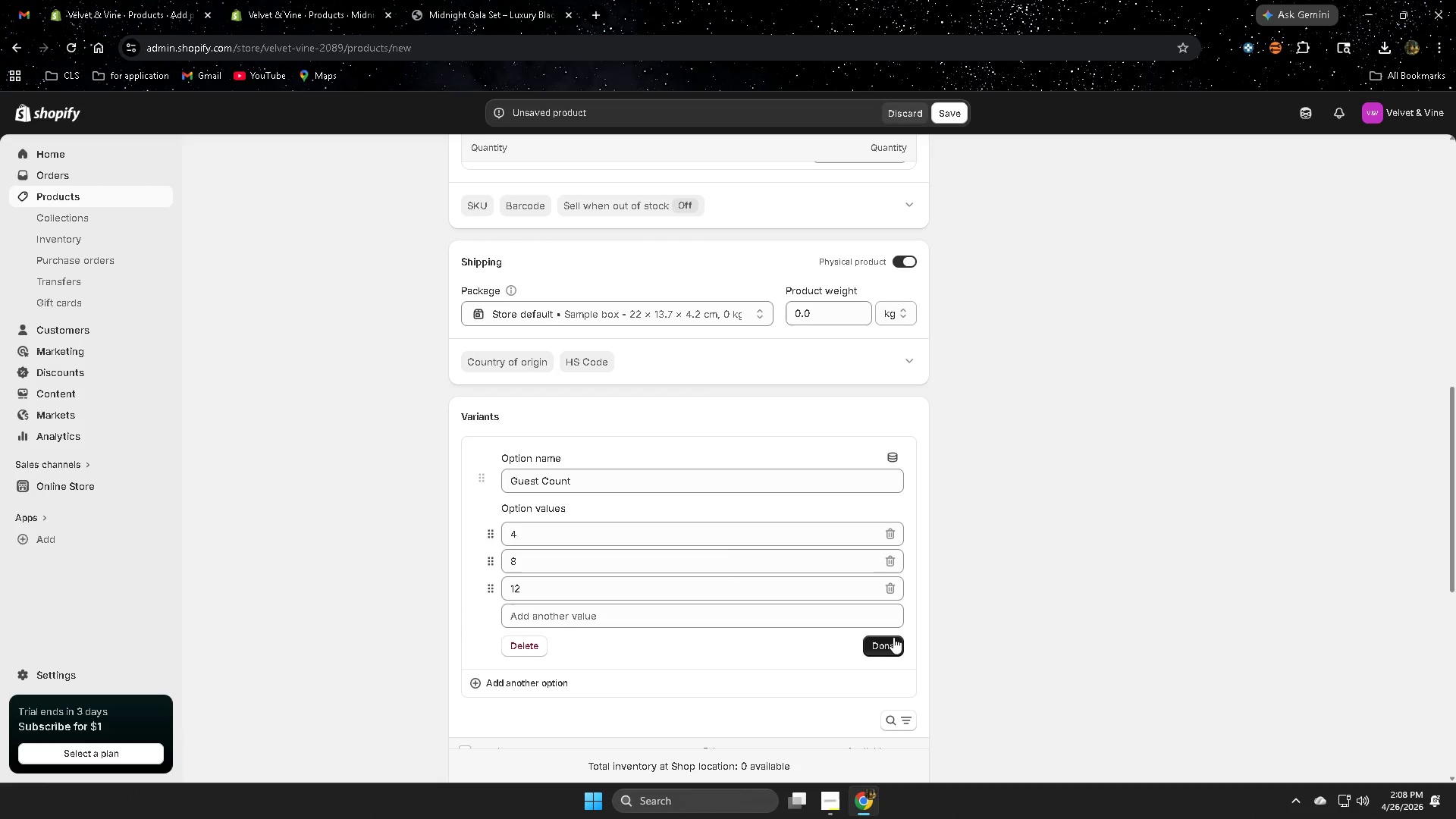 
left_click_drag(start_coordinate=[888, 652], to_coordinate=[888, 648])
 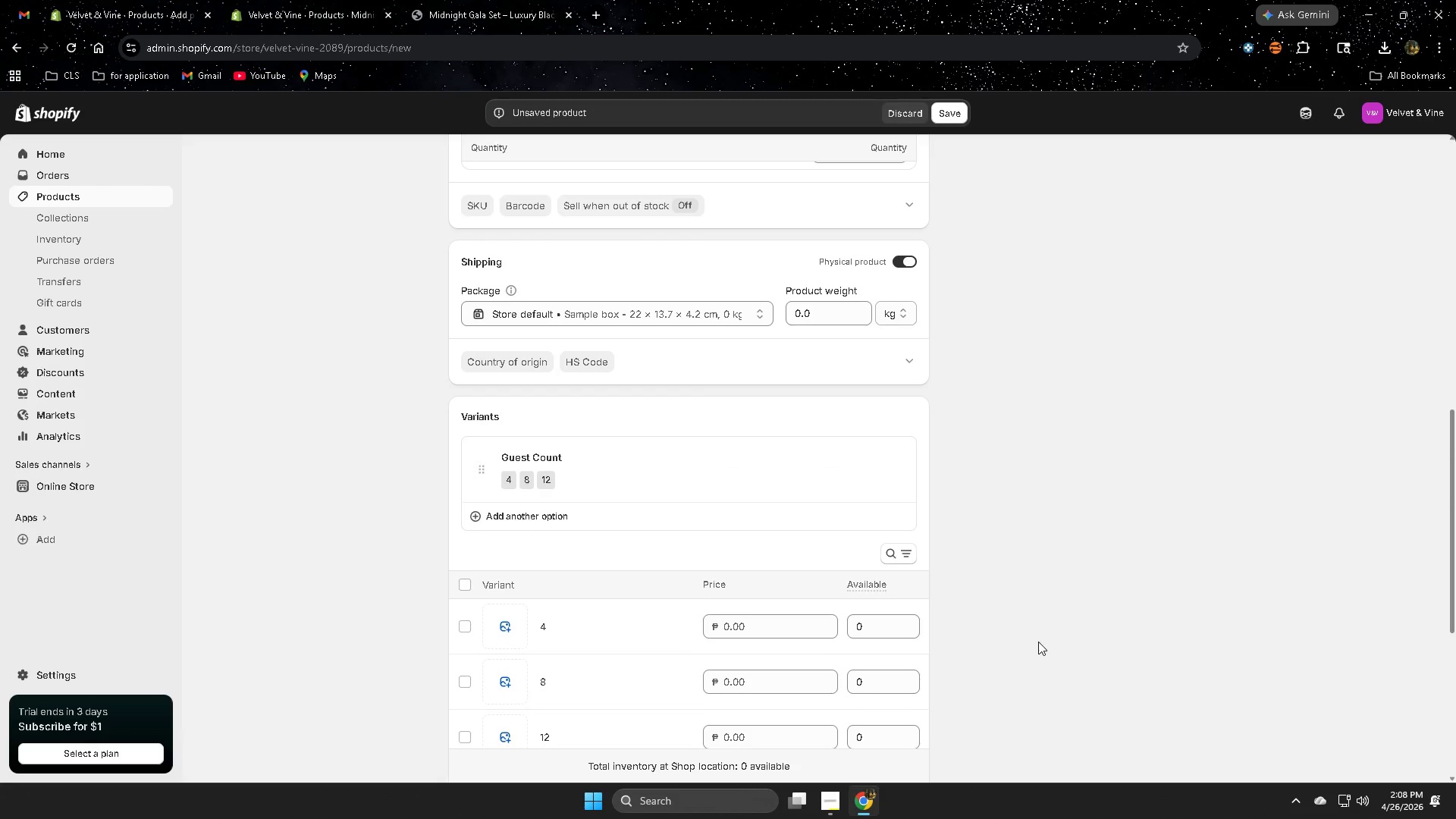 
scroll: coordinate [993, 656], scroll_direction: down, amount: 2.0
 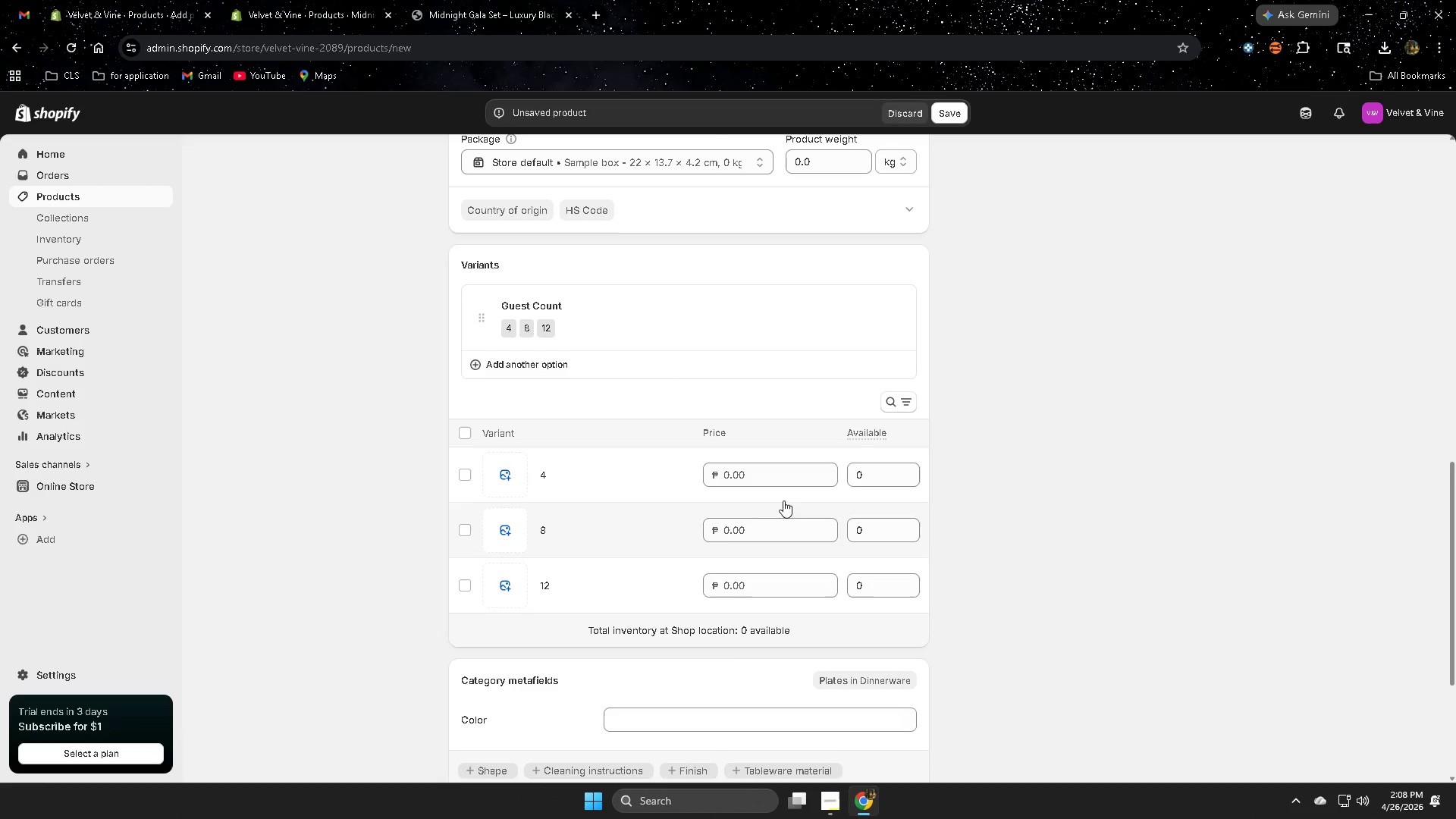 
left_click([777, 472])
 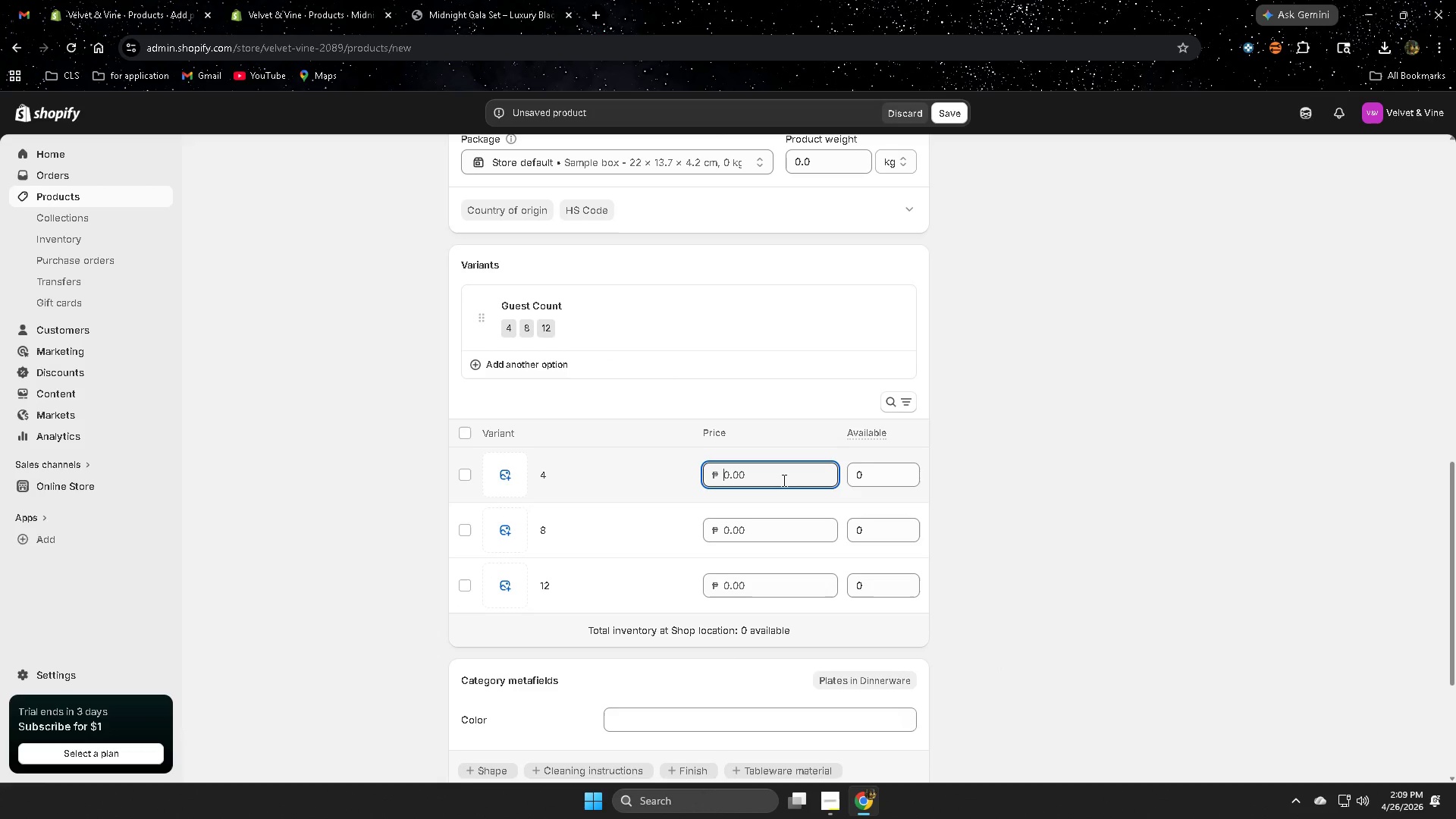 
type(160)
 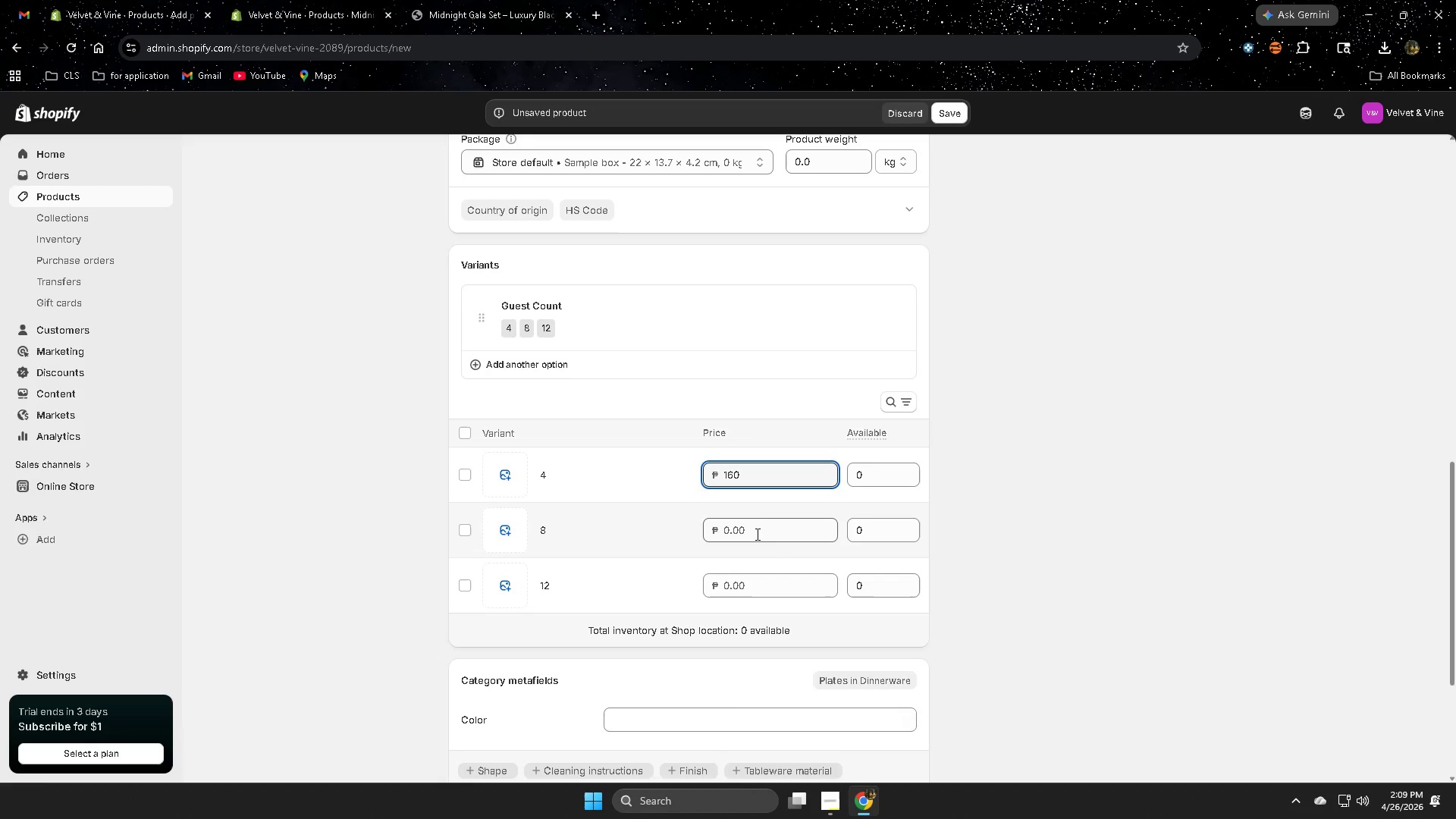 
left_click([757, 533])
 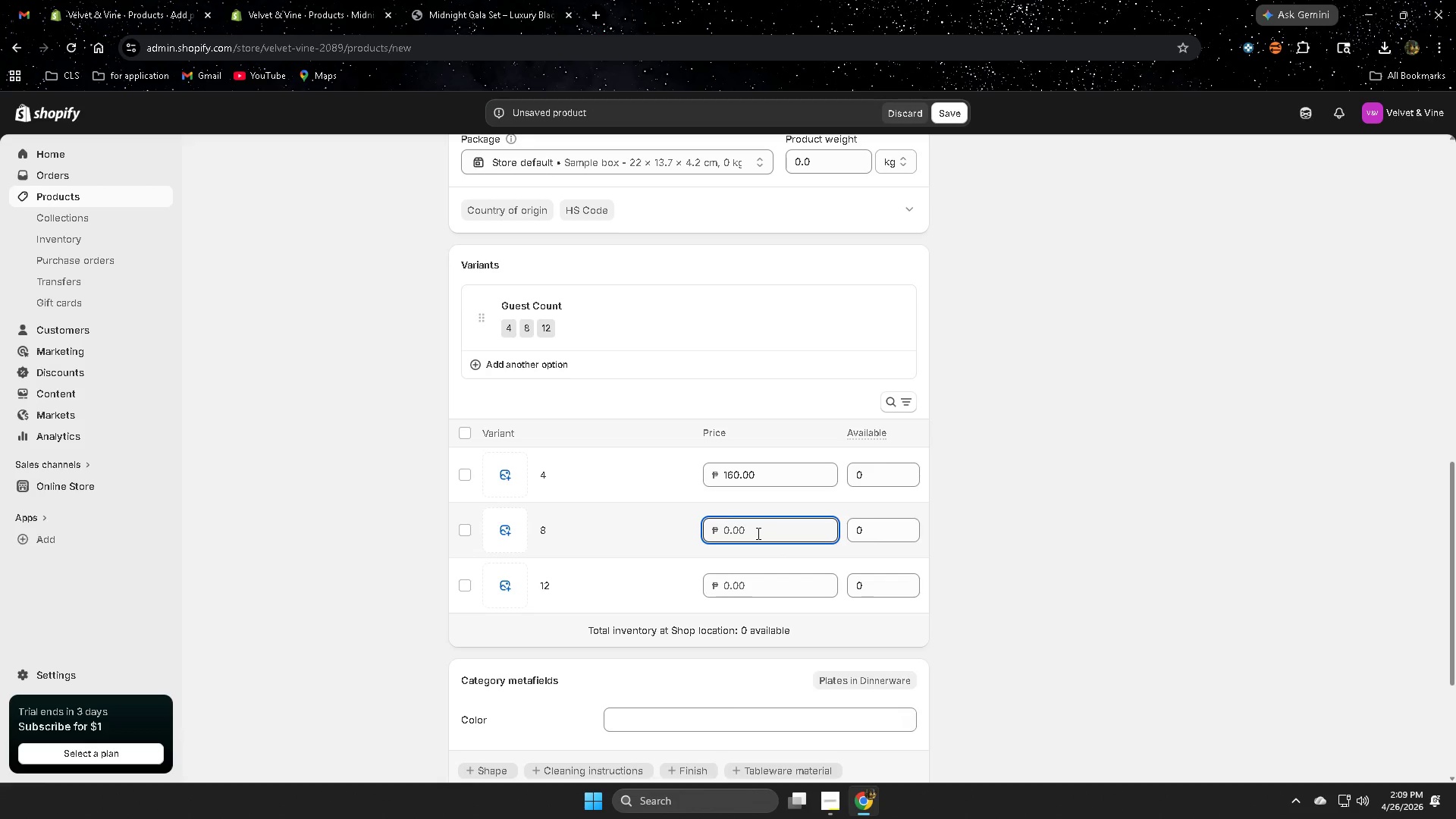 
type(230)
 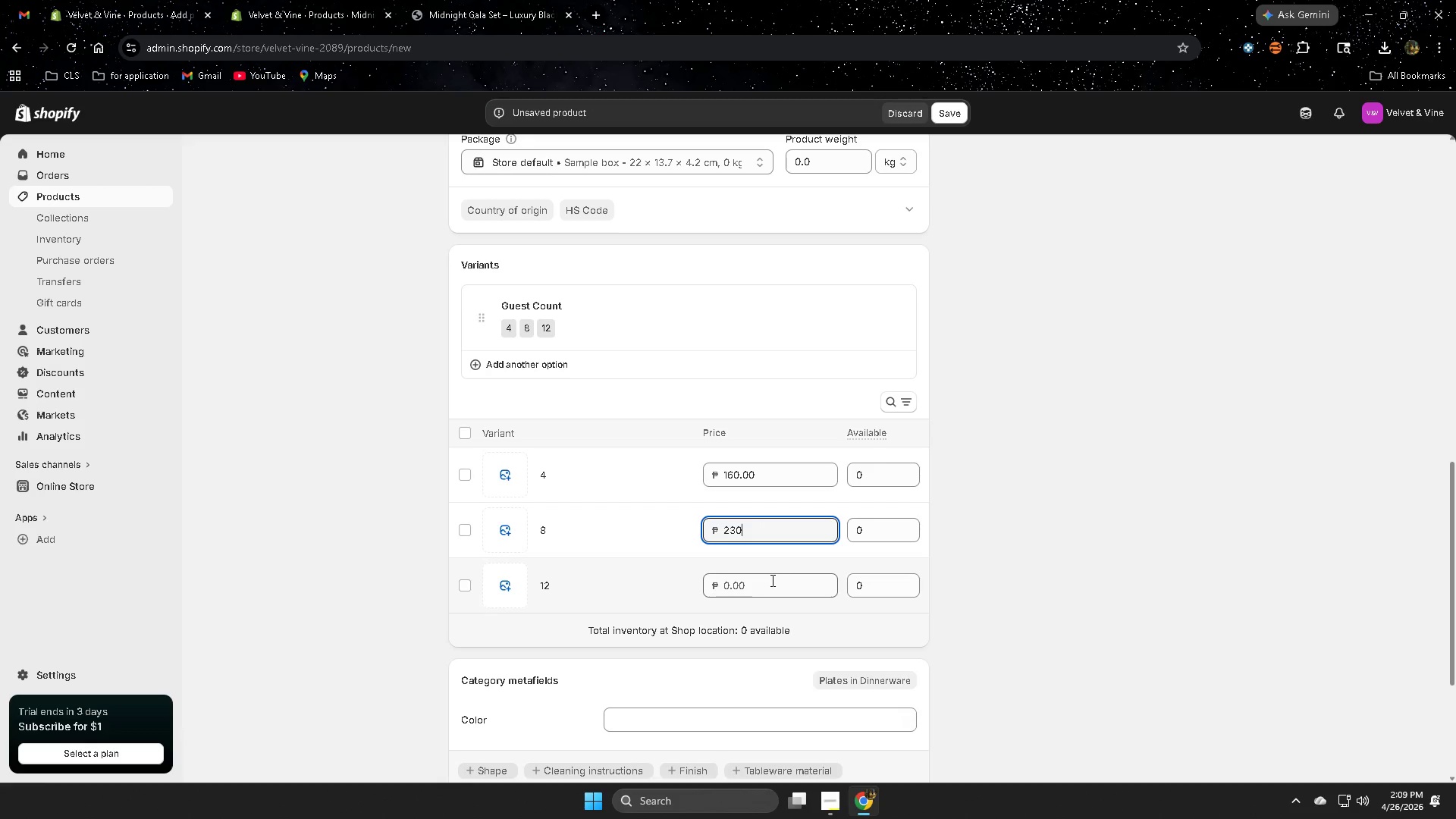 
left_click([771, 580])
 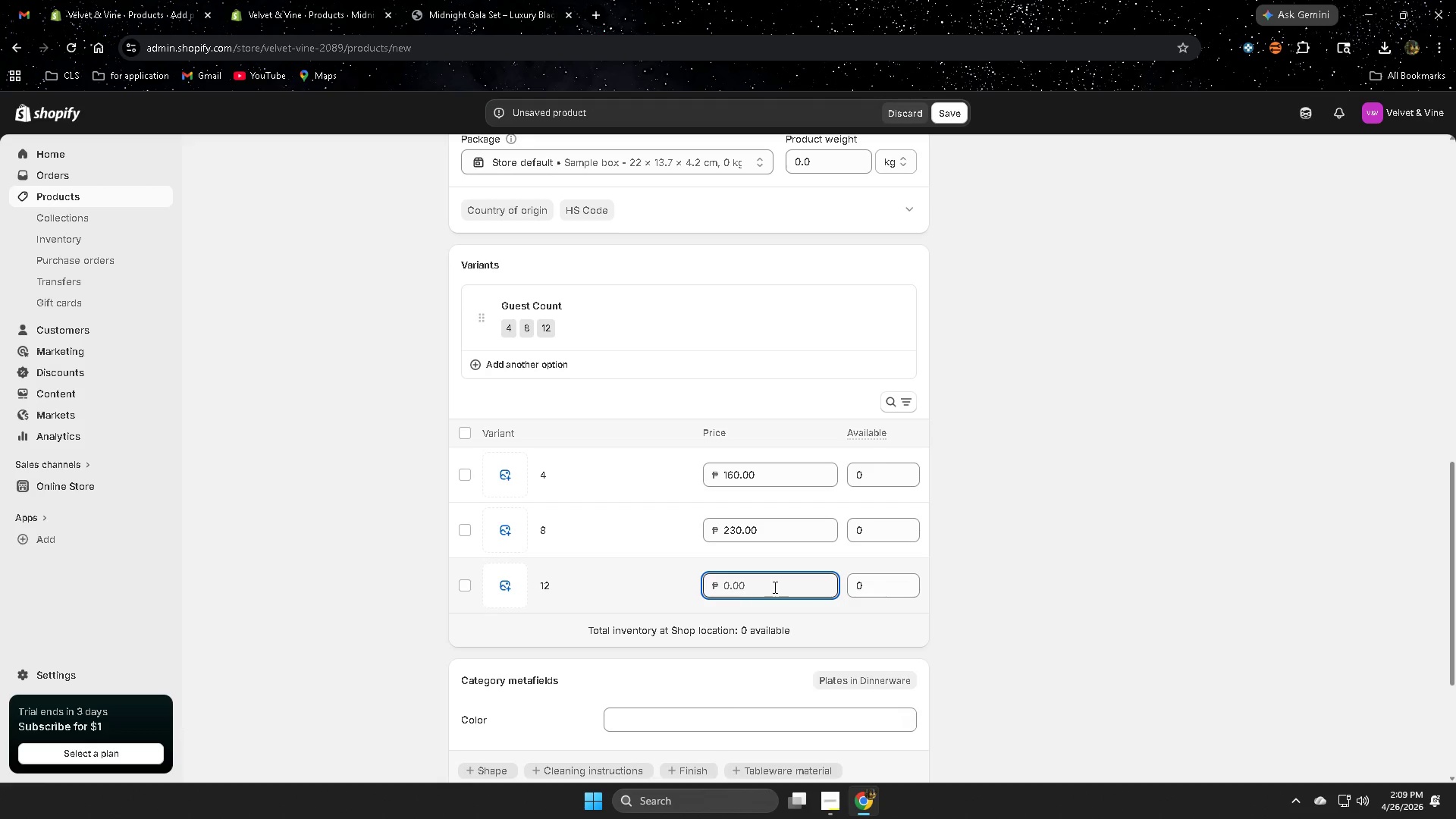 
type(300)
 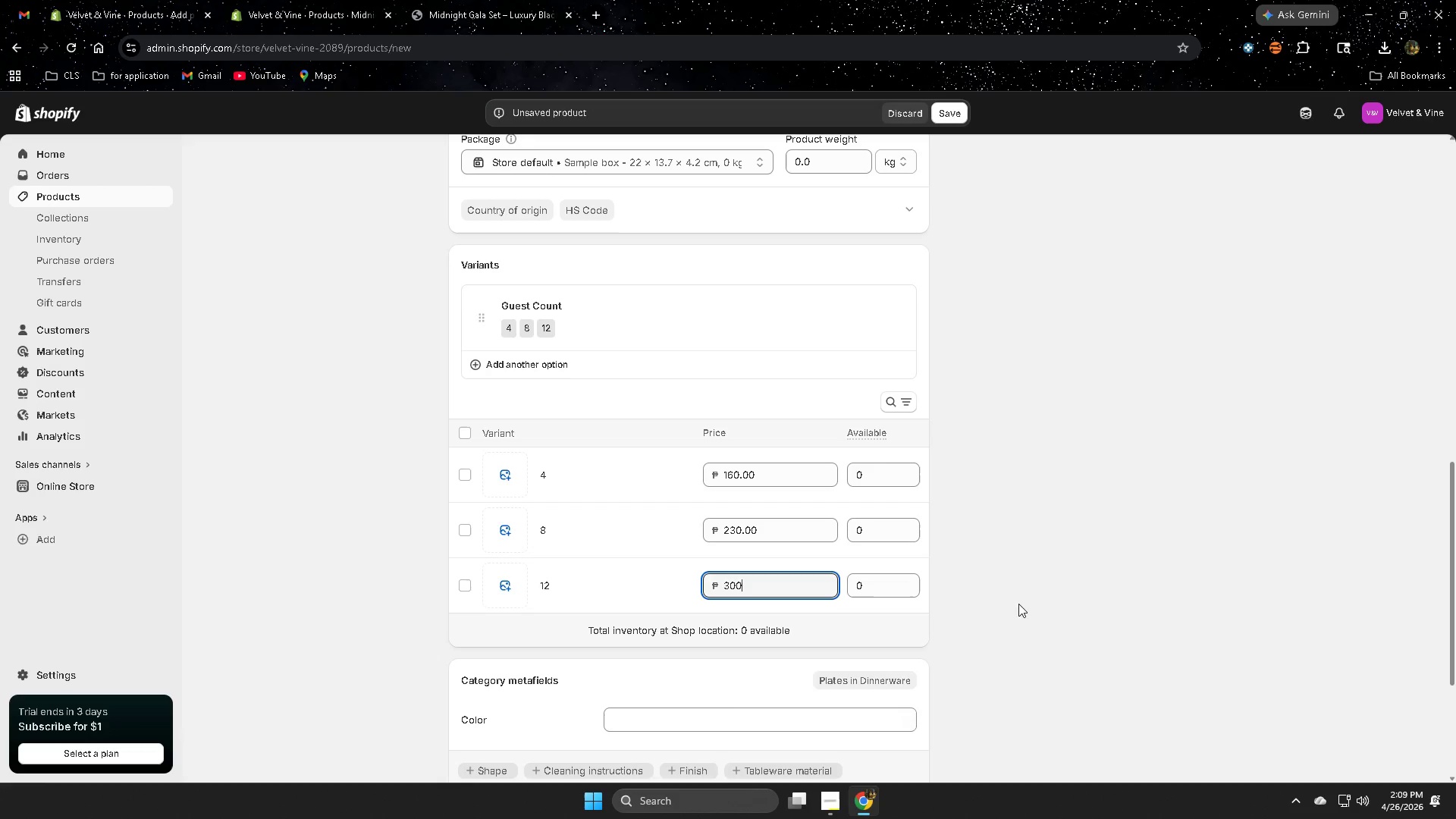 
left_click([1025, 601])
 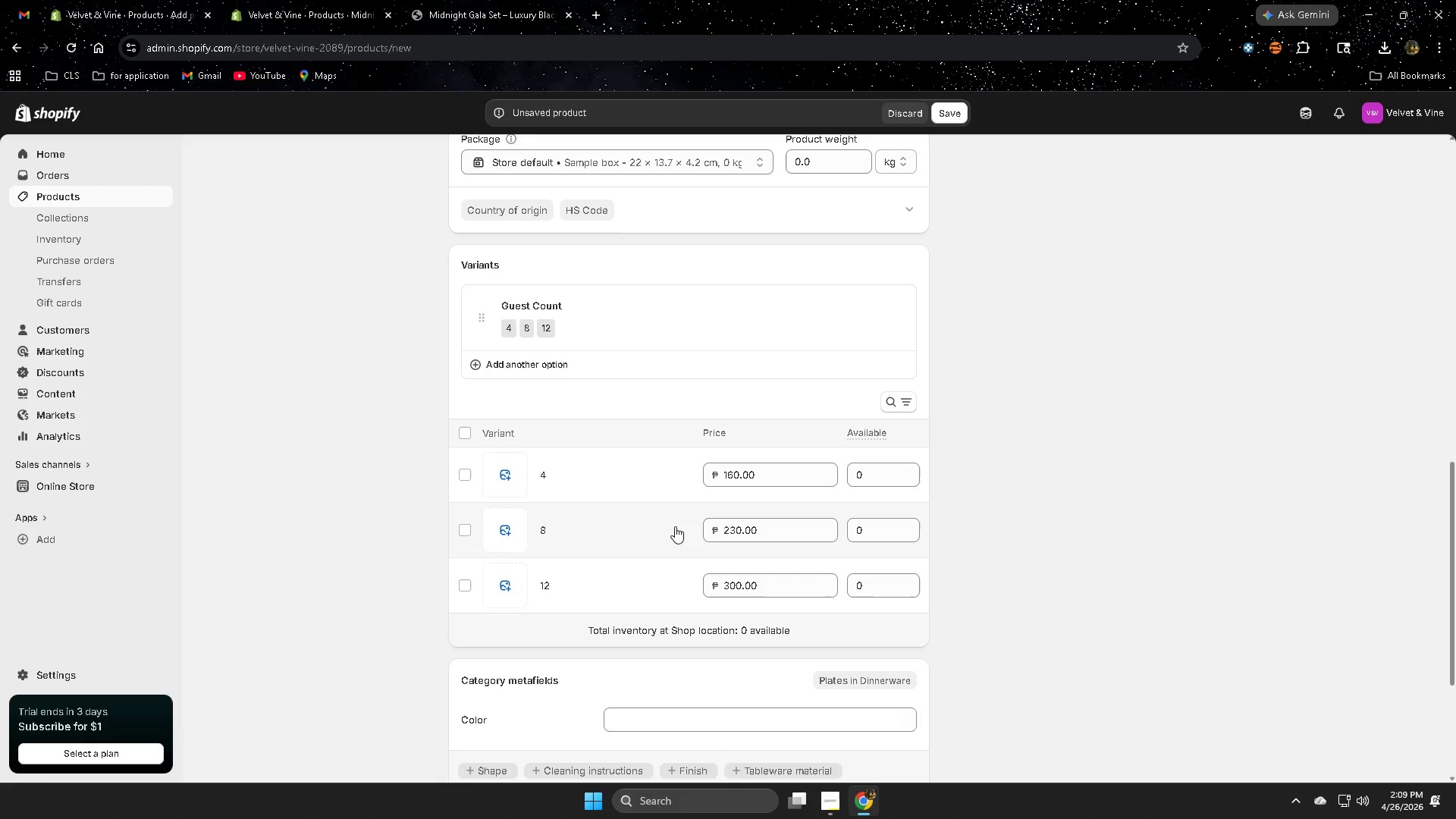 
scroll: coordinate [673, 520], scroll_direction: up, amount: 3.0
 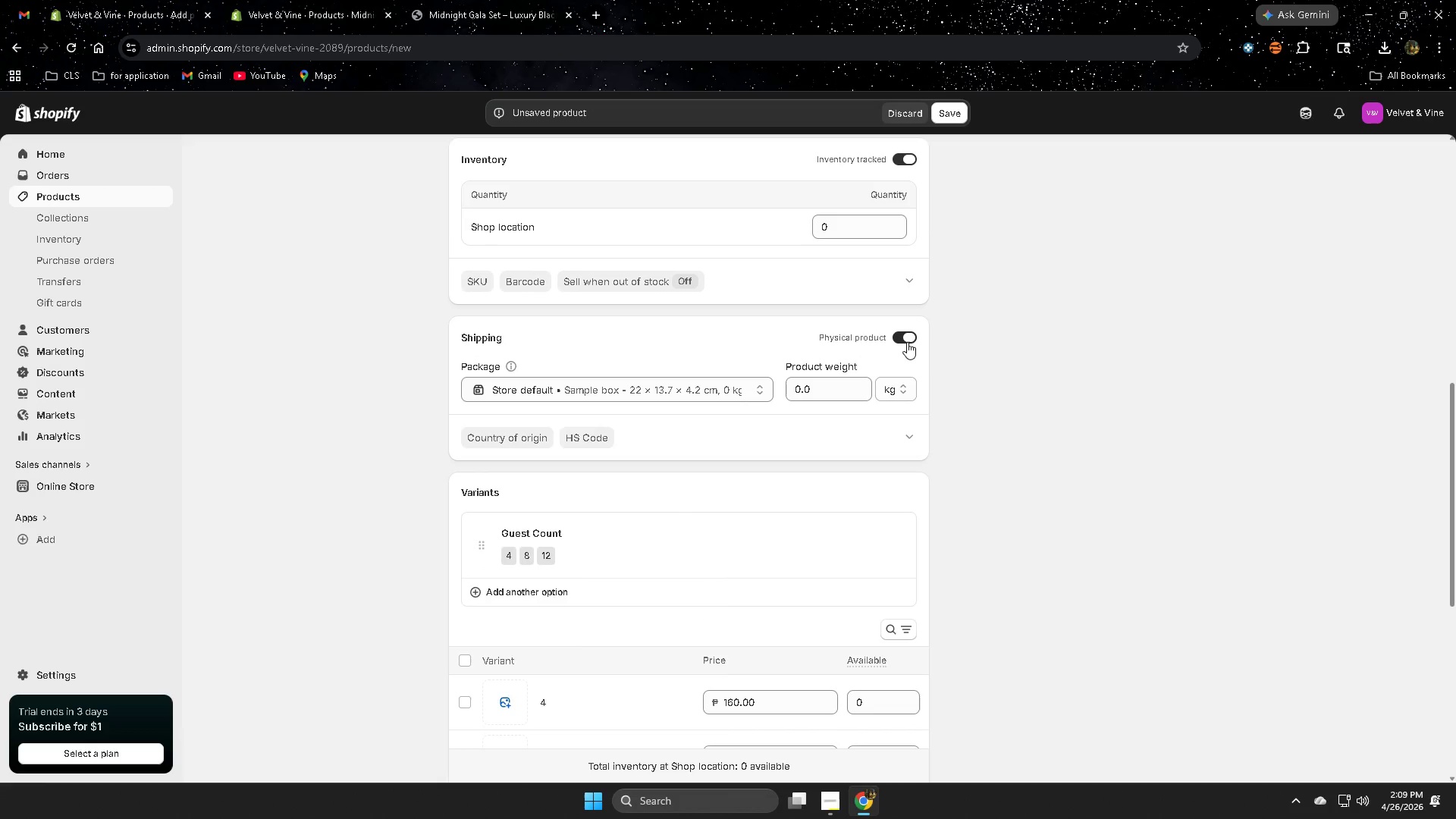 
left_click([906, 344])
 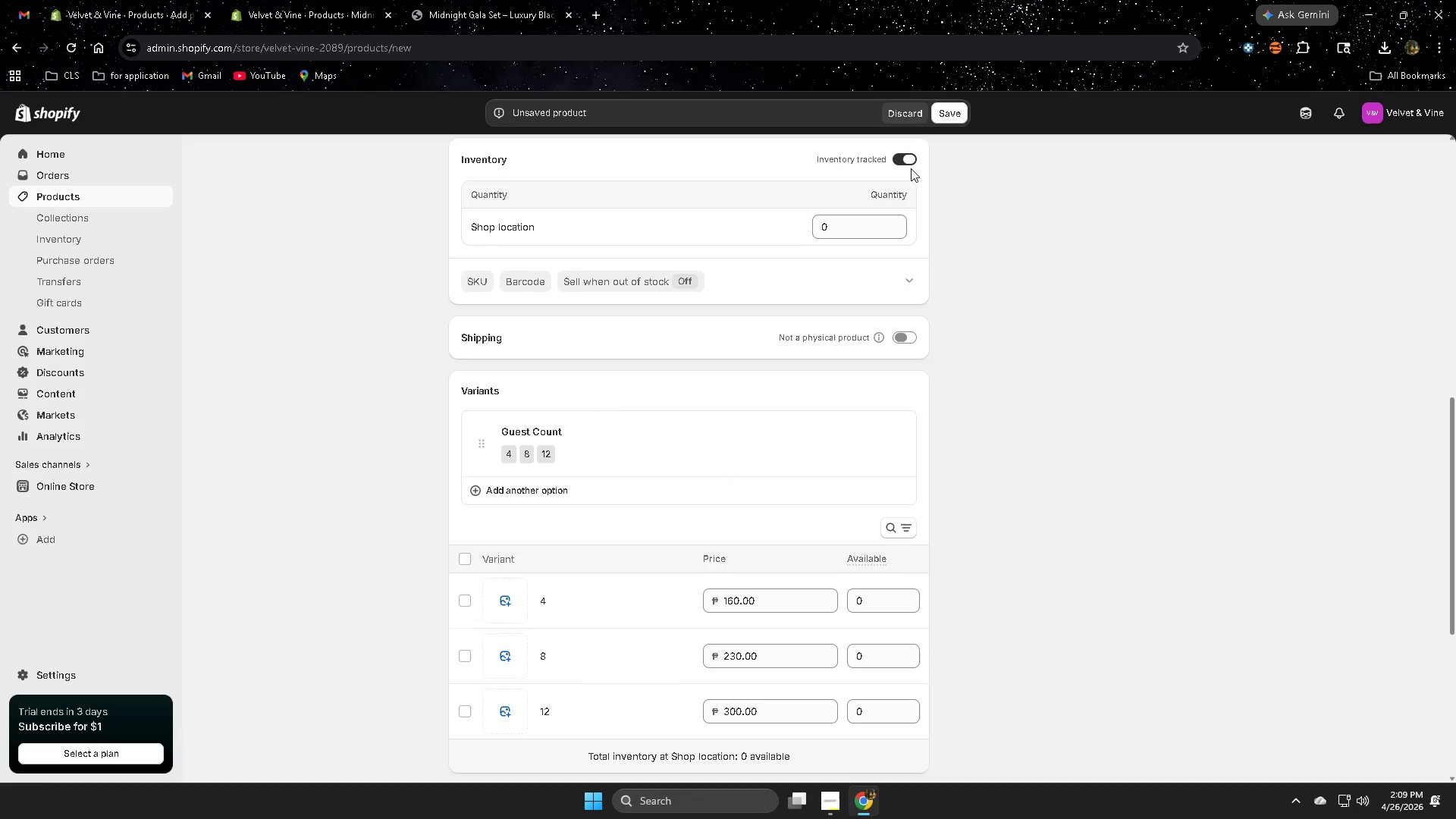 
left_click([908, 164])
 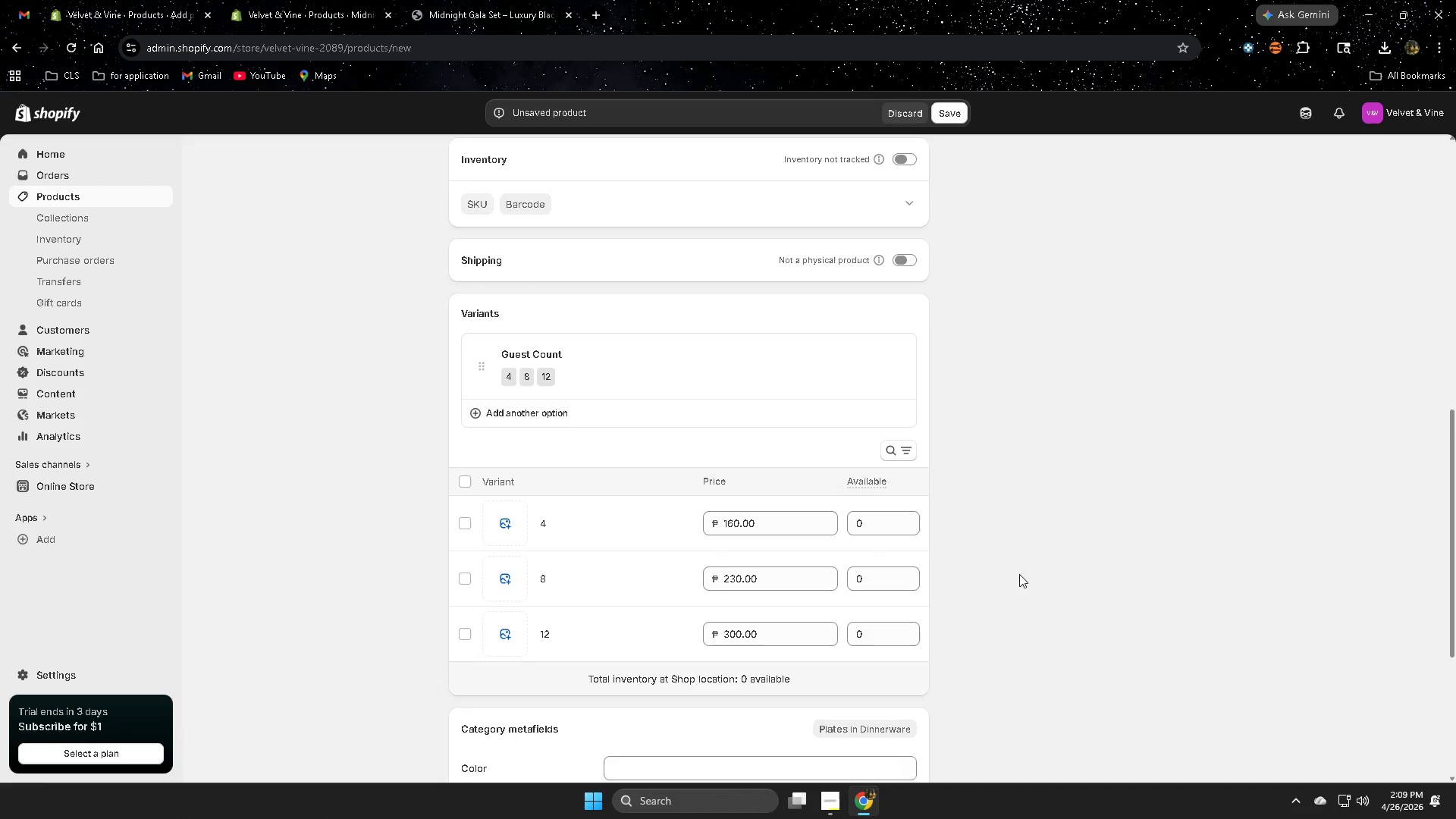 
left_click([1053, 555])
 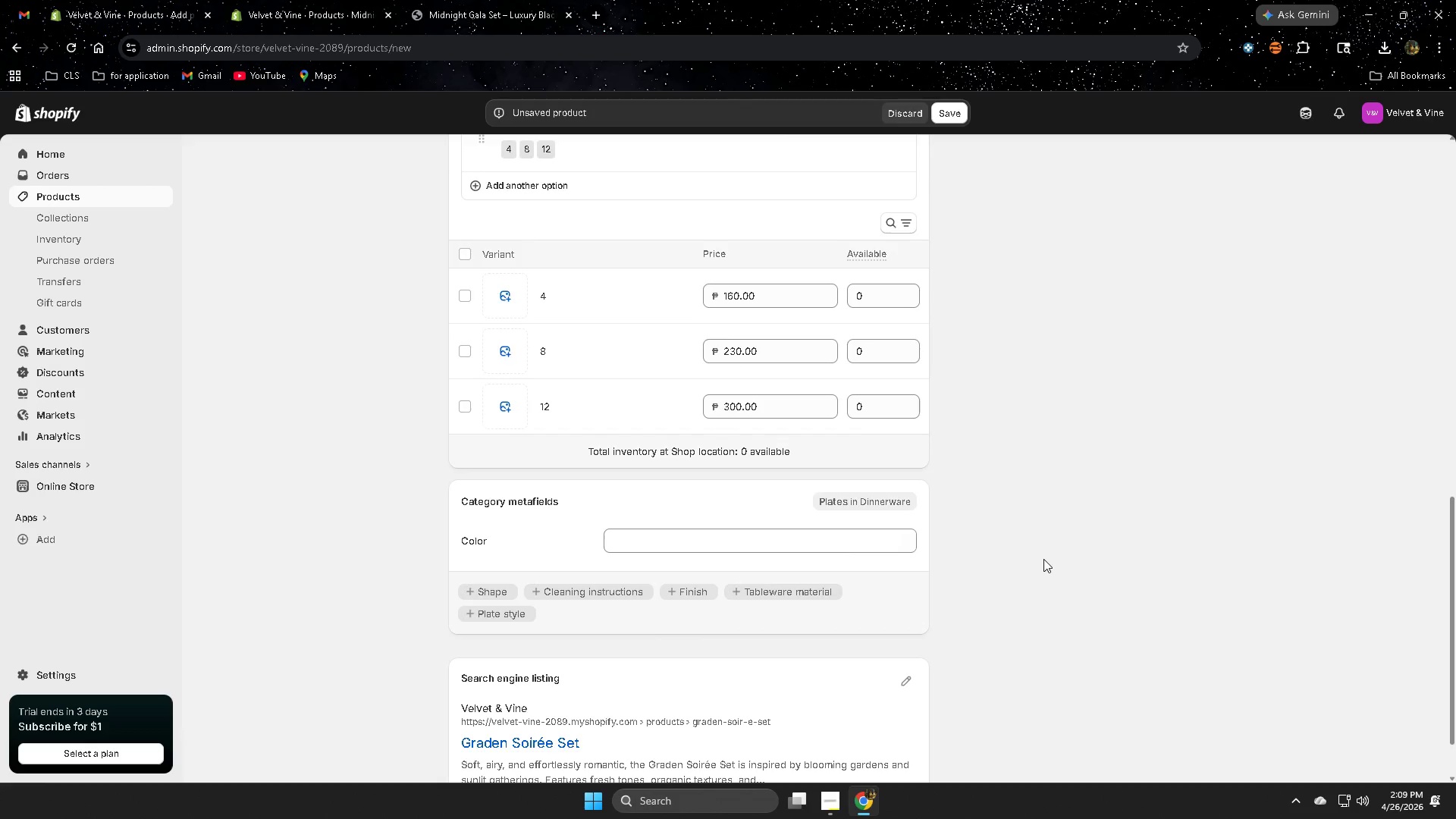 
scroll: coordinate [1012, 573], scroll_direction: down, amount: 3.0
 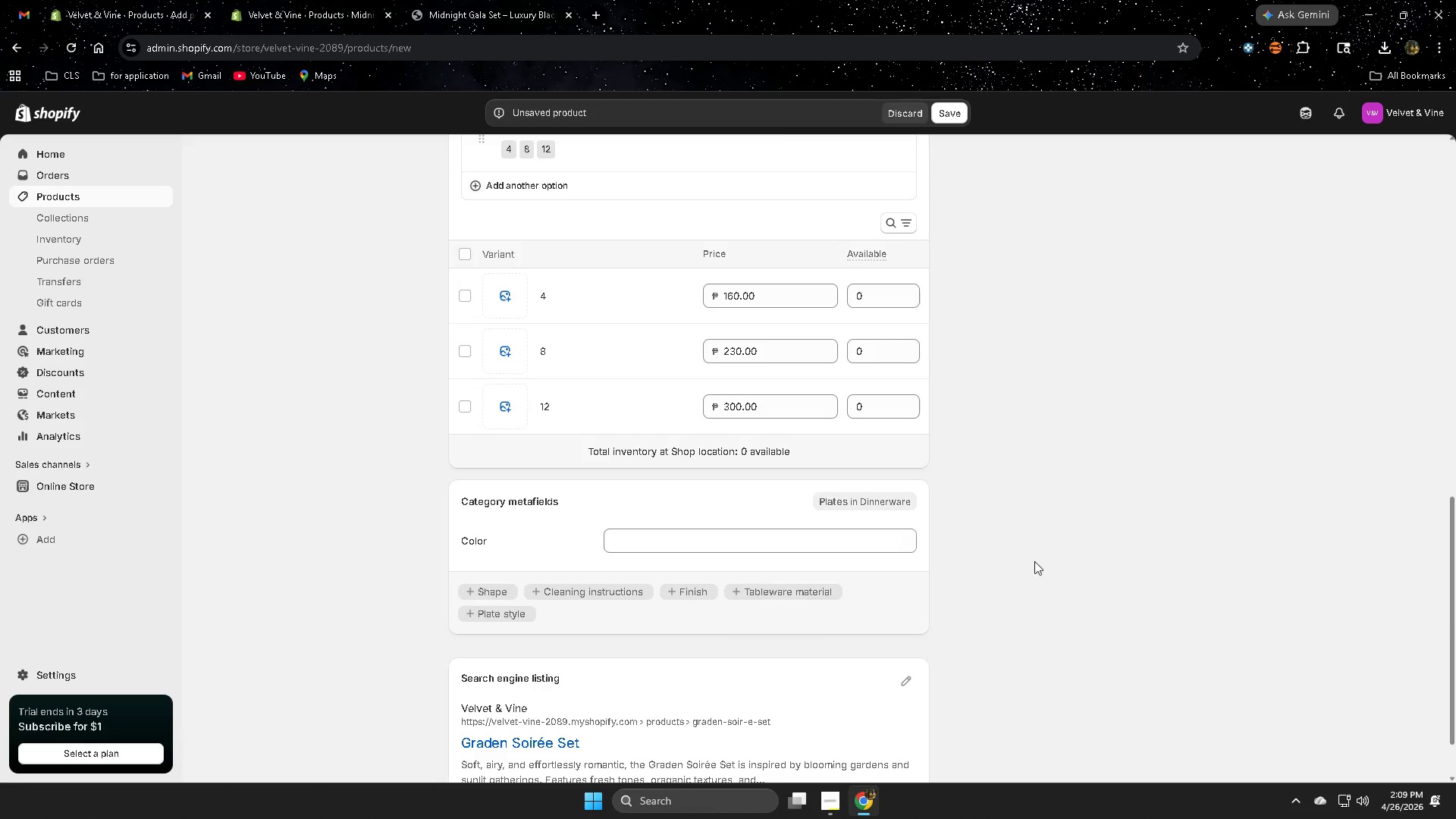 
scroll: coordinate [1043, 559], scroll_direction: up, amount: 3.0
 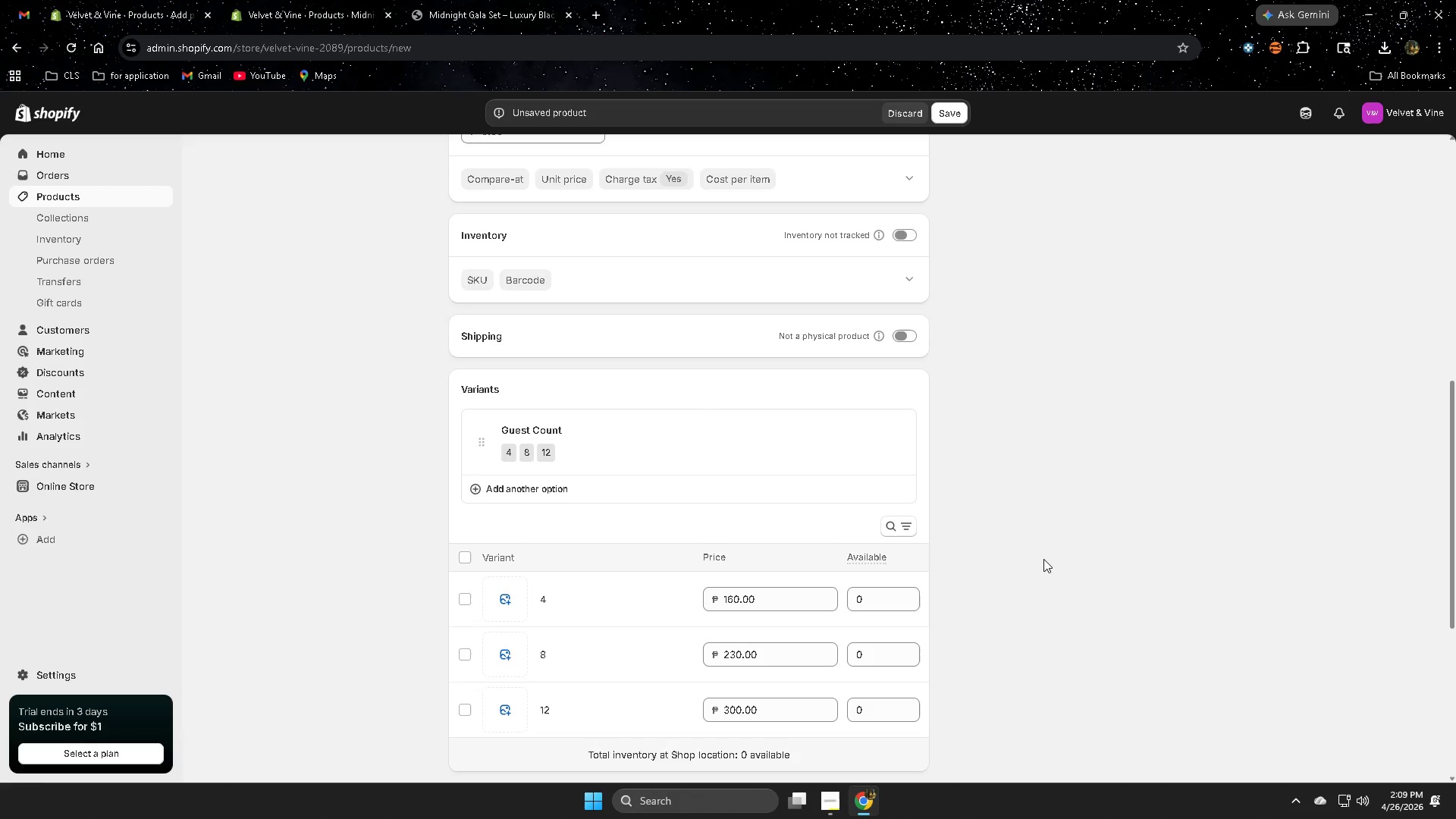 
scroll: coordinate [918, 555], scroll_direction: down, amount: 10.0
 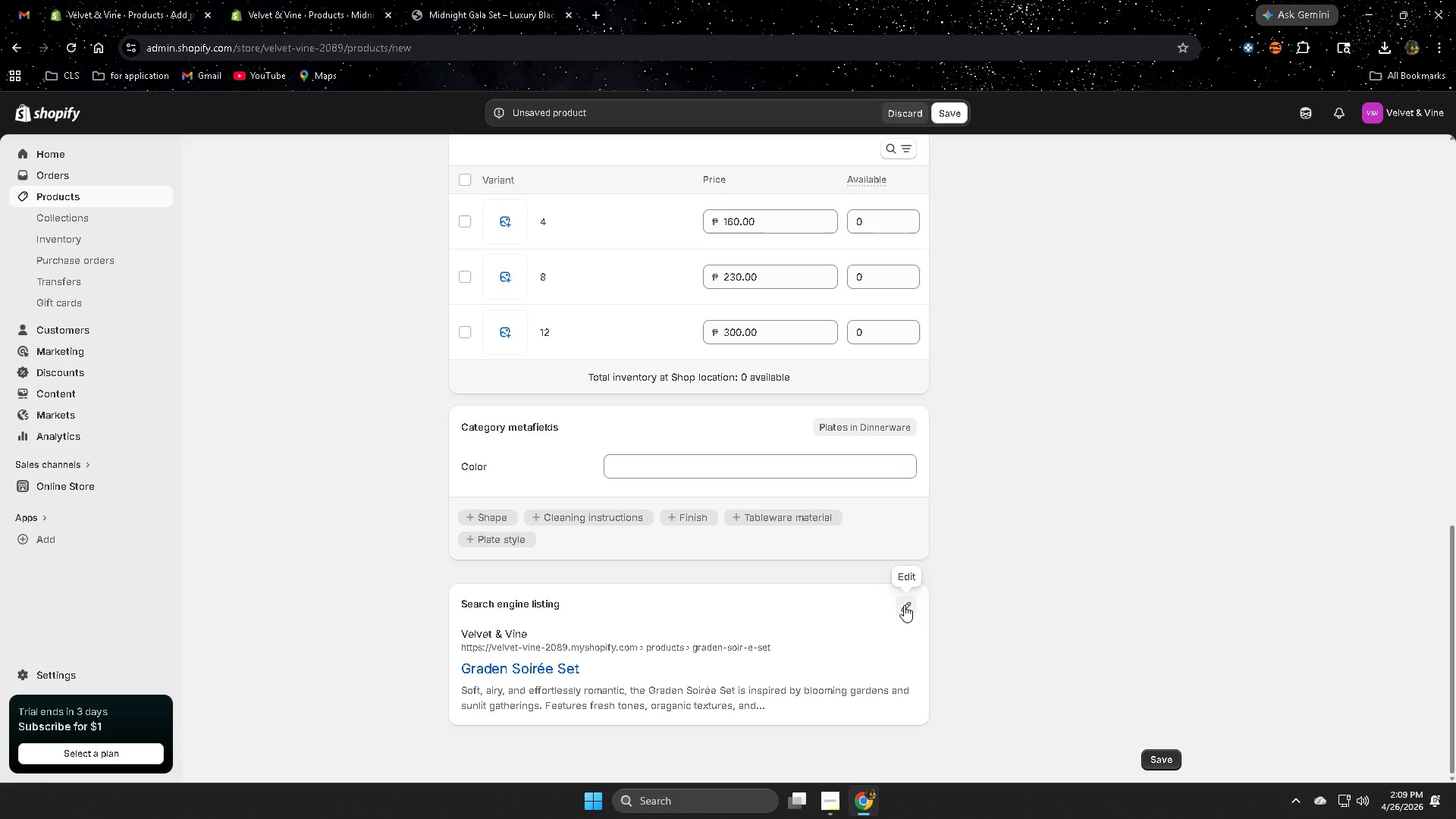 
left_click([904, 605])
 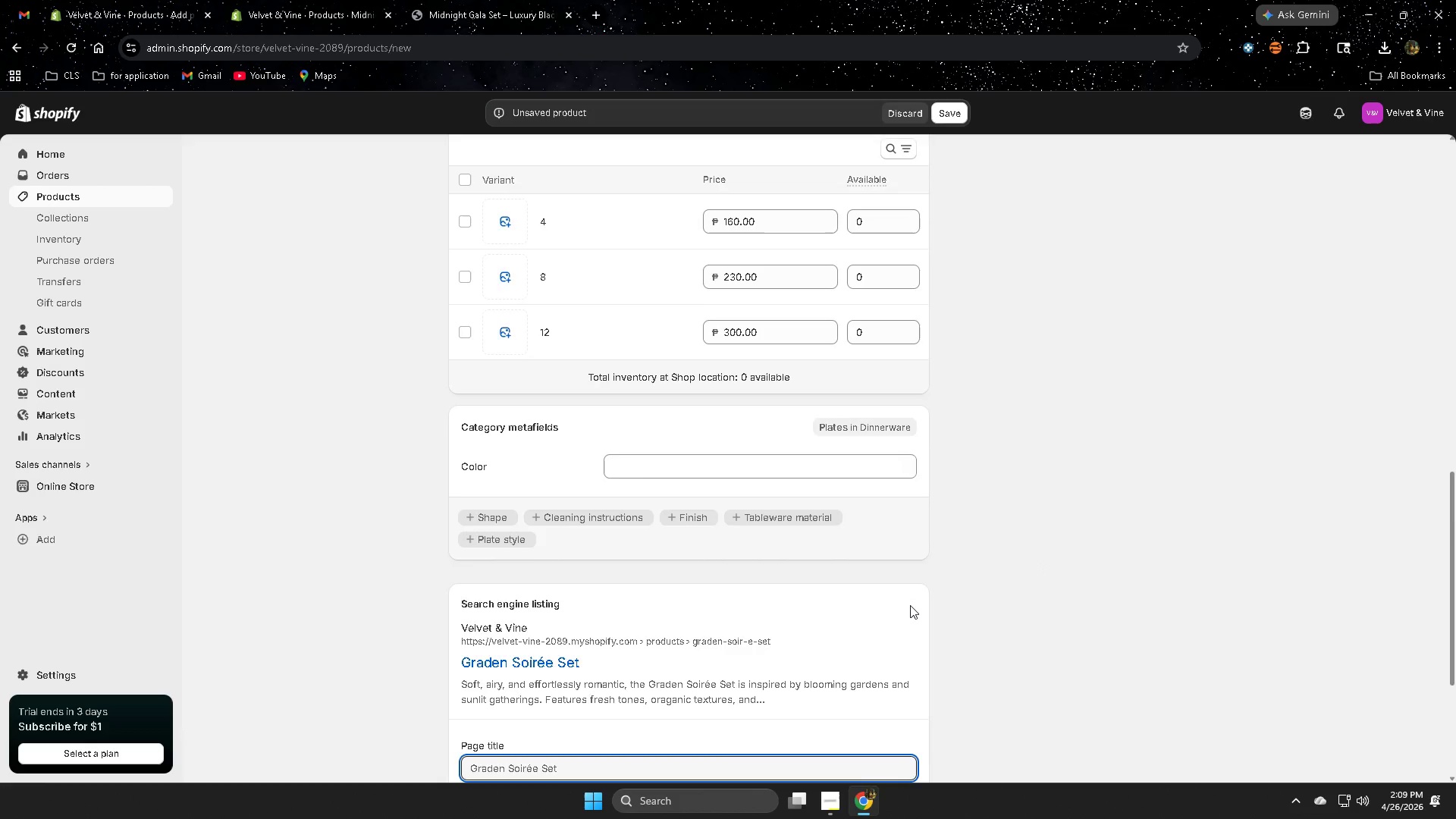 
scroll: coordinate [912, 604], scroll_direction: down, amount: 5.0
 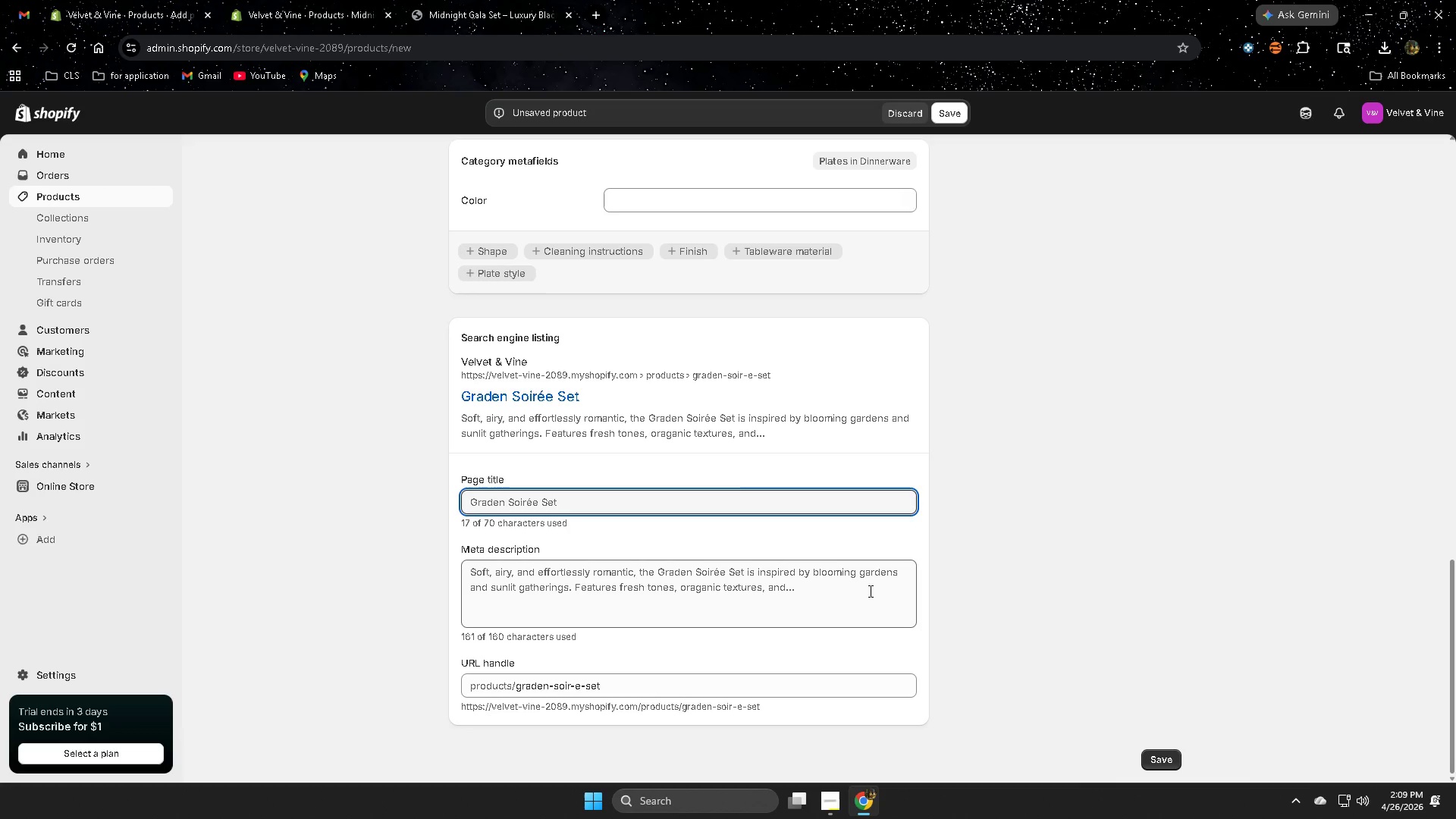 
double_click([826, 582])
 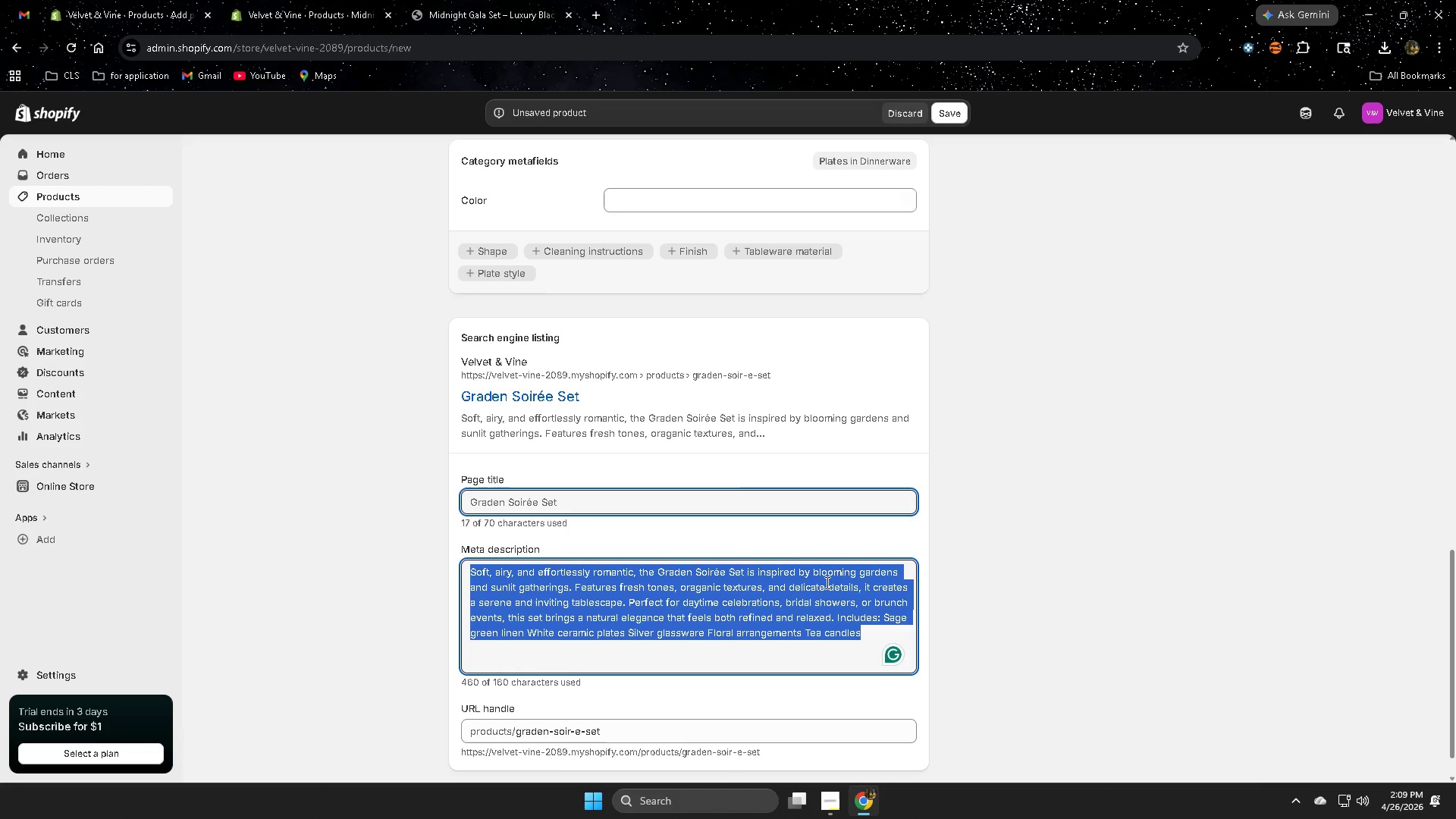 
triple_click([826, 582])
 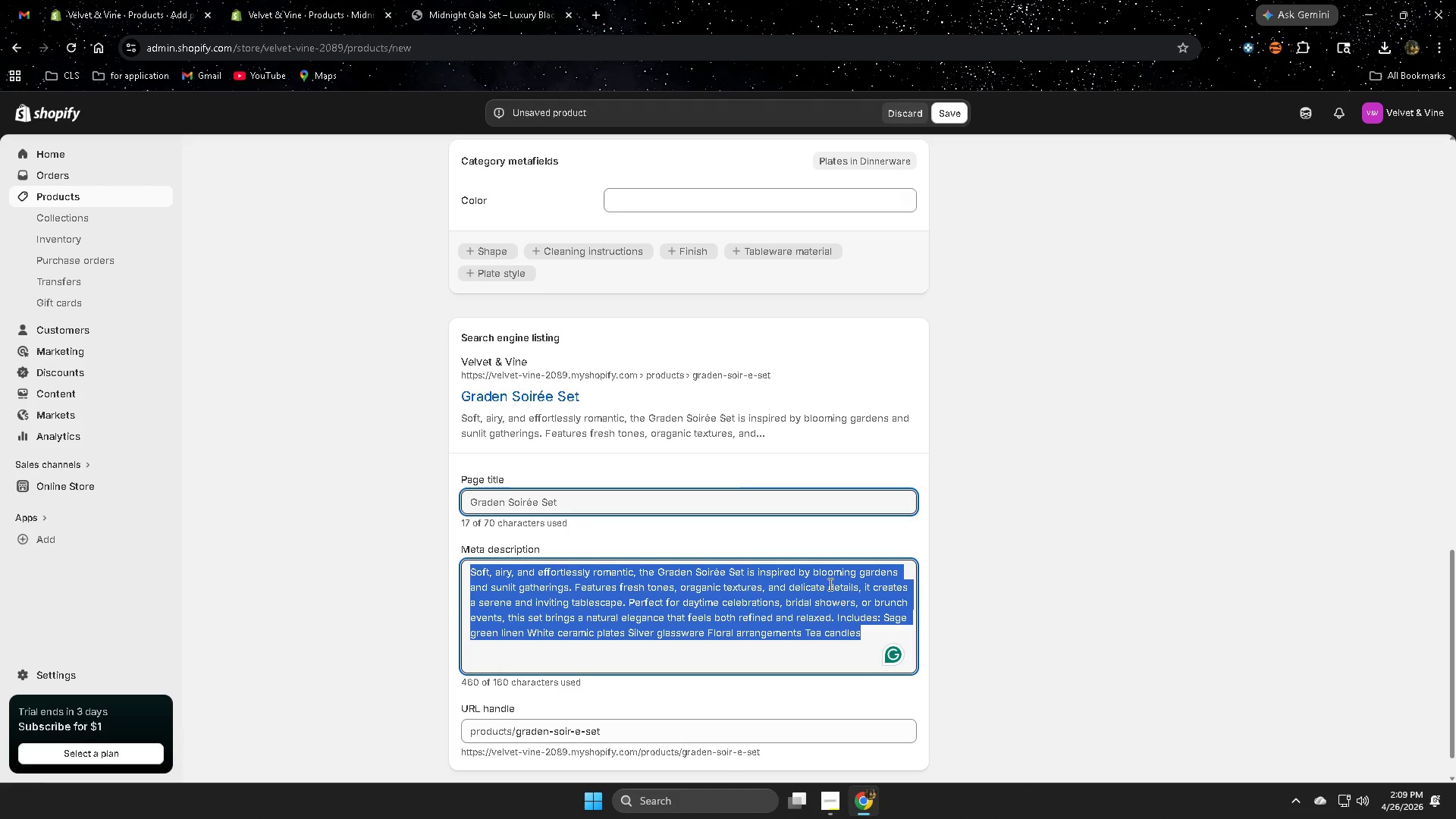 
key(Delete)
 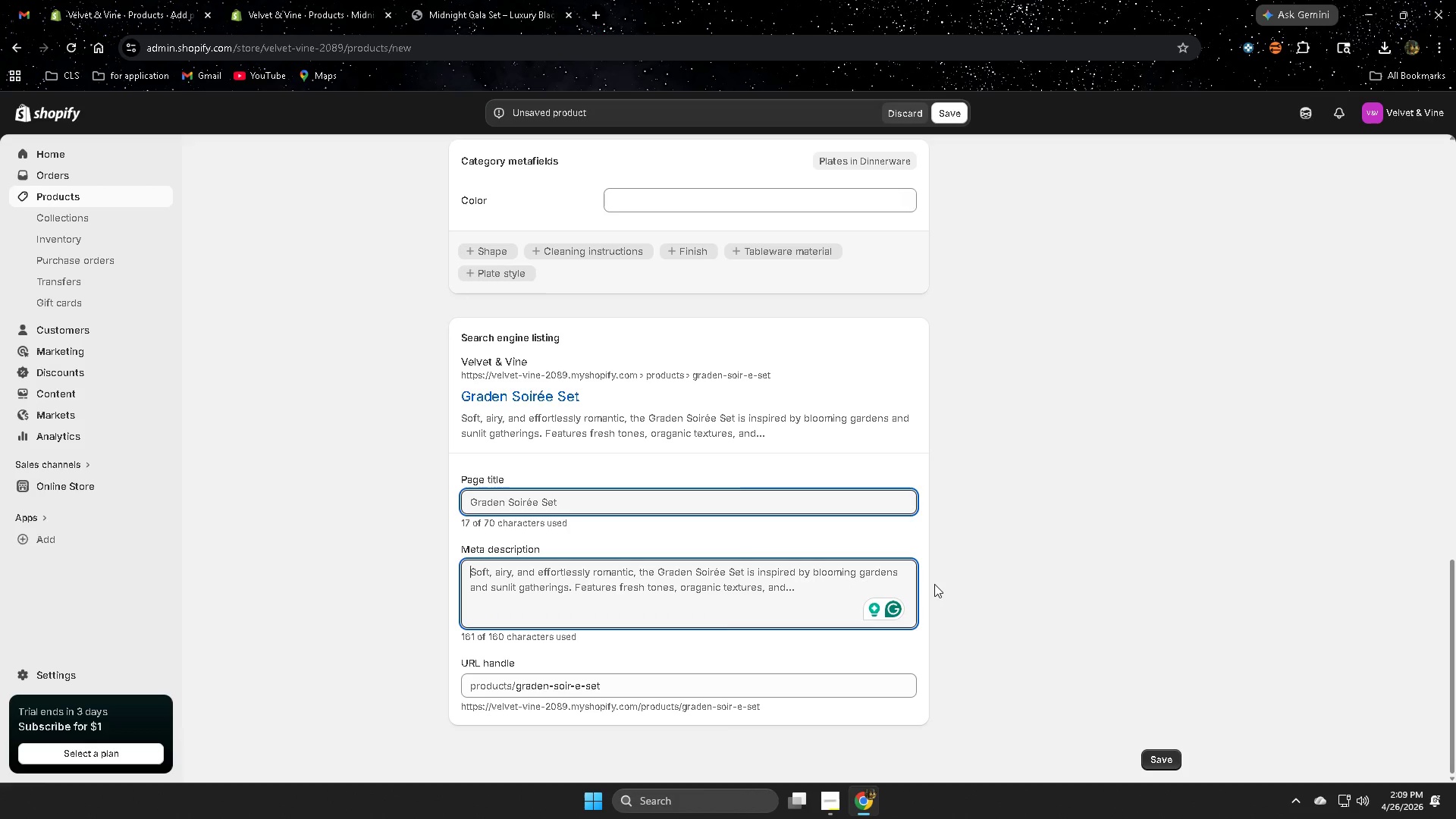 
left_click([766, 580])
 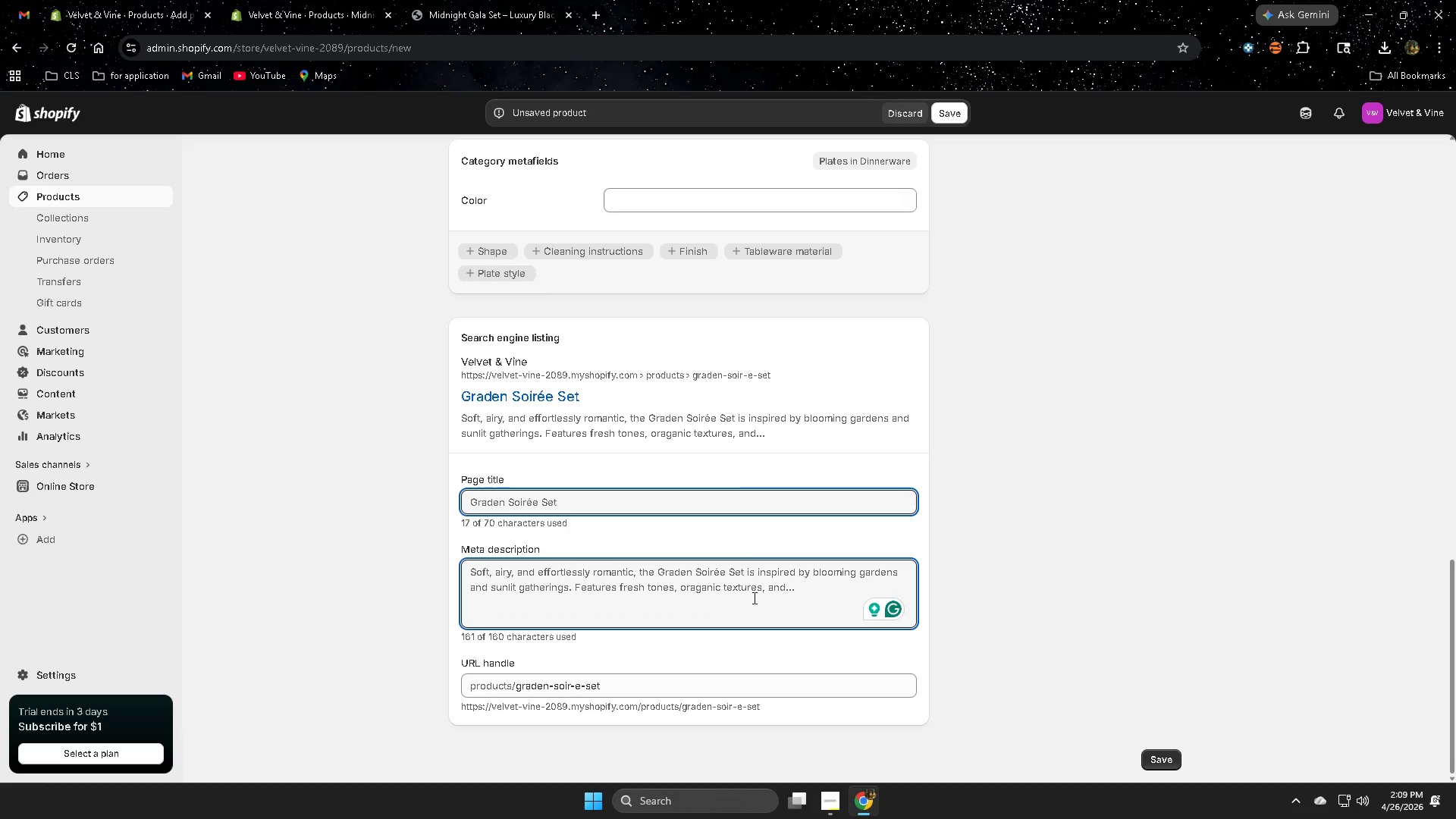 
type(Fresg)
key(Backspace)
key(Backspace)
type(h)
key(Backspace)
type(sh )
 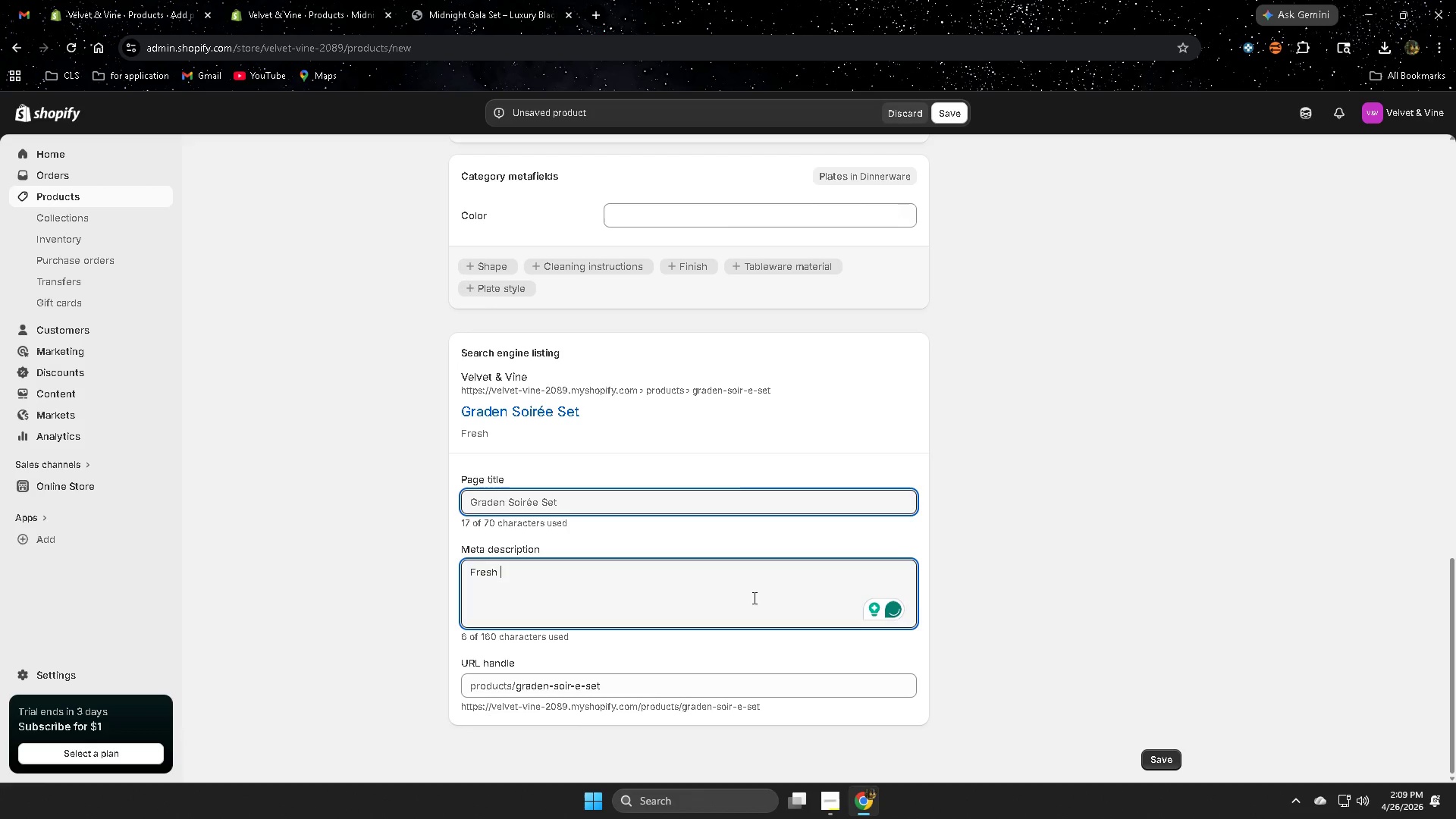 
wait(6.05)
 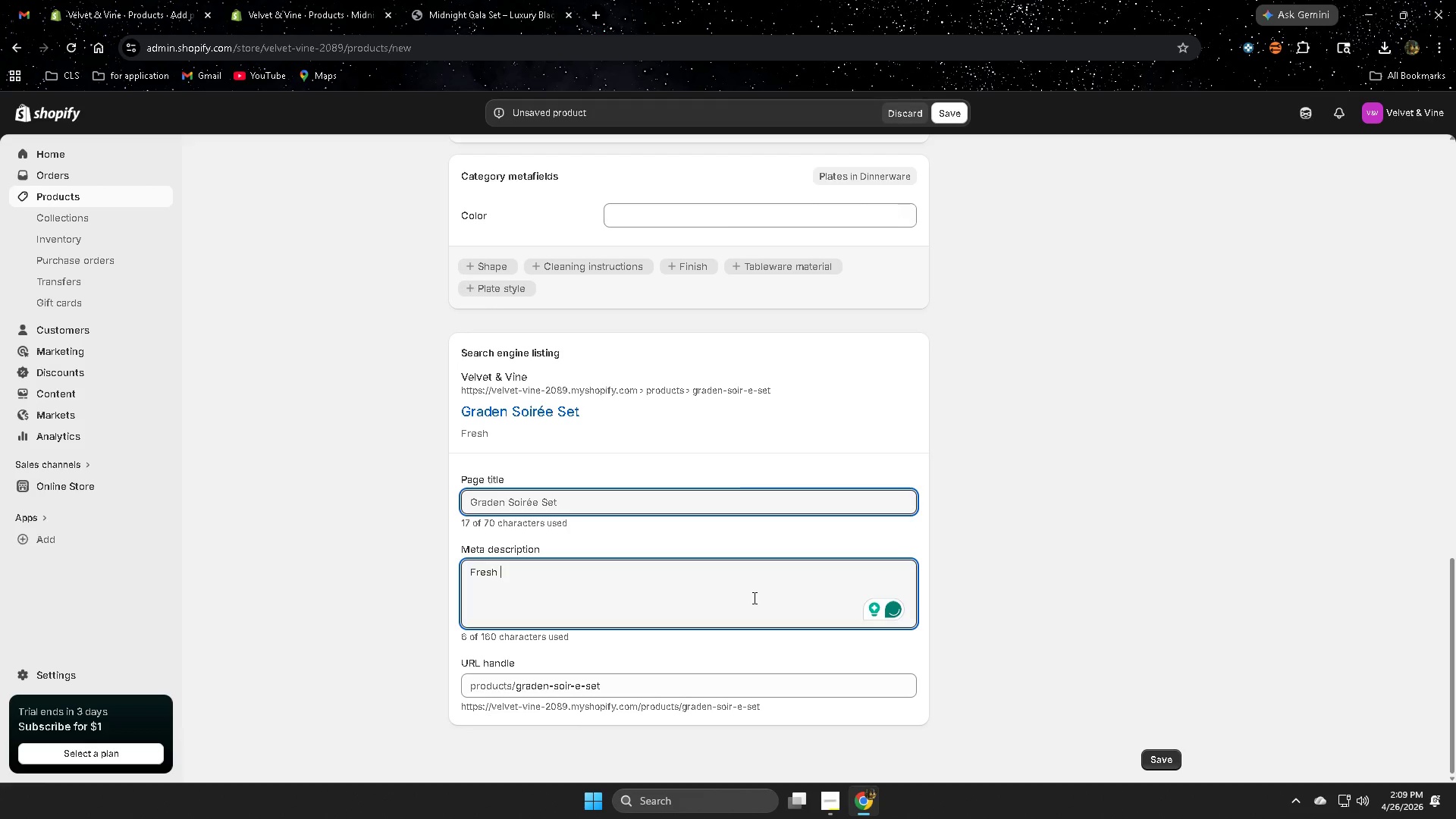 
type( grad)
key(Backspace)
key(Backspace)
key(Backspace)
key(Backspace)
key(Backspace)
type(garden-inspired talbe settingwith e)
key(Backspace)
key(Backspace)
key(Backspace)
key(Backspace)
key(Backspace)
type( )
key(Backspace)
key(Backspace)
type( with elea)
key(Backspace)
type(gant decor for weddings and brn)
key(Backspace)
type(in)
key(Backspace)
key(Backspace)
key(Backspace)
type(rin)
key(Backspace)
type(o)
key(Backspace)
key(Backspace)
type(unch events)
 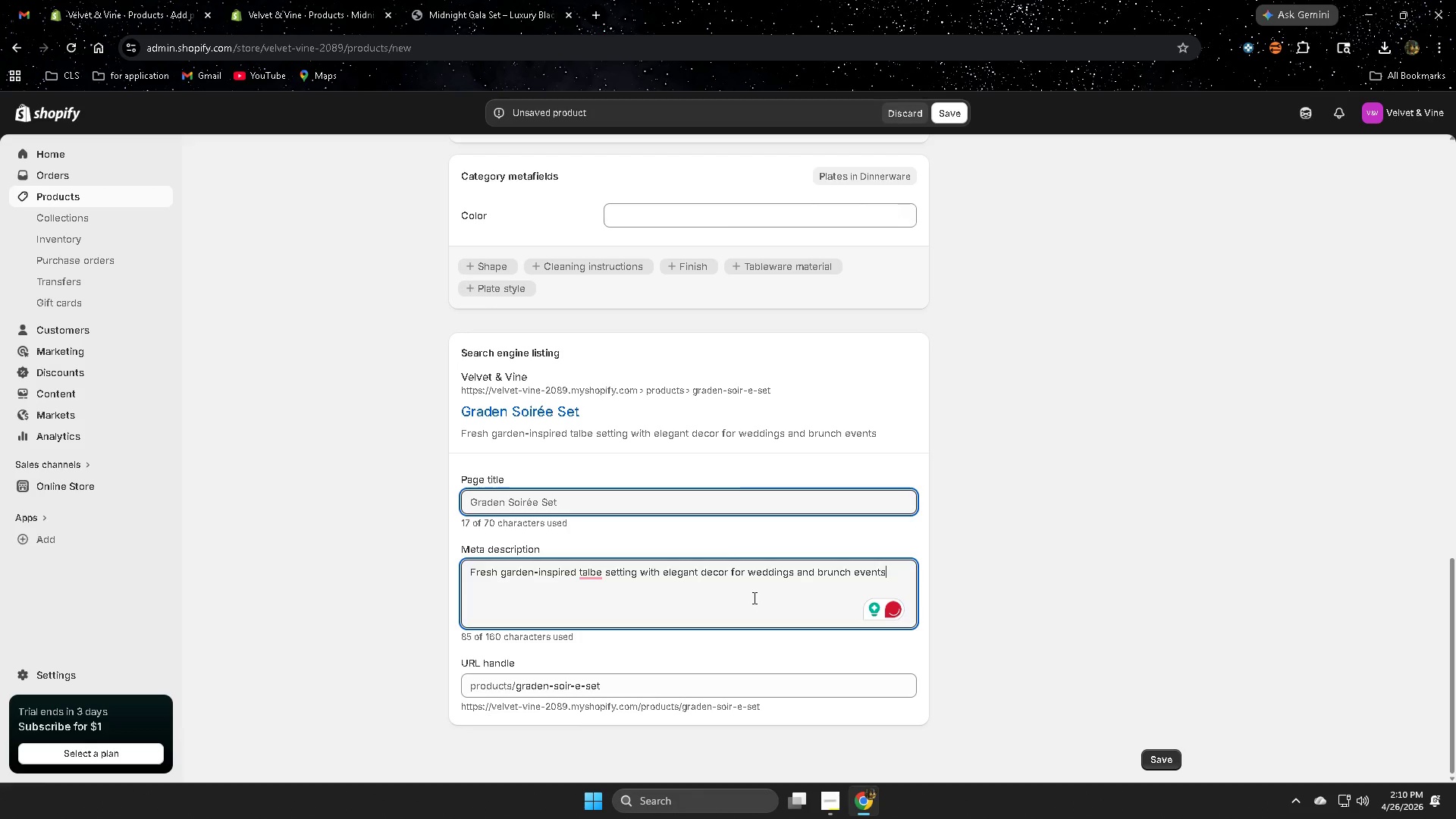 
key(Period)
 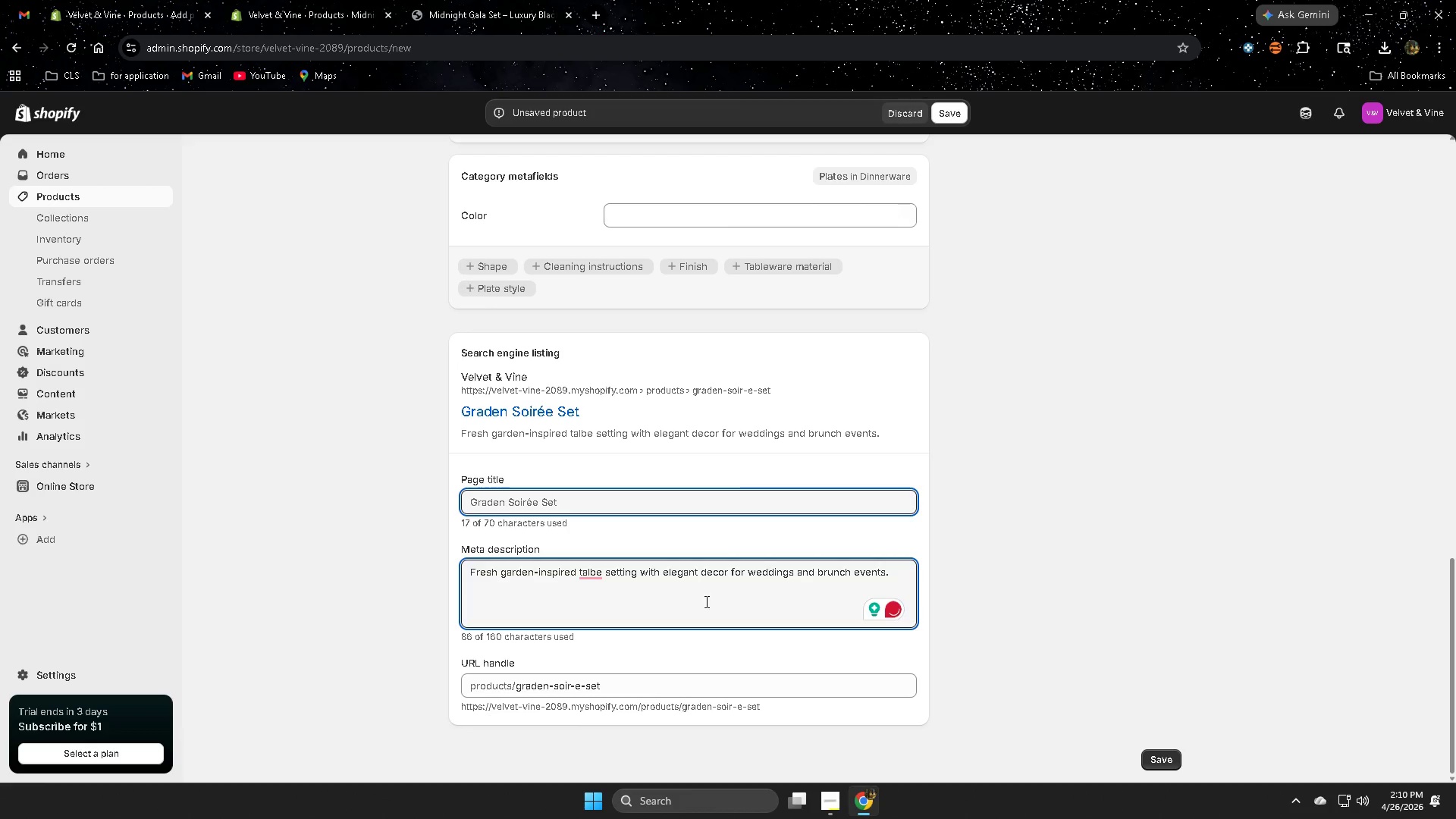 
mouse_move([595, 606])
 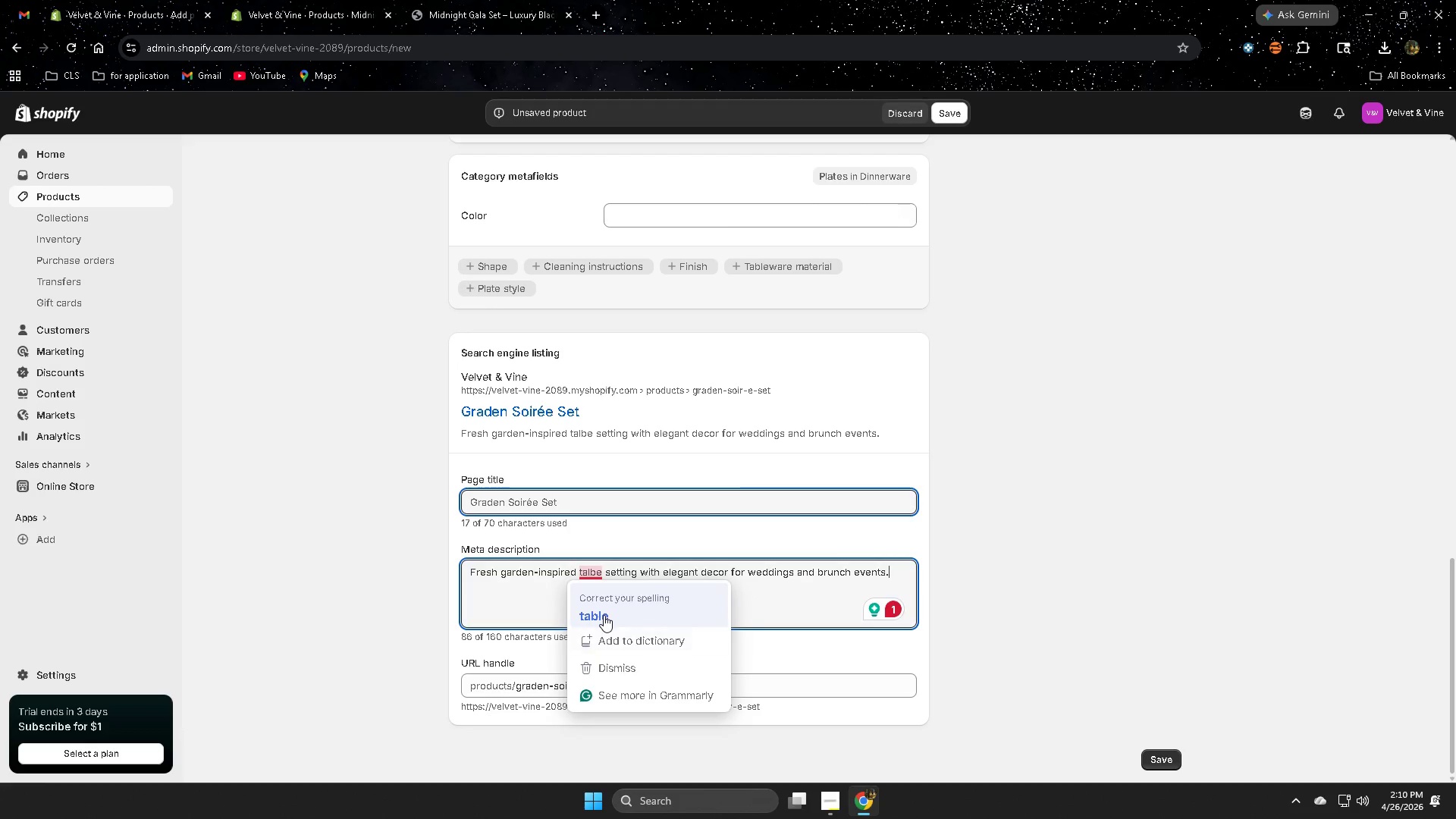 
left_click([604, 615])
 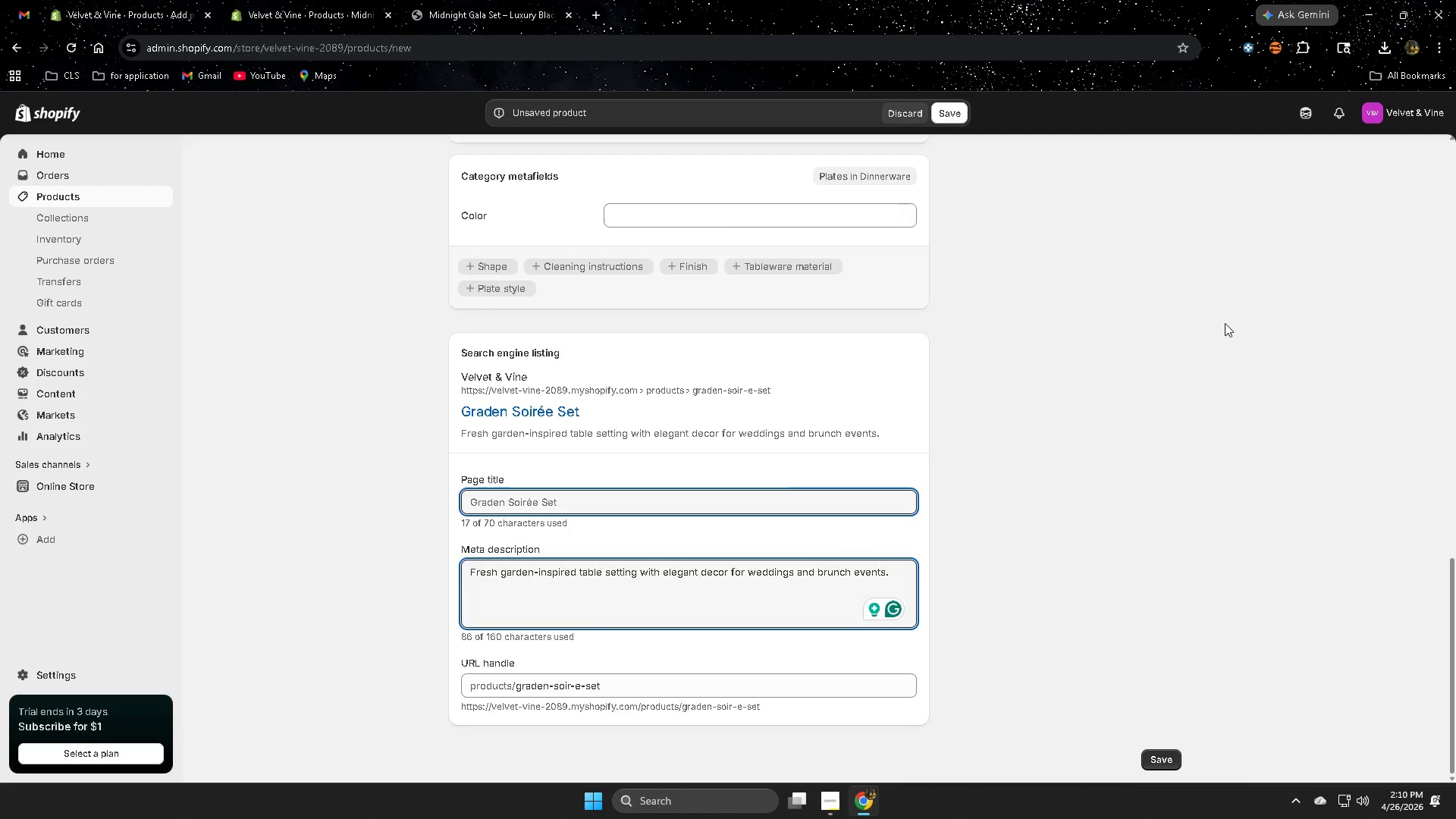 
left_click([1306, 121])
 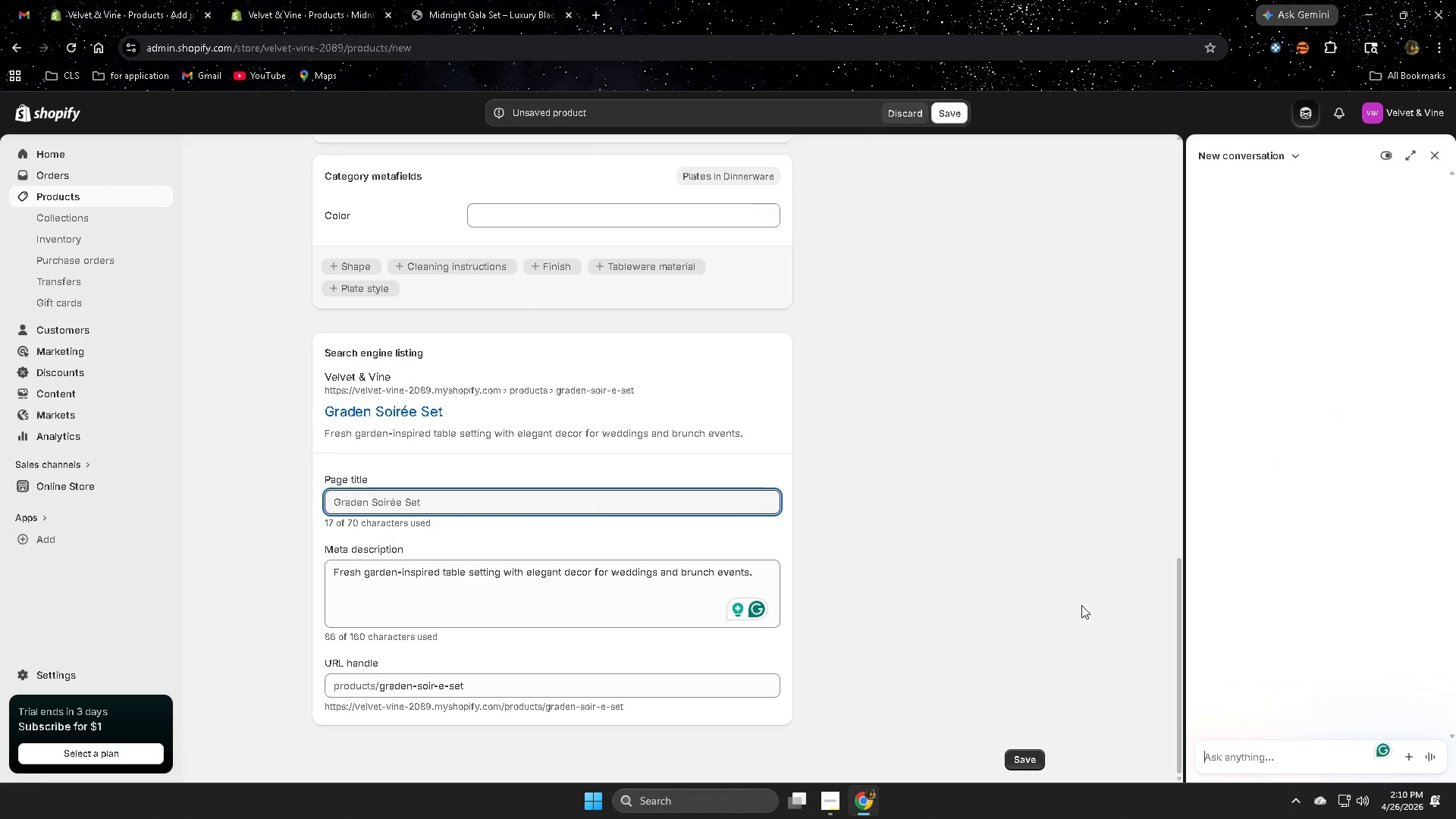 
scroll: coordinate [883, 457], scroll_direction: up, amount: 5.0
 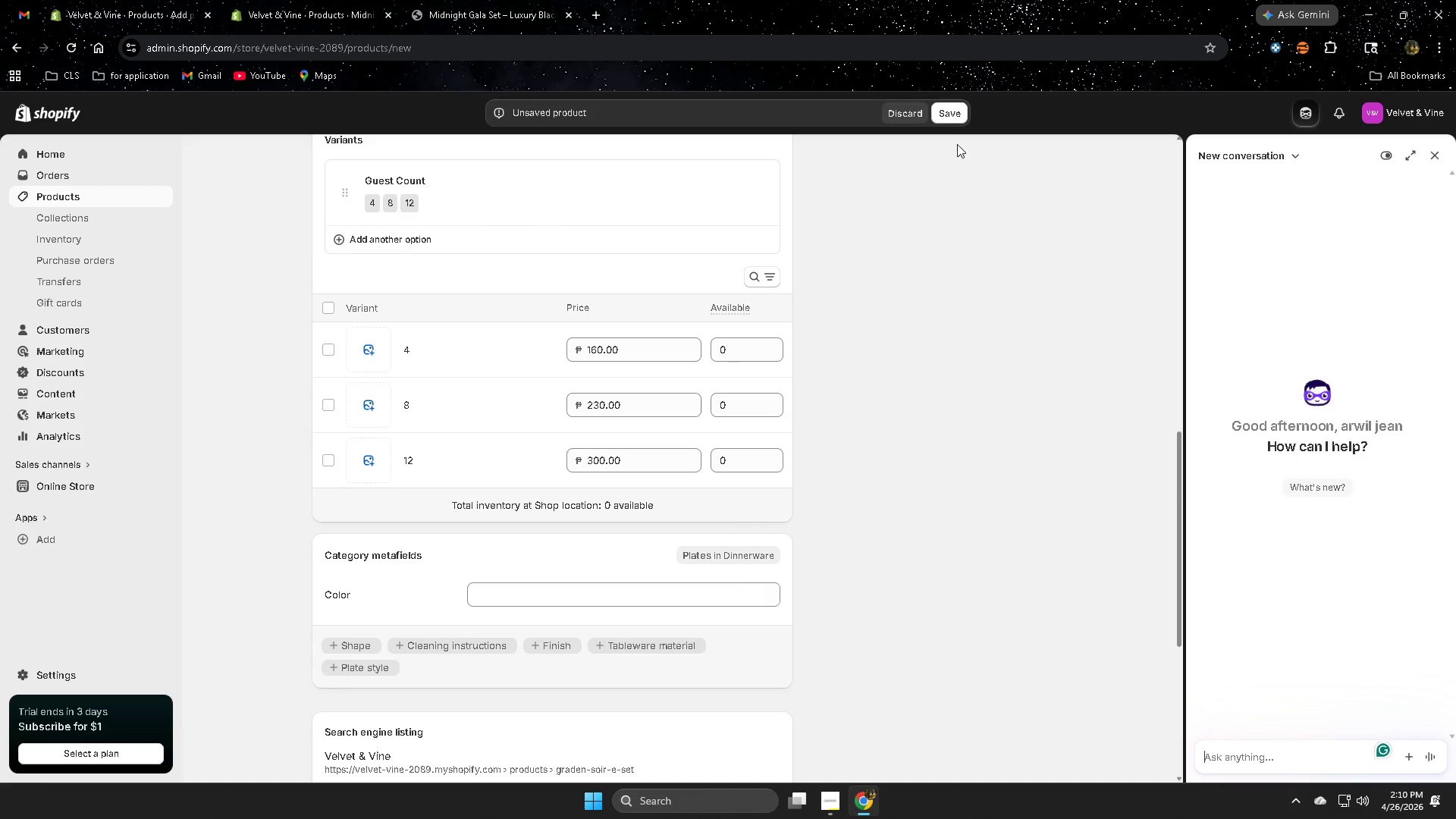 
left_click([940, 115])
 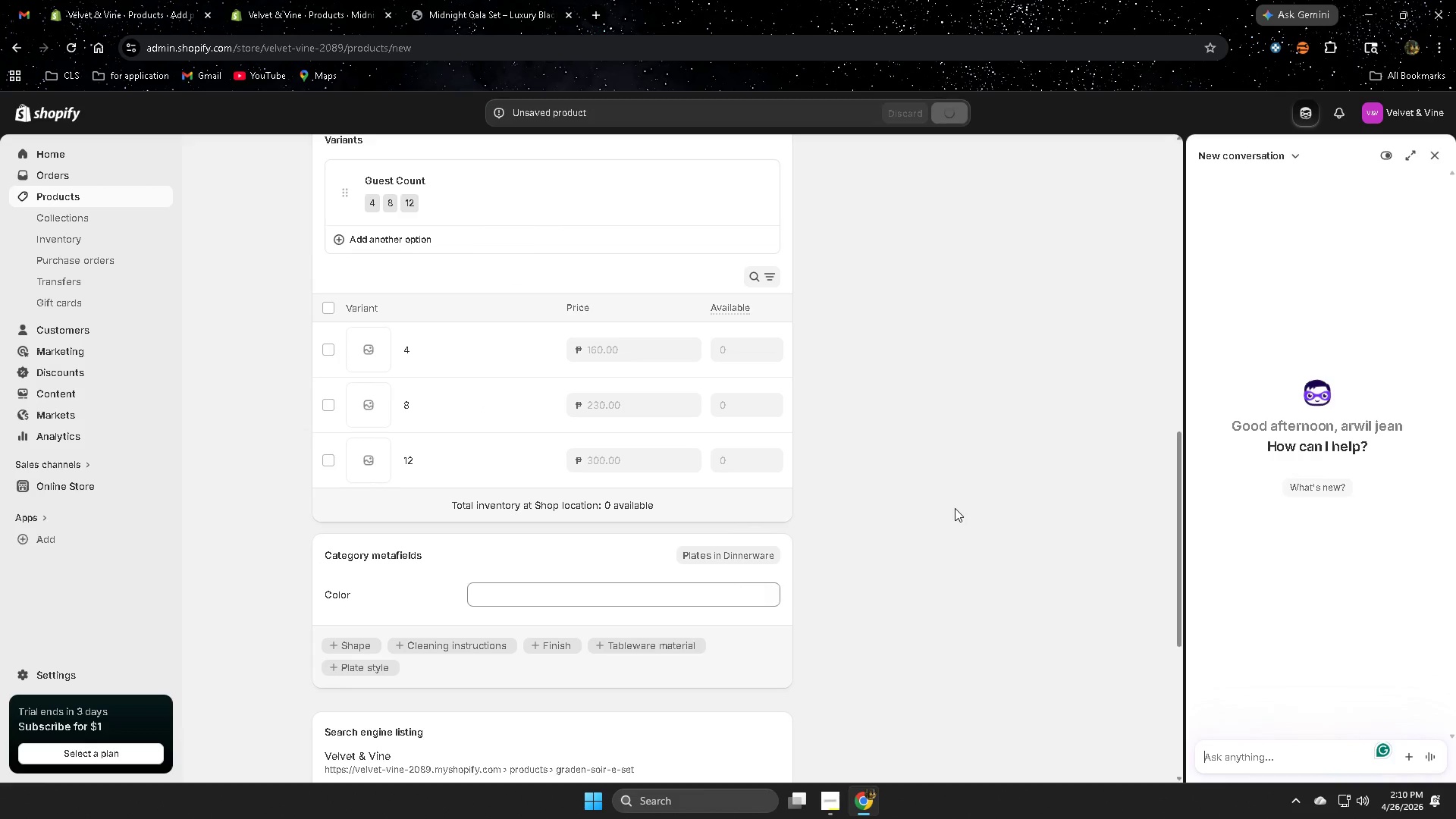 
scroll: coordinate [949, 502], scroll_direction: up, amount: 6.0
 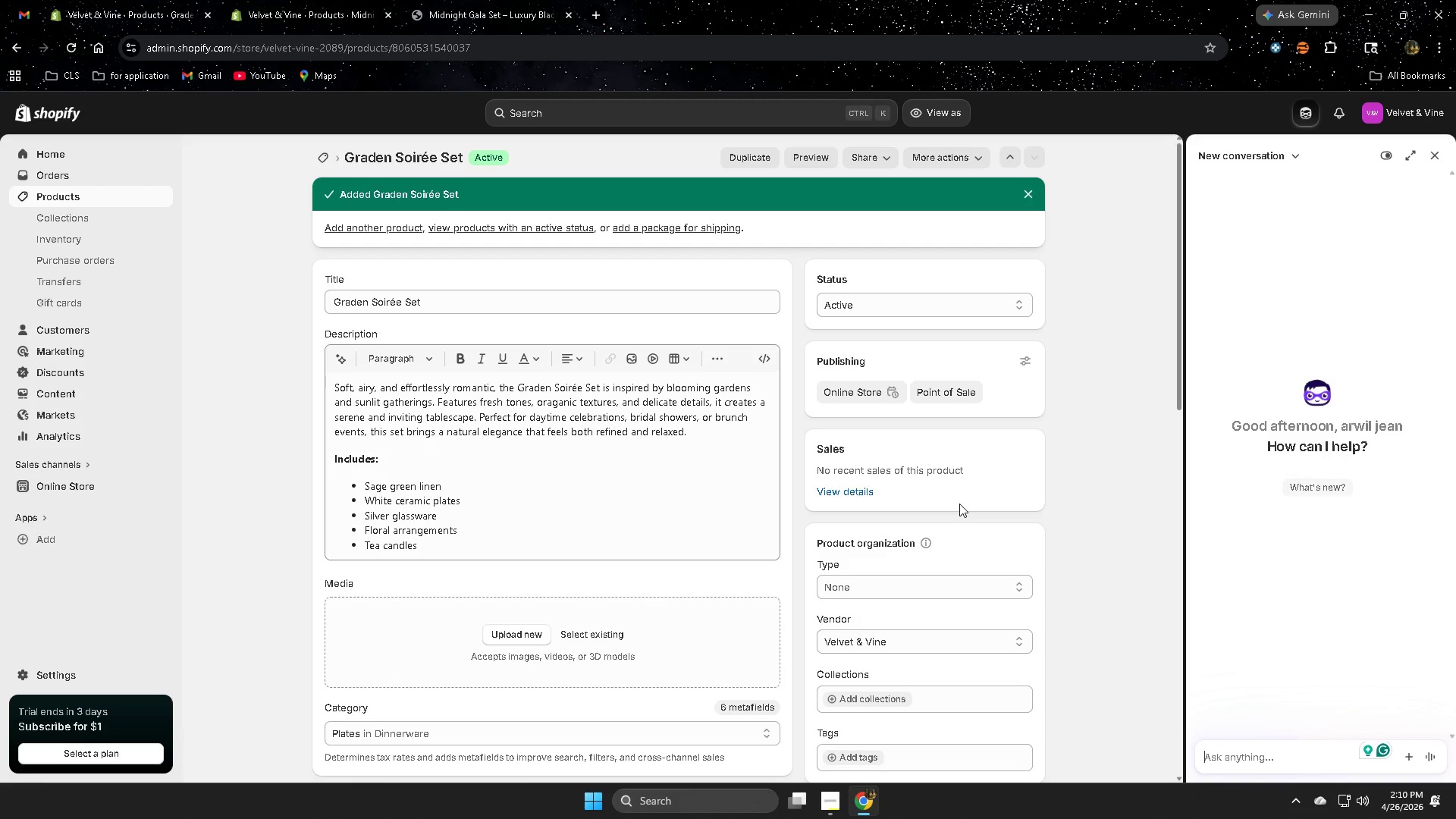 
wait(14.11)
 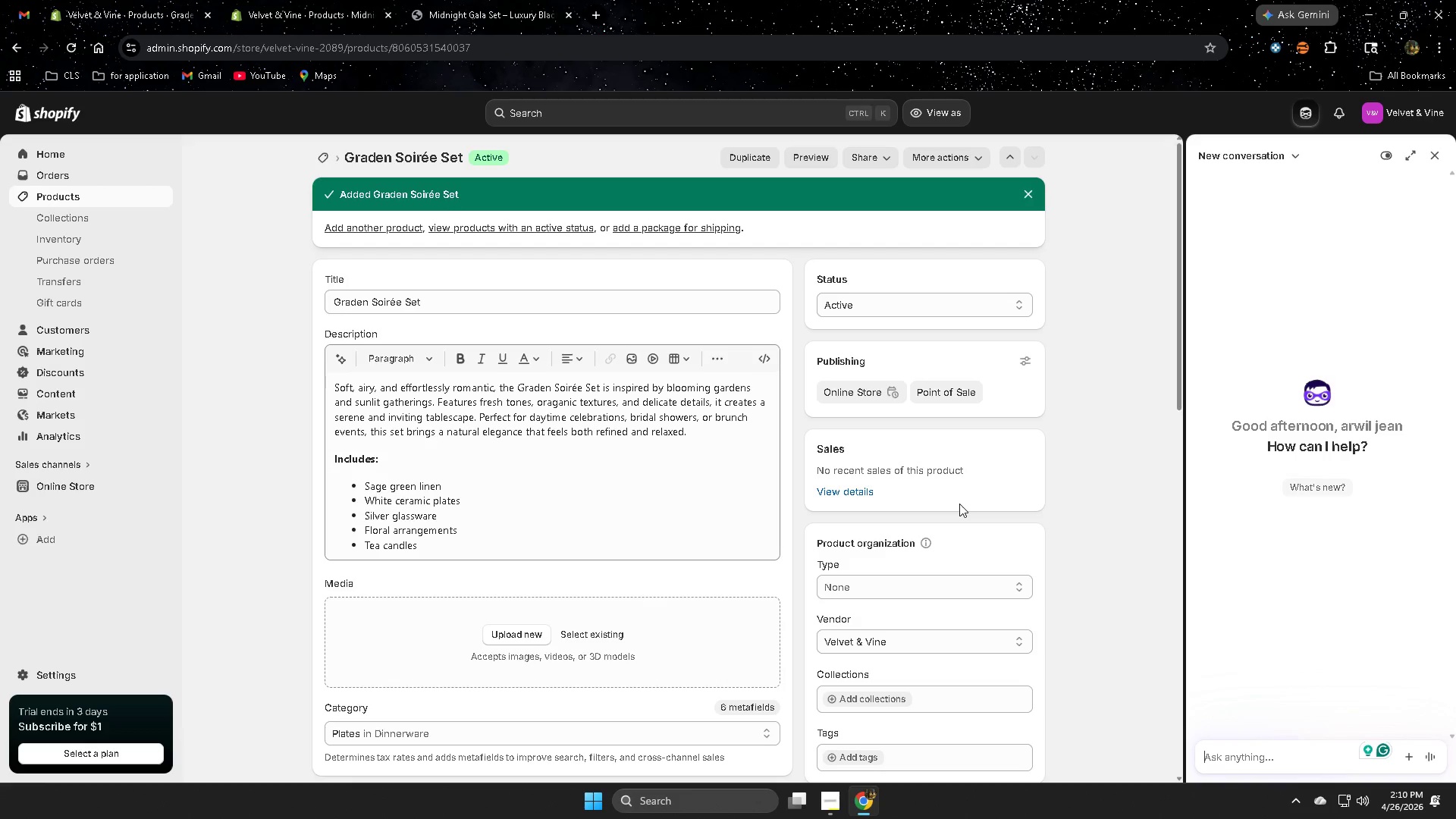 
type(ne)
key(Backspace)
key(Backspace)
key(Backspace)
type(make high0q)
key(Backspace)
key(Backspace)
type(-qualit imgaf)
key(Backspace)
key(Backspace)
type(e)
key(Backspace)
key(Backspace)
type(age for this pridu)
key(Backspace)
key(Backspace)
key(Backspace)
type(uc)
key(Backspace)
key(Backspace)
type(o)
key(Backspace)
type(u)
key(Backspace)
type(odcut)
 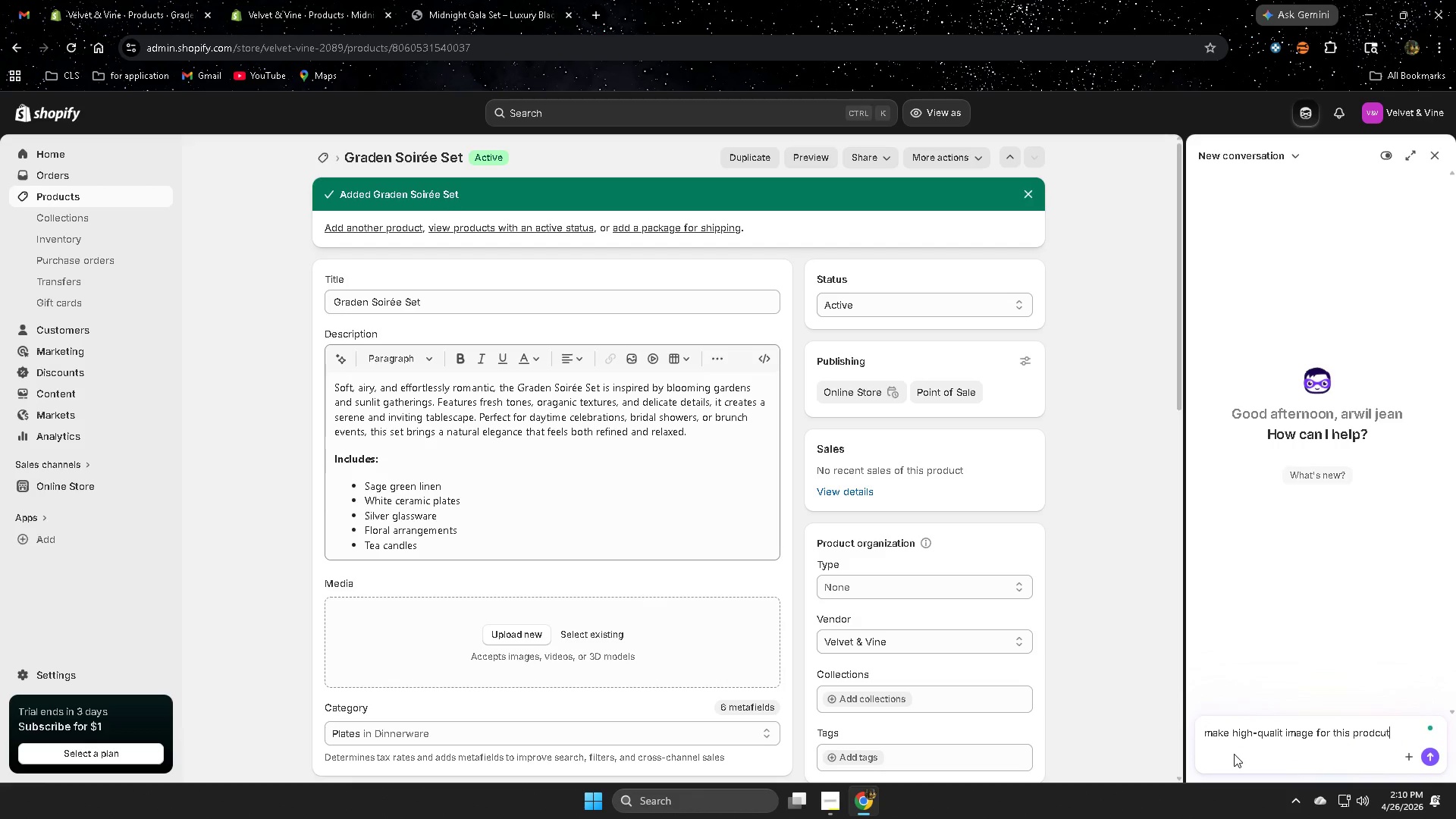 
key(Enter)
 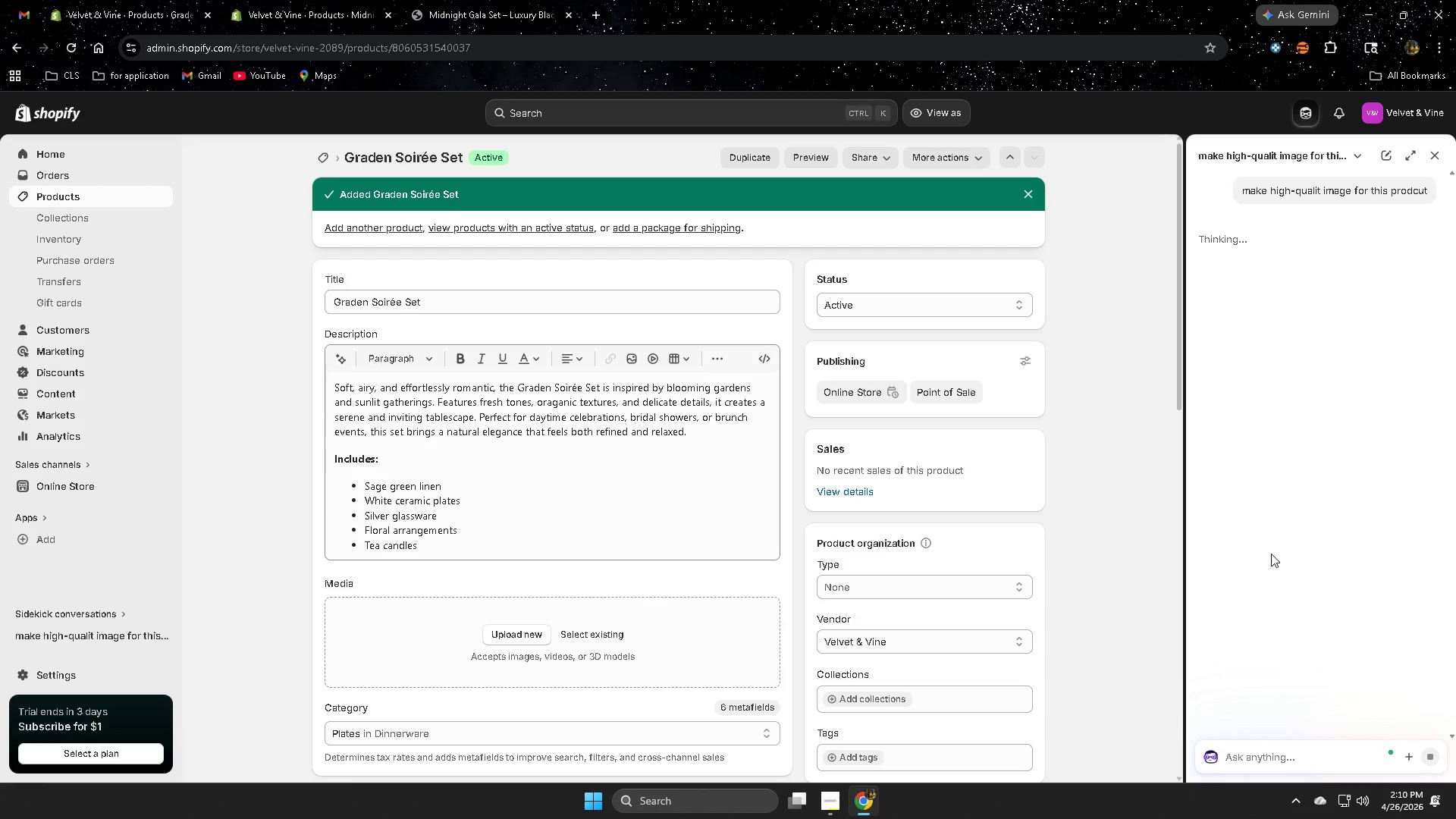 
scroll: coordinate [983, 450], scroll_direction: down, amount: 21.0
 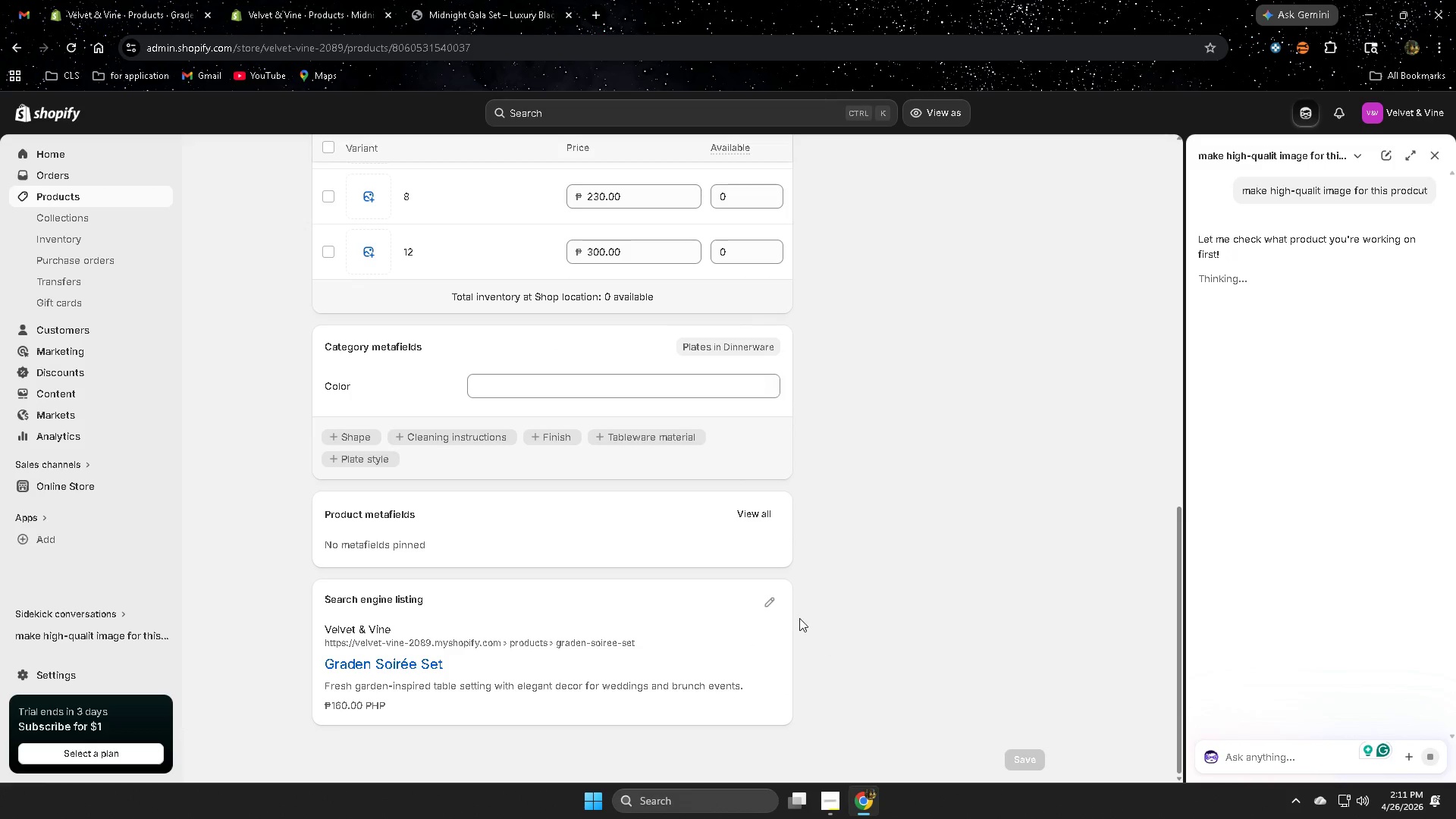 
left_click([769, 610])
 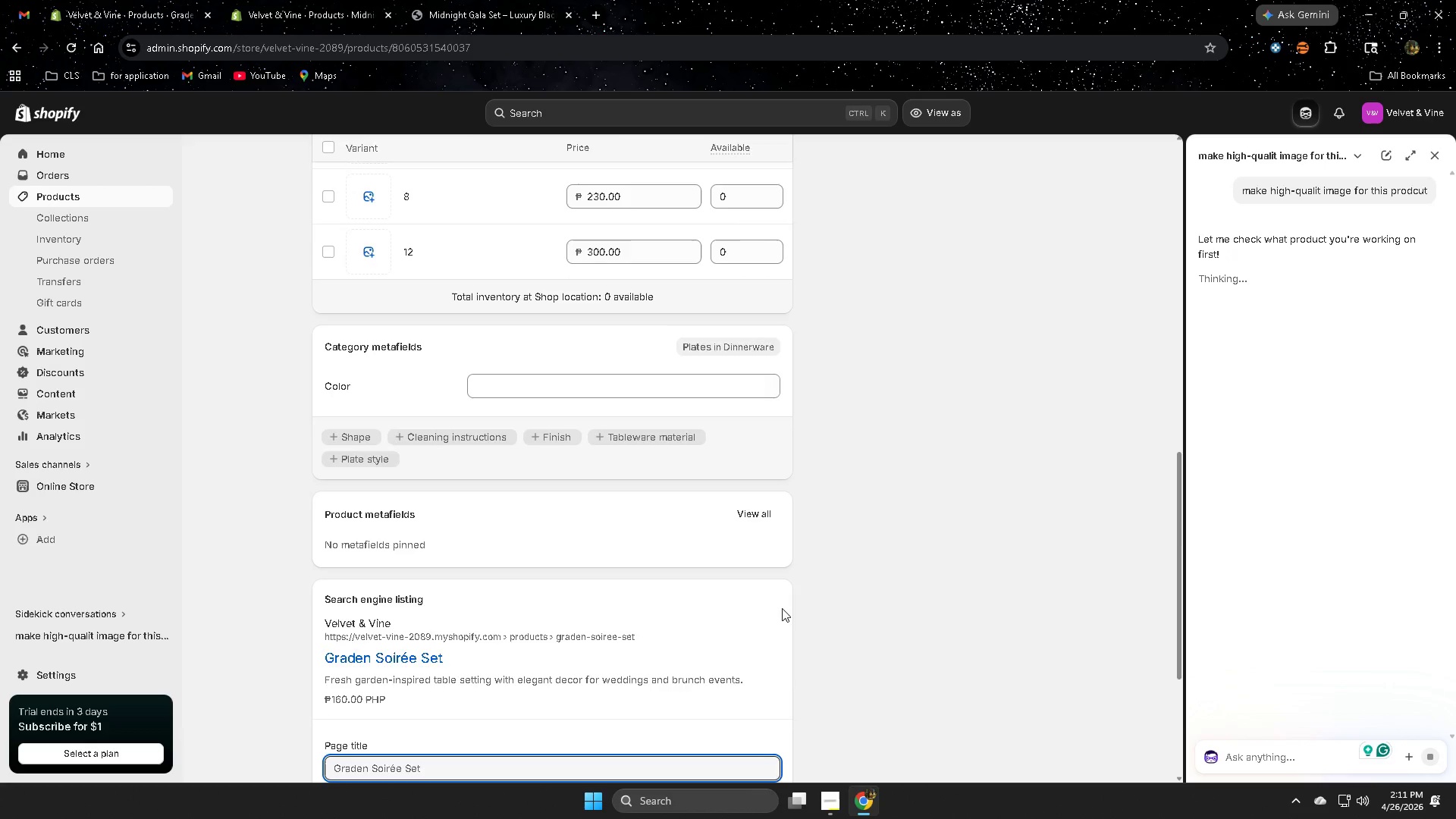 
scroll: coordinate [804, 609], scroll_direction: down, amount: 7.0
 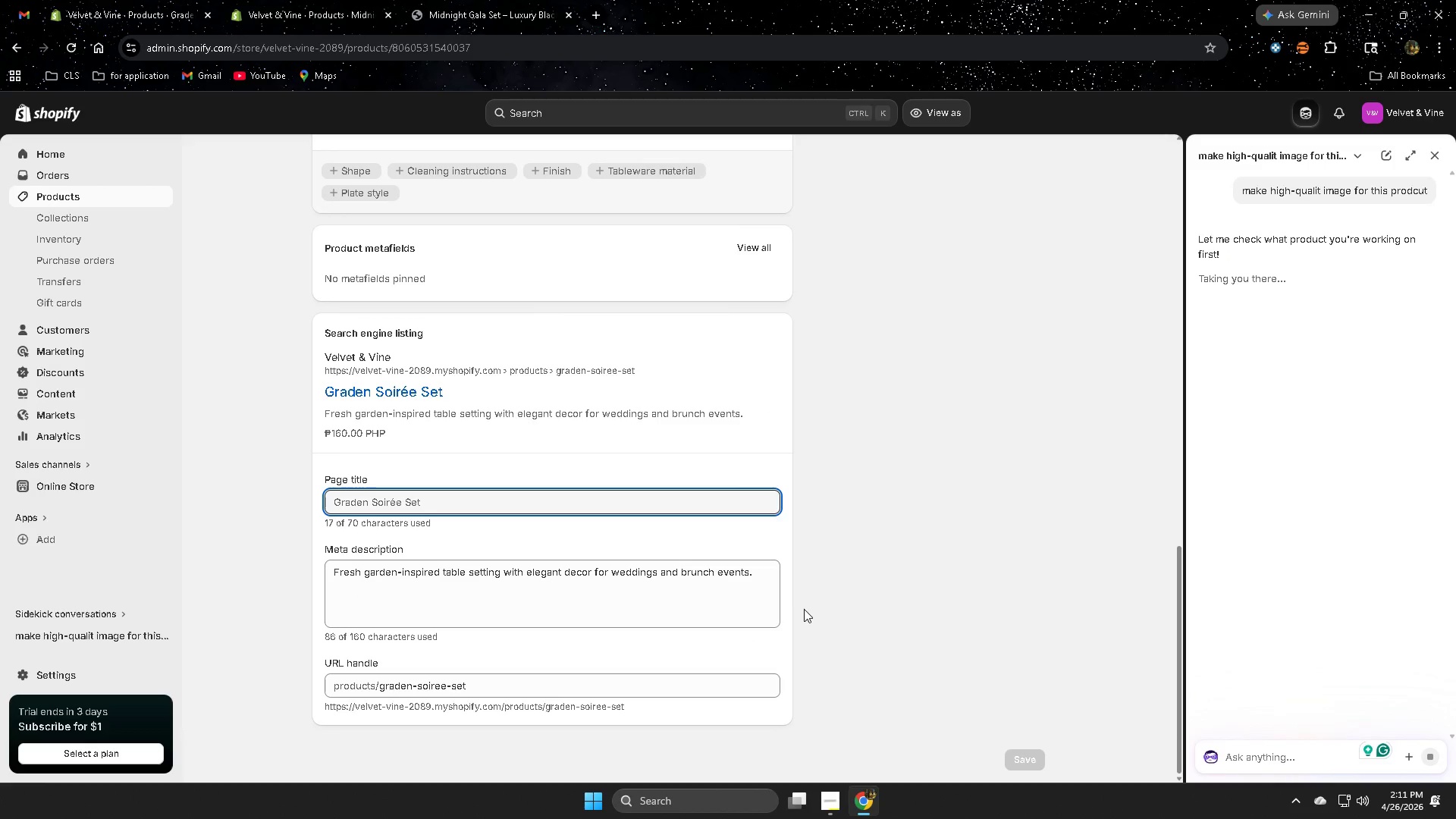 
scroll: coordinate [799, 602], scroll_direction: up, amount: 11.0
 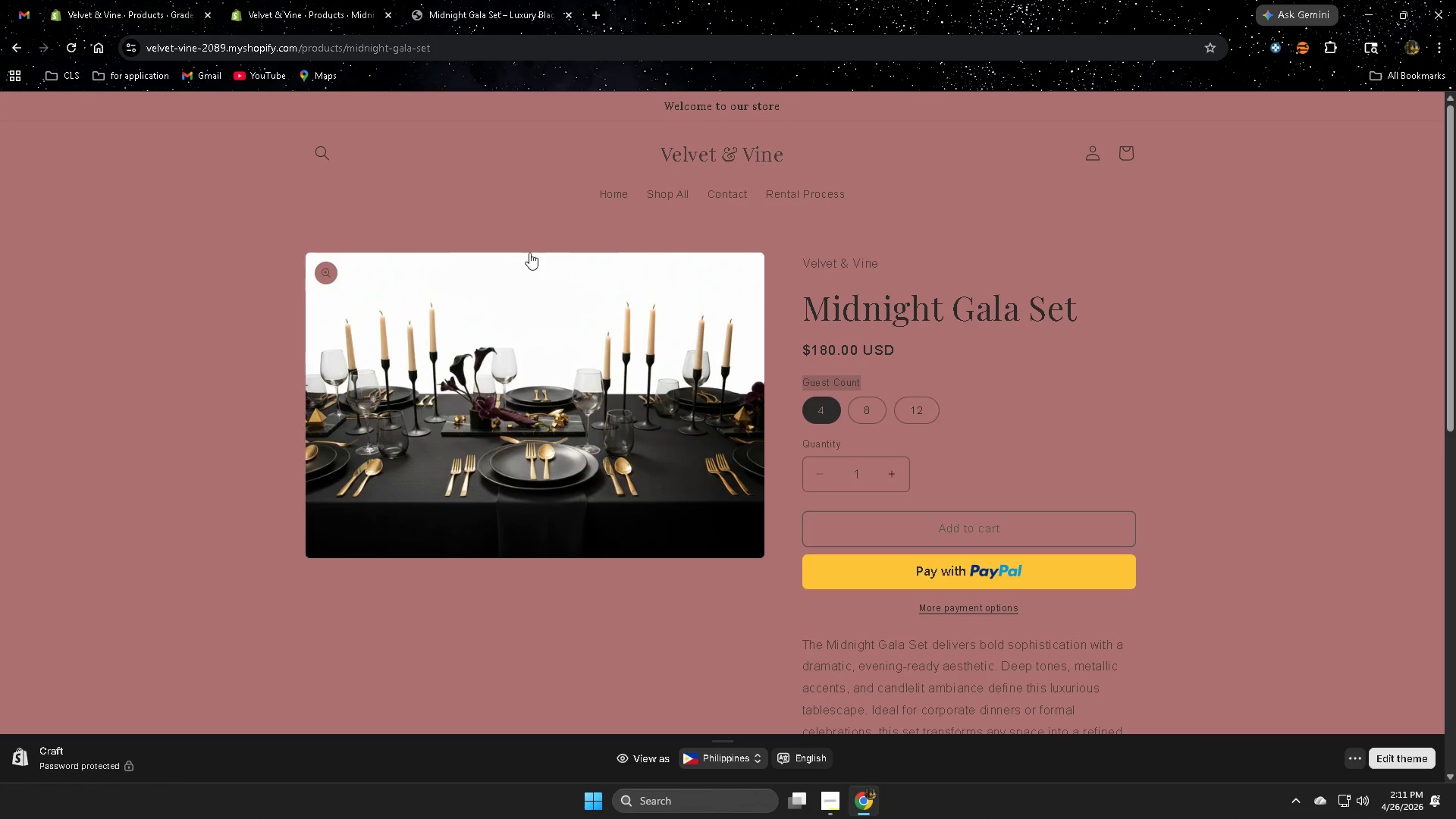 
left_click([592, 197])
 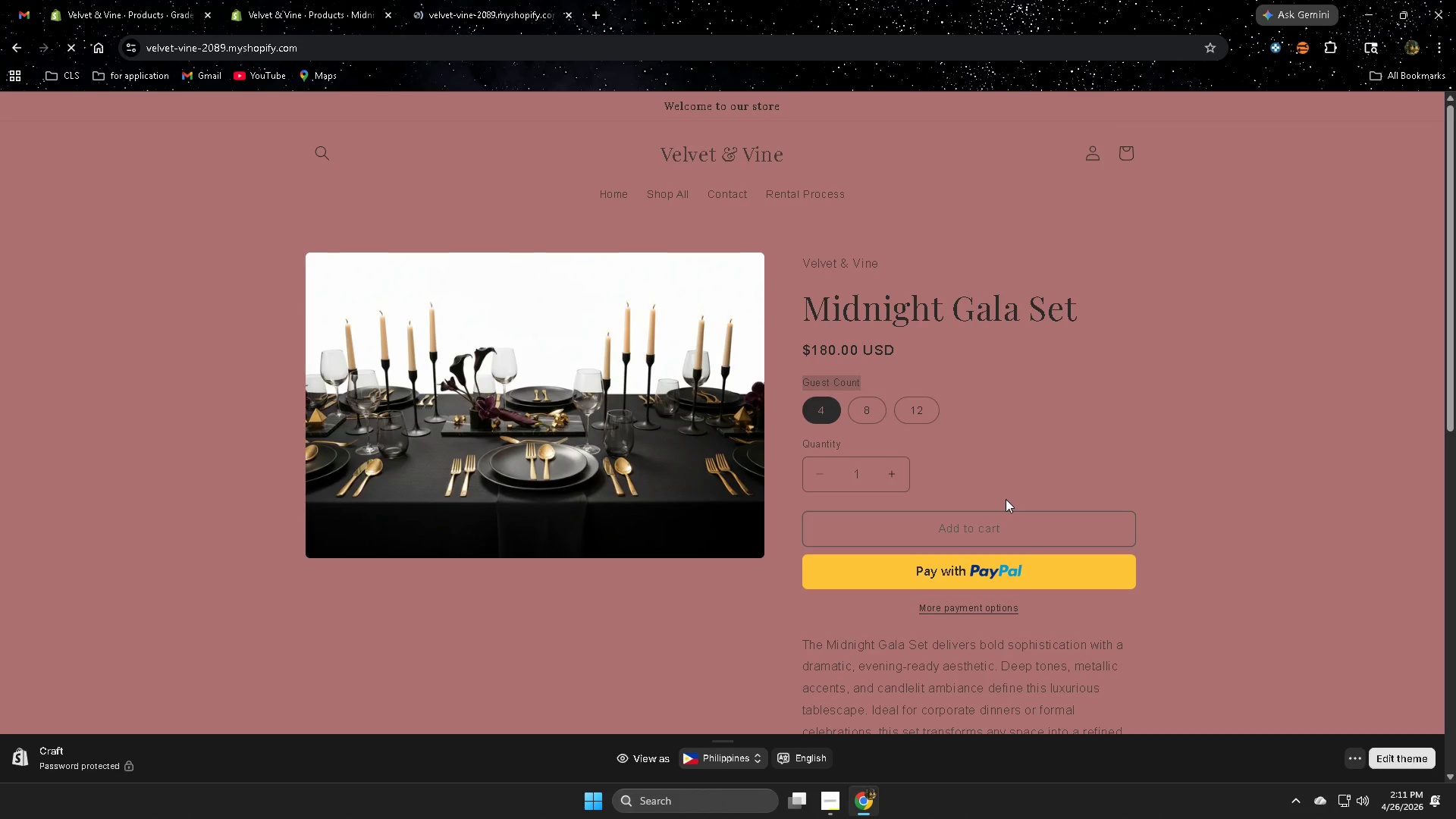 
scroll: coordinate [982, 496], scroll_direction: down, amount: 12.0
 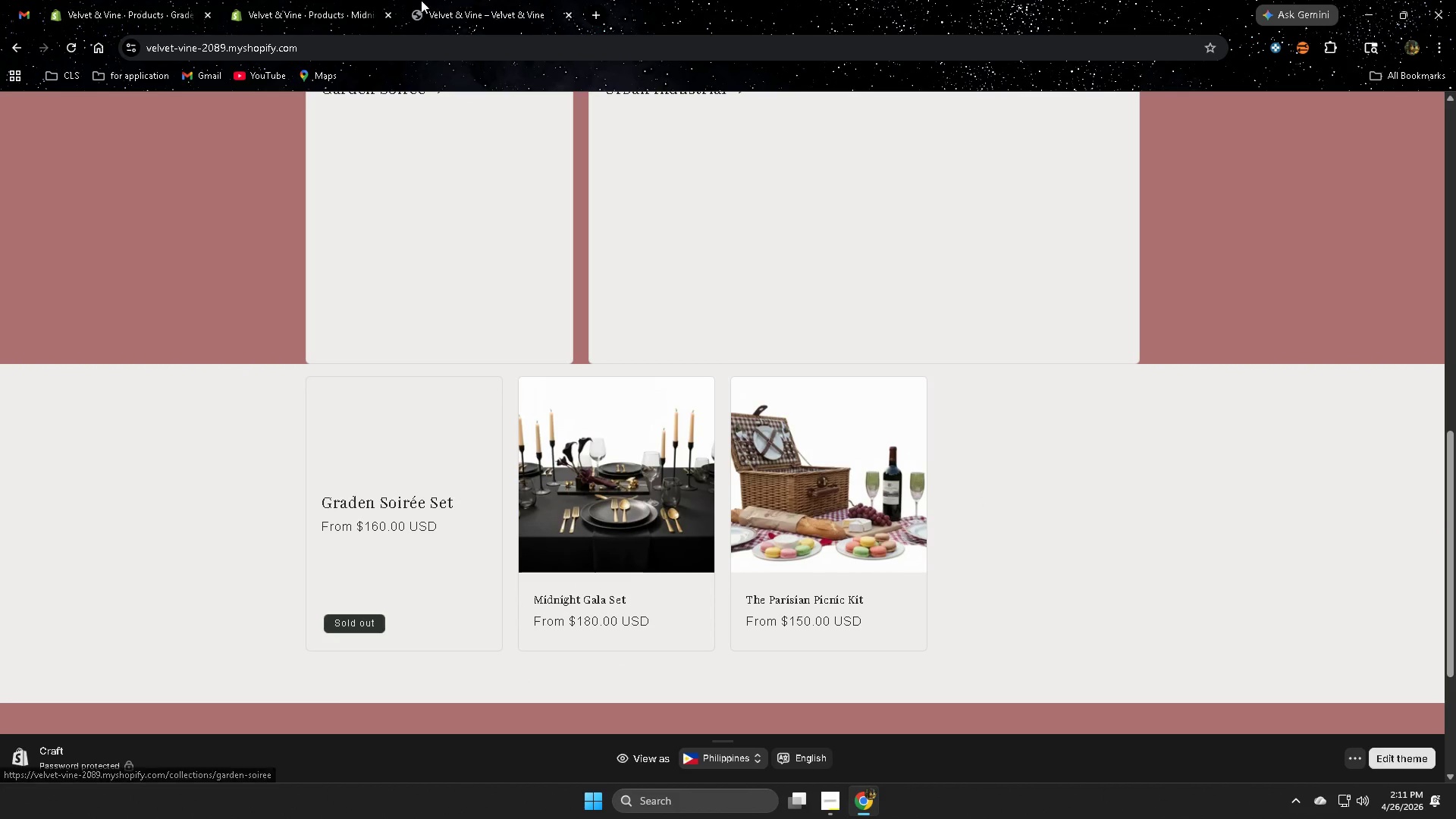 
left_click([158, 0])
 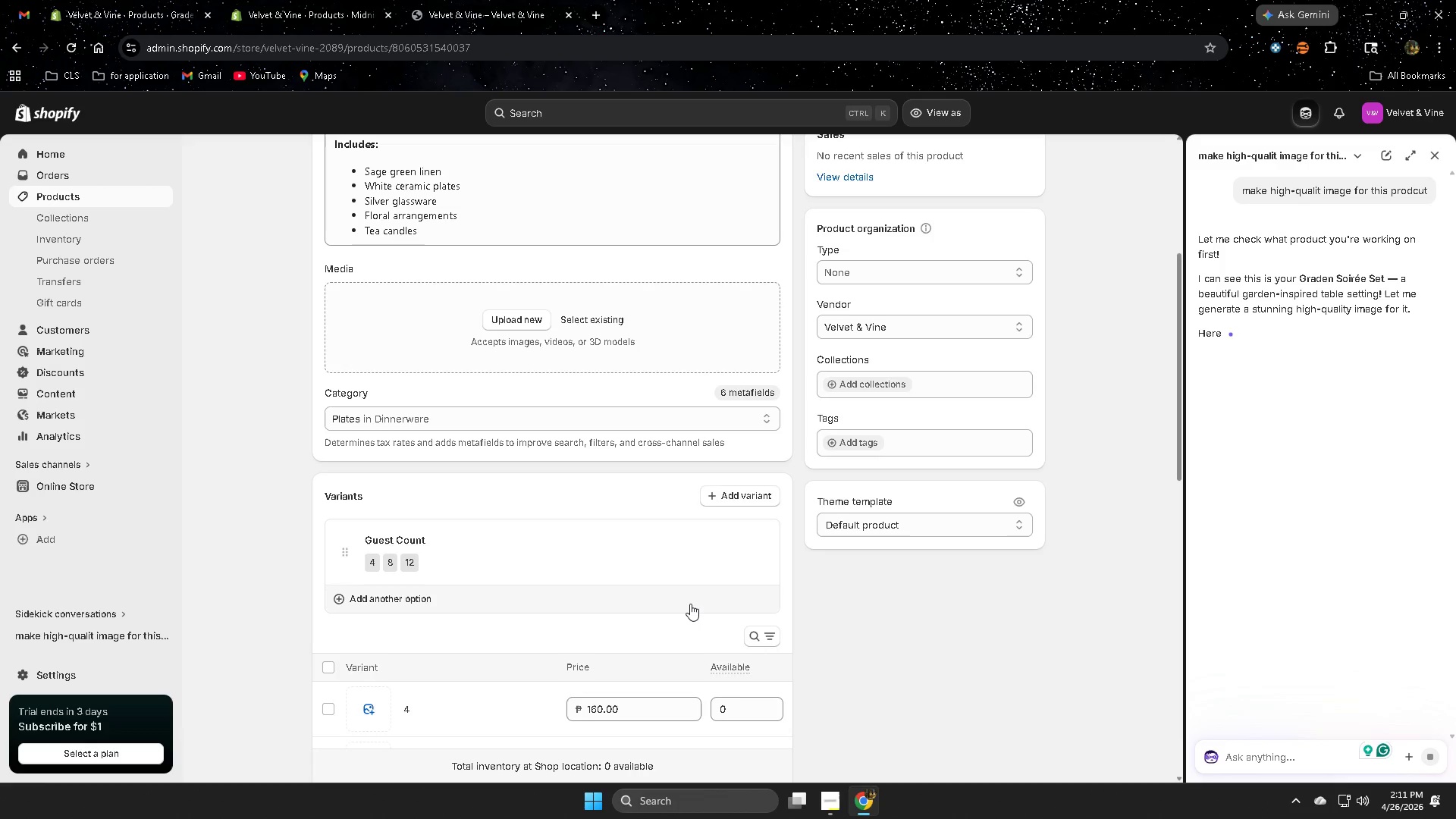 
scroll: coordinate [689, 604], scroll_direction: down, amount: 4.0
 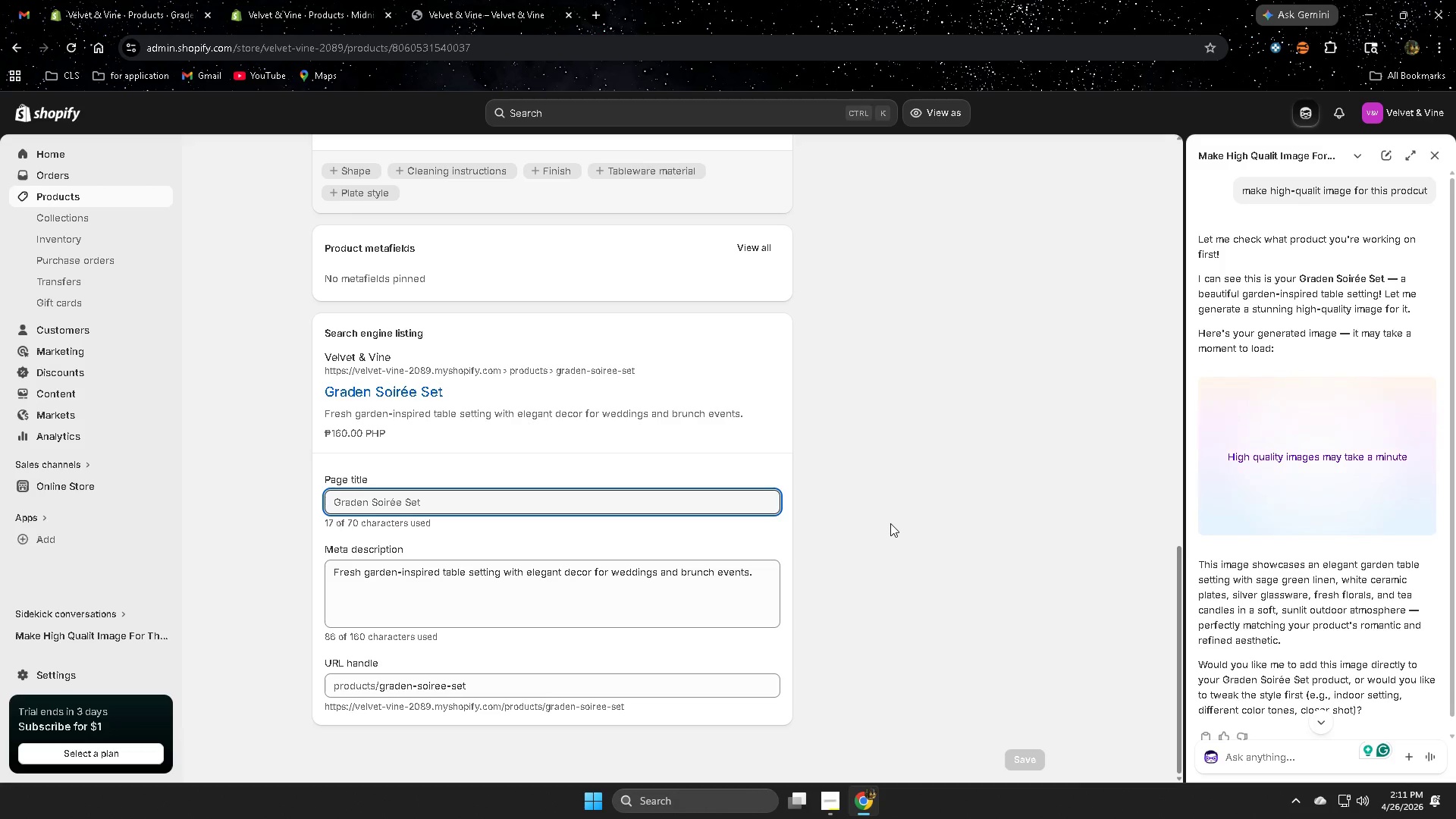 
scroll: coordinate [876, 519], scroll_direction: up, amount: 5.0
 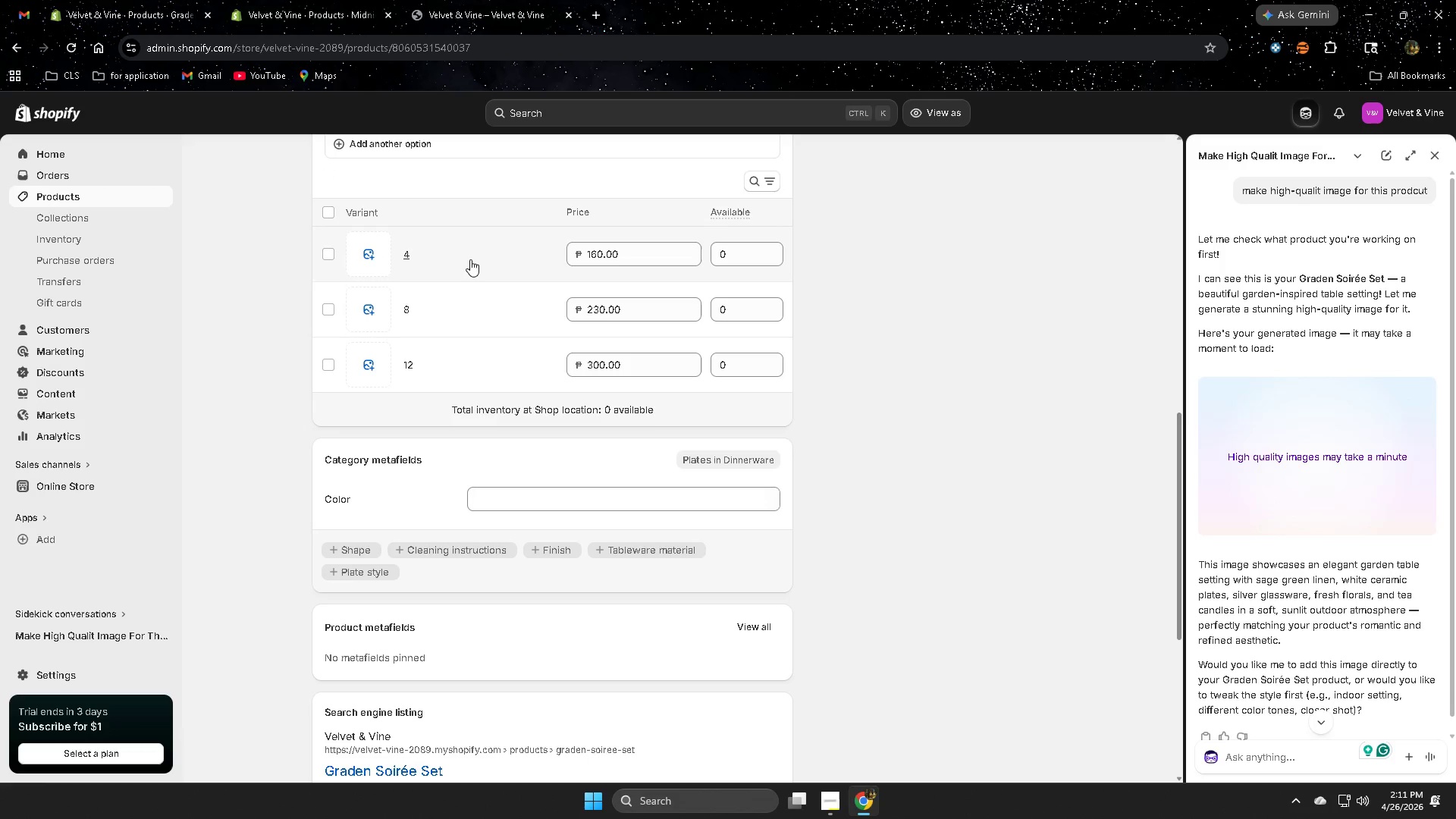 
left_click([476, 259])
 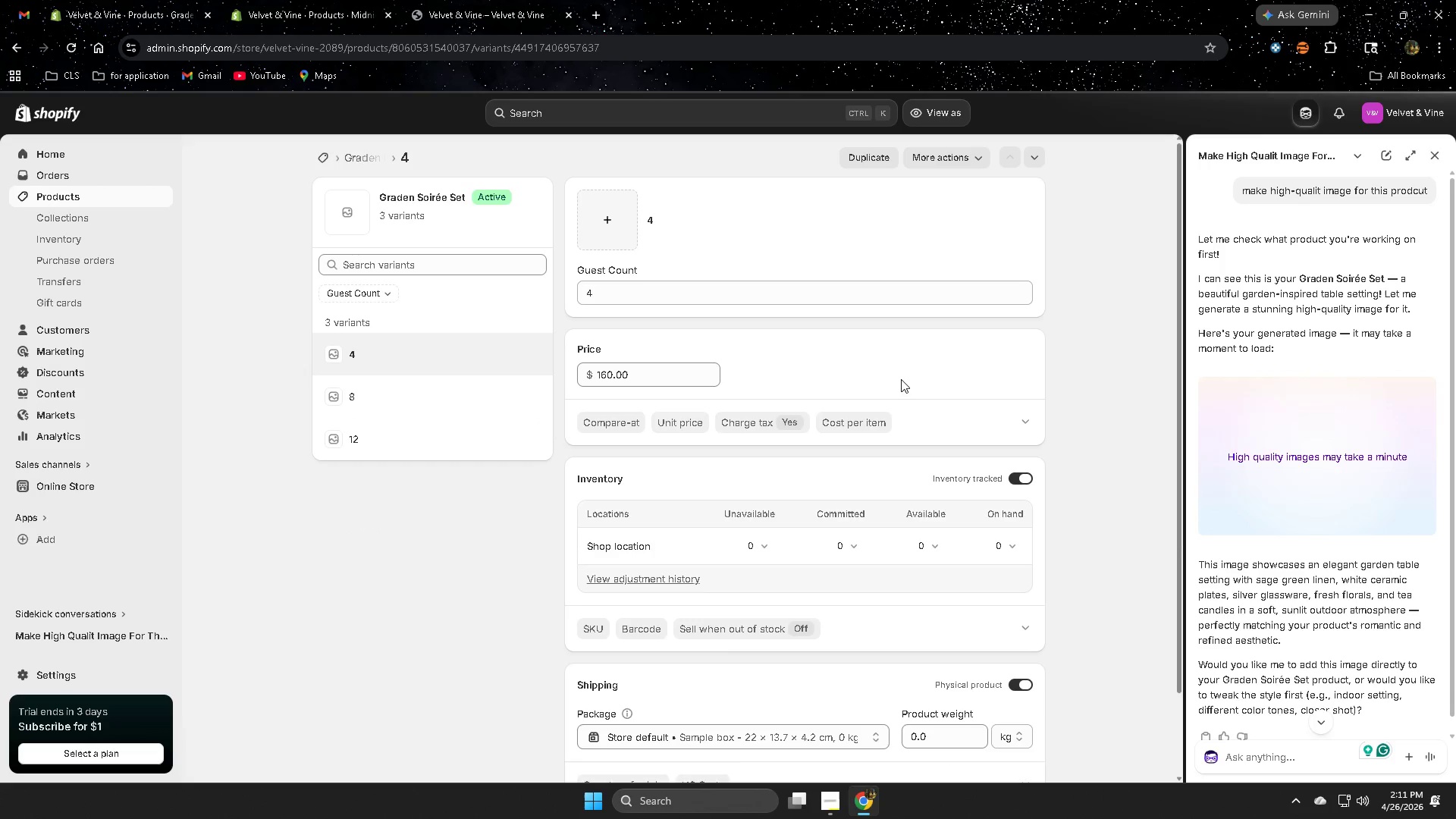 
left_click([1017, 549])
 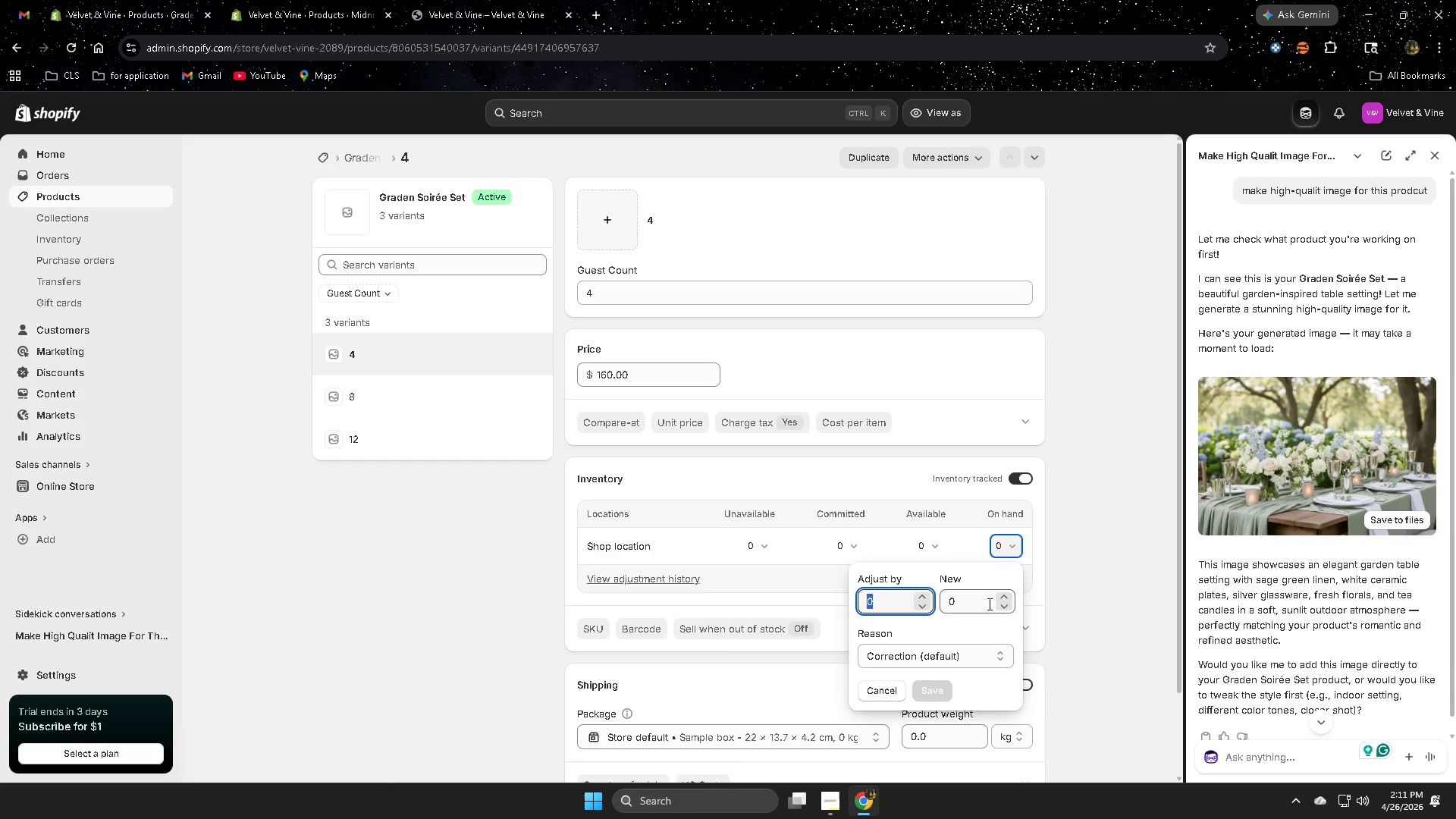 
left_click([975, 602])
 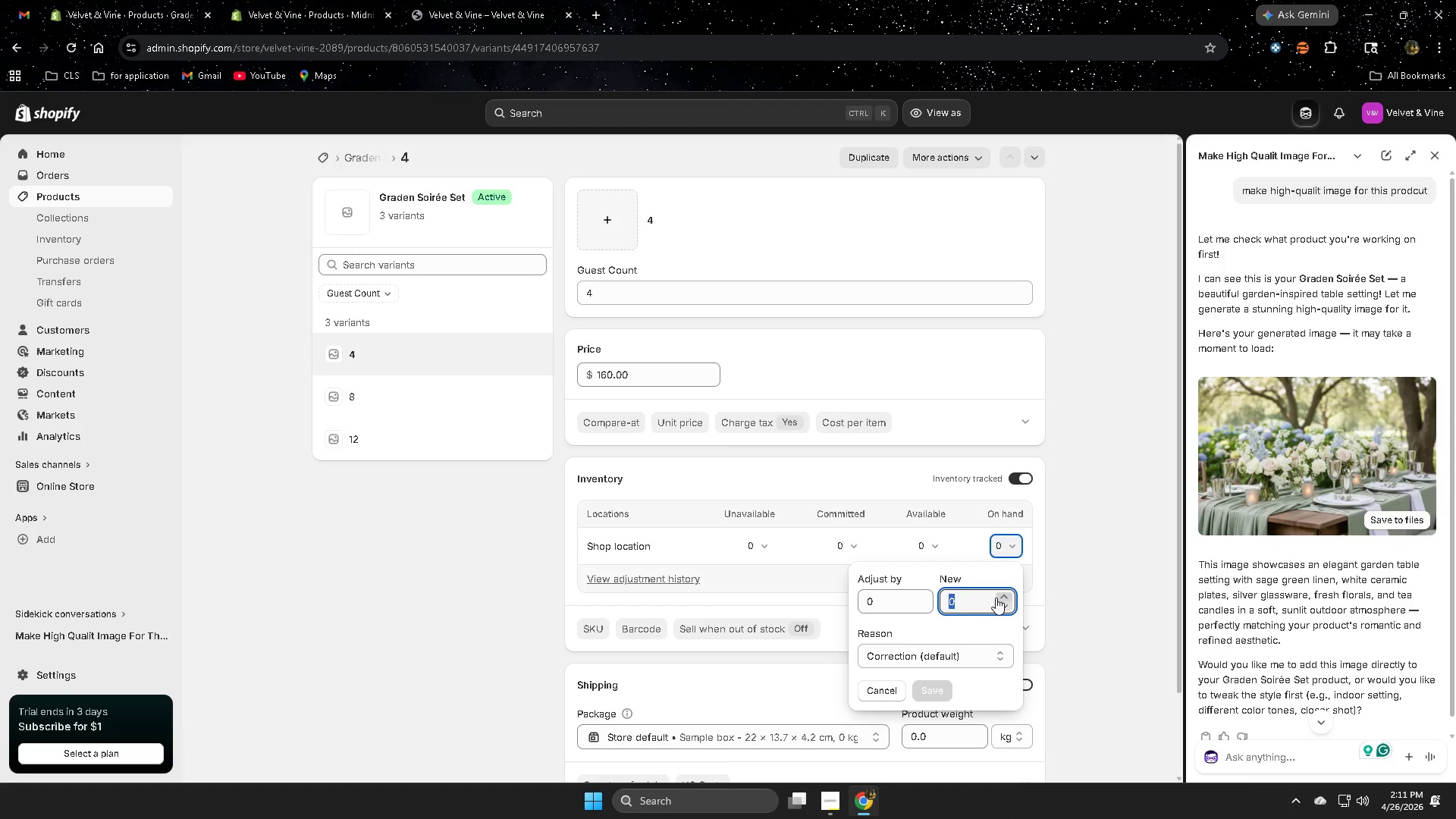 
key(Numpad1)
 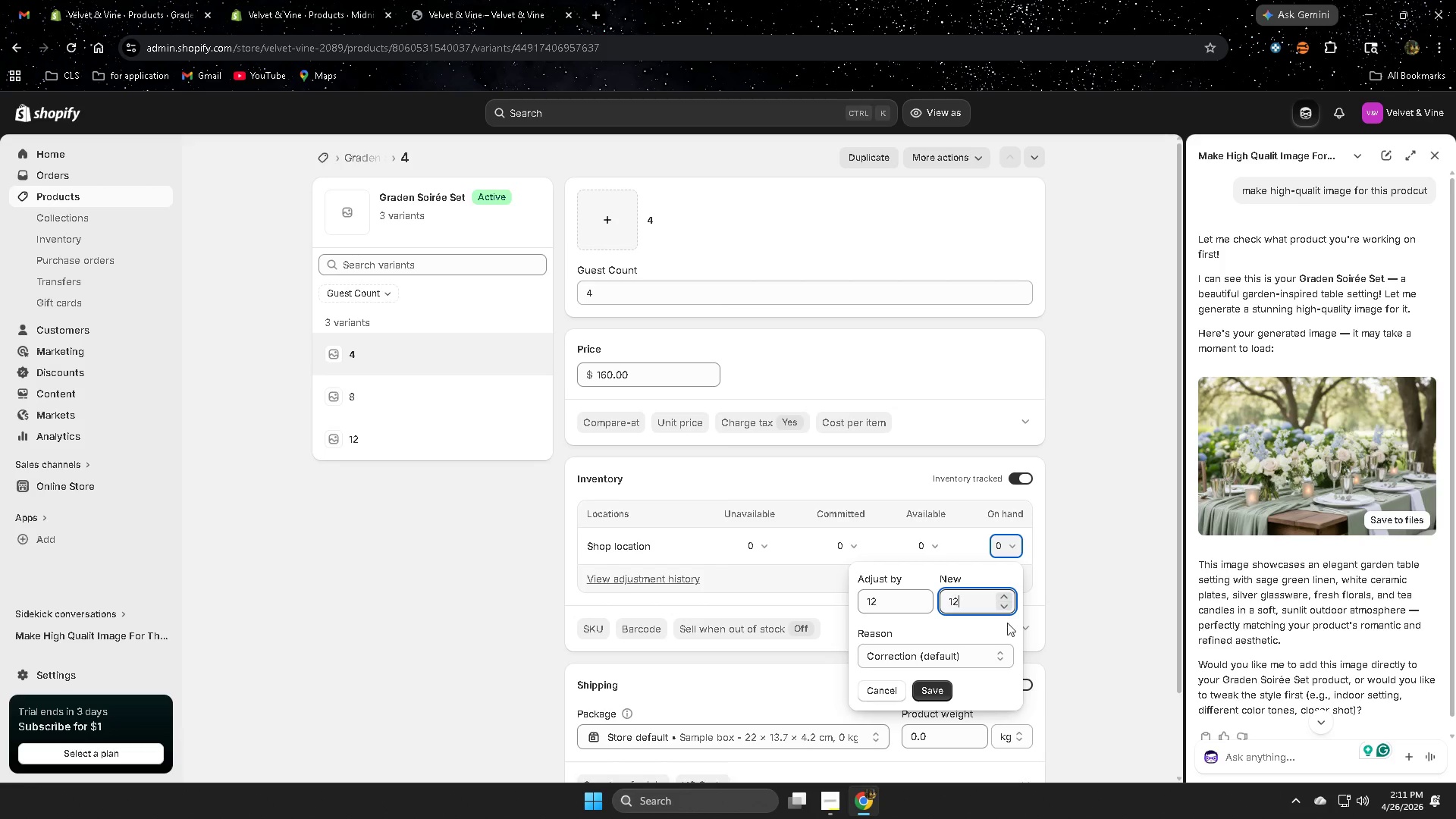 
key(Numpad2)
 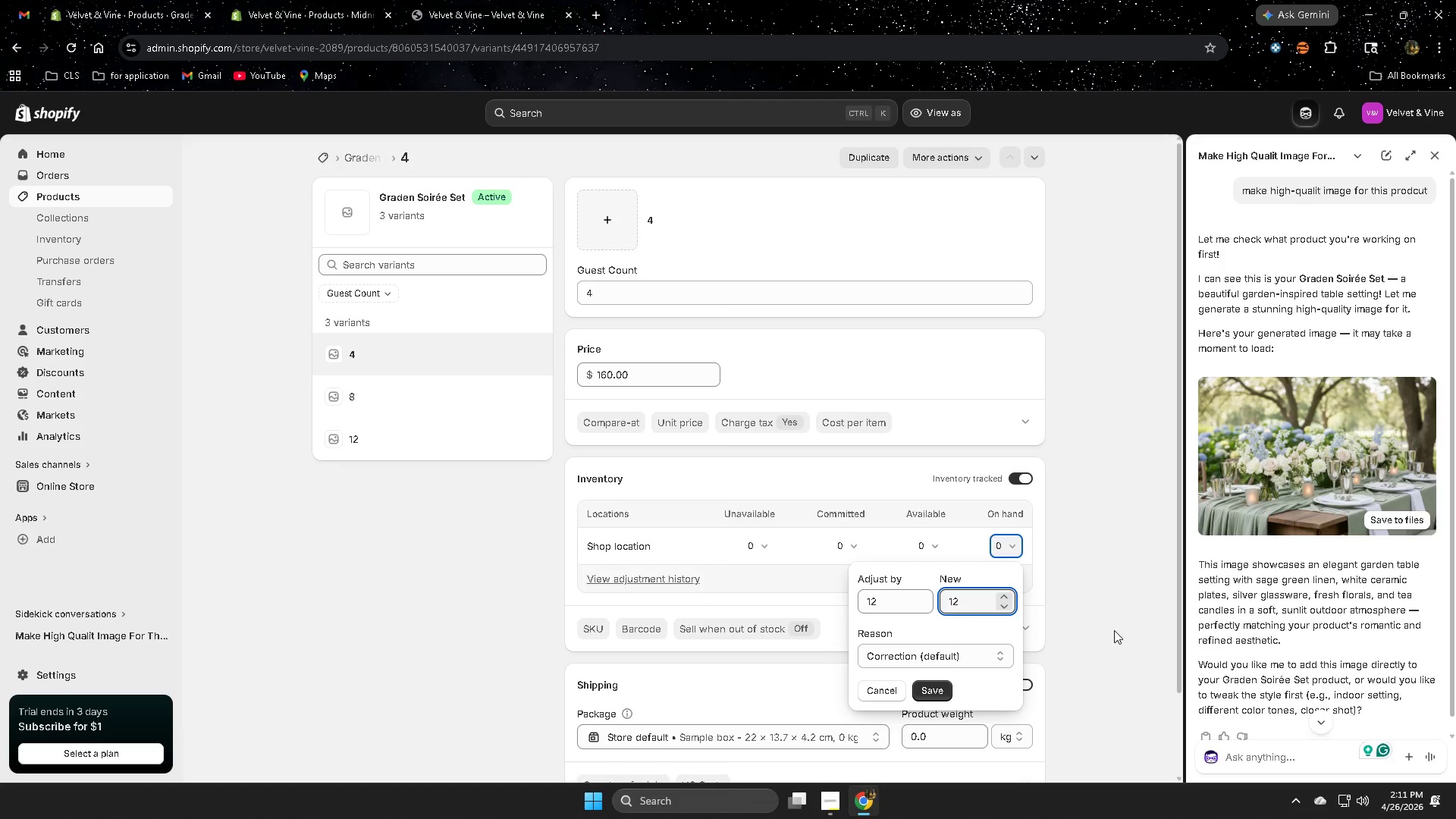 
left_click([1114, 630])
 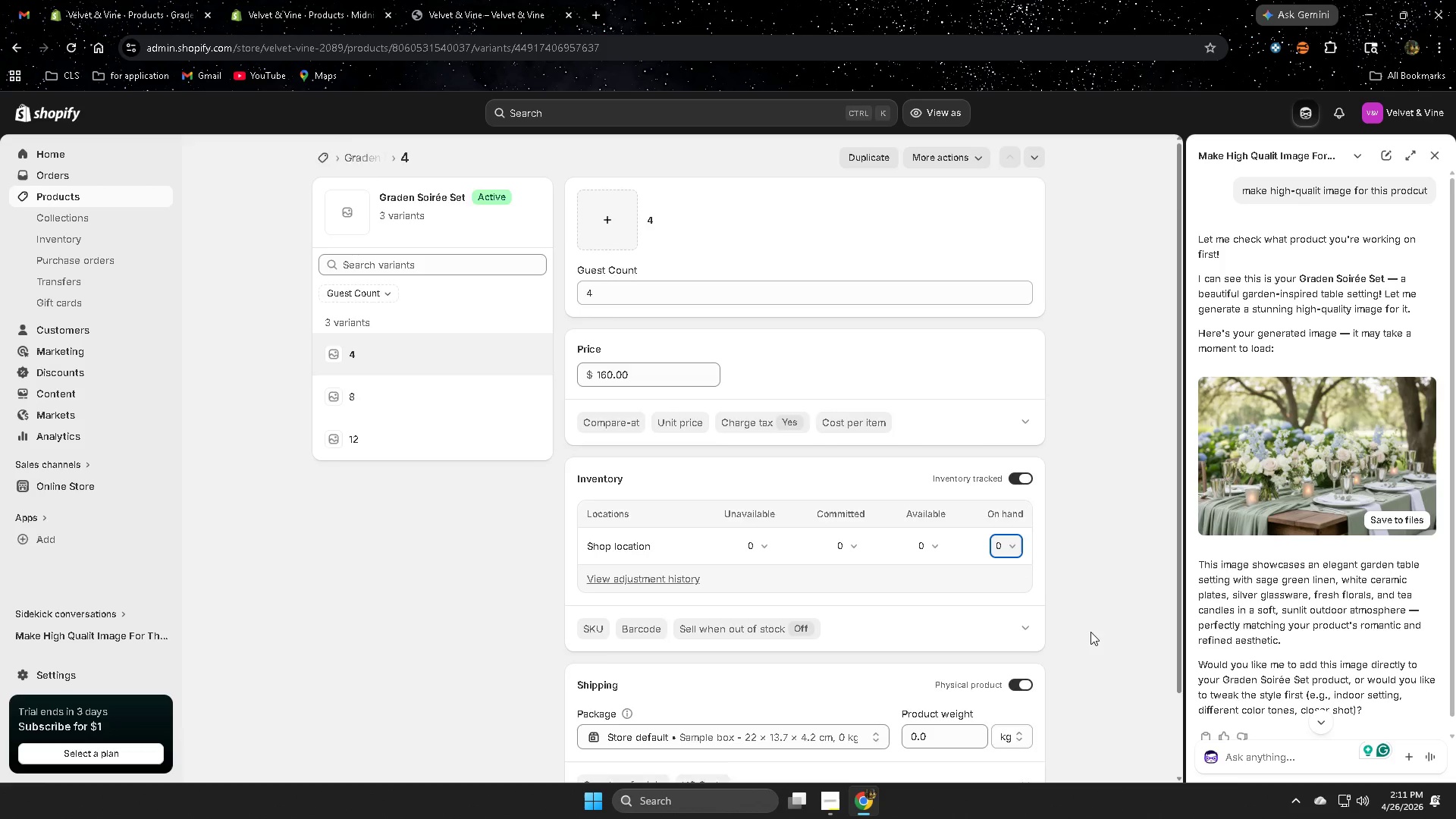 
scroll: coordinate [1040, 617], scroll_direction: down, amount: 3.0
 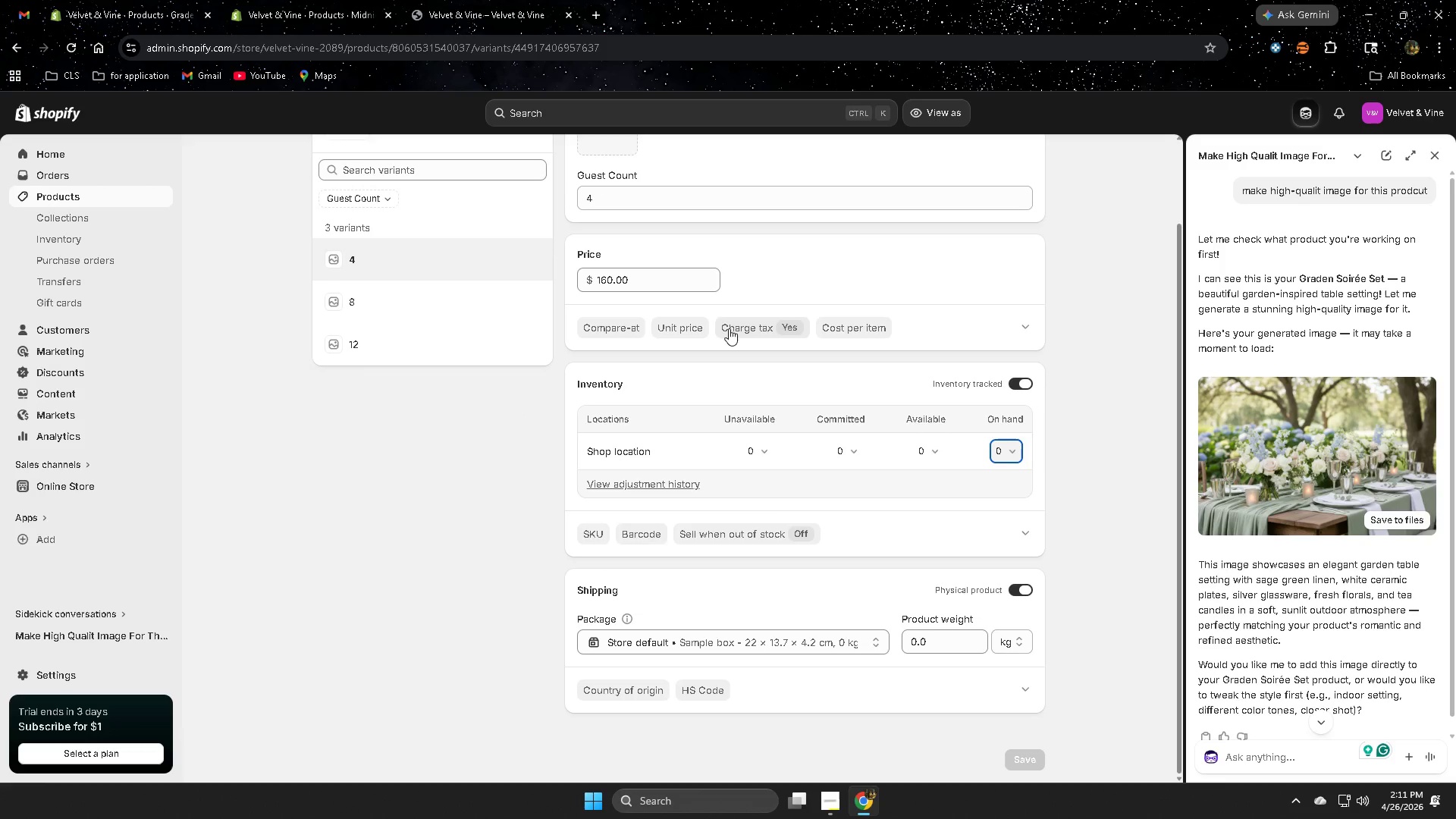 
scroll: coordinate [767, 505], scroll_direction: up, amount: 2.0
 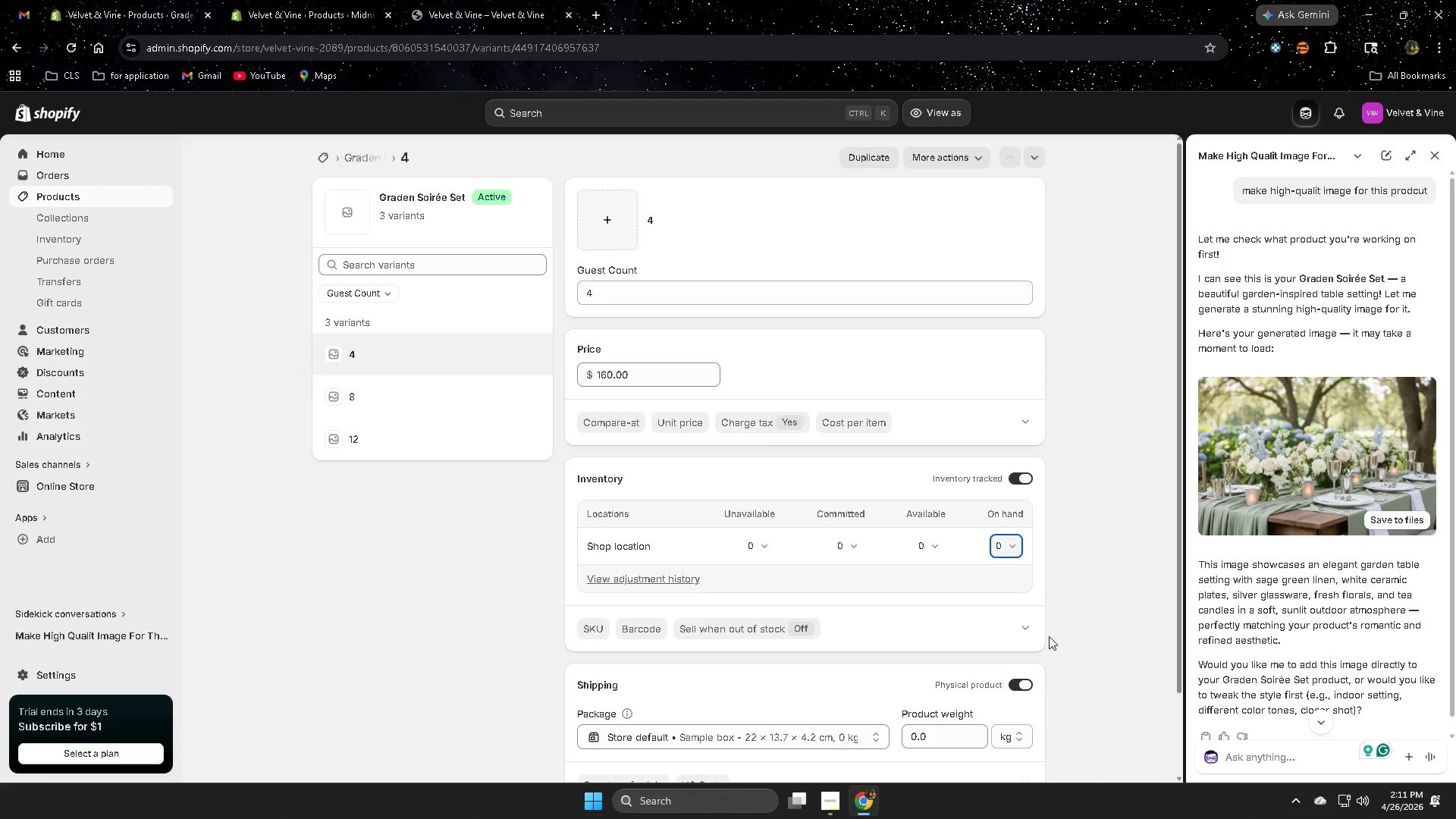 
scroll: coordinate [1072, 657], scroll_direction: down, amount: 2.0
 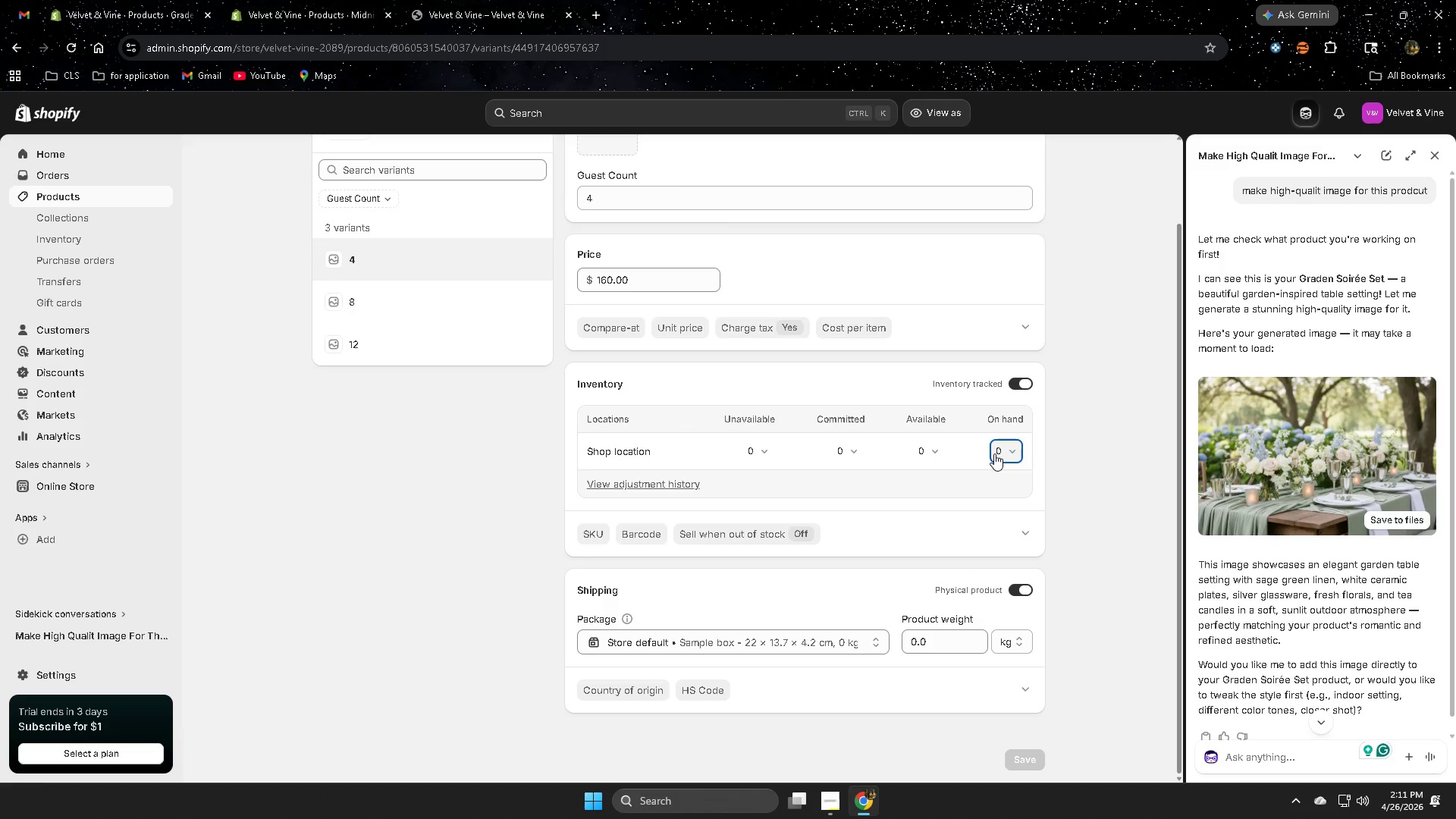 
left_click([1002, 450])
 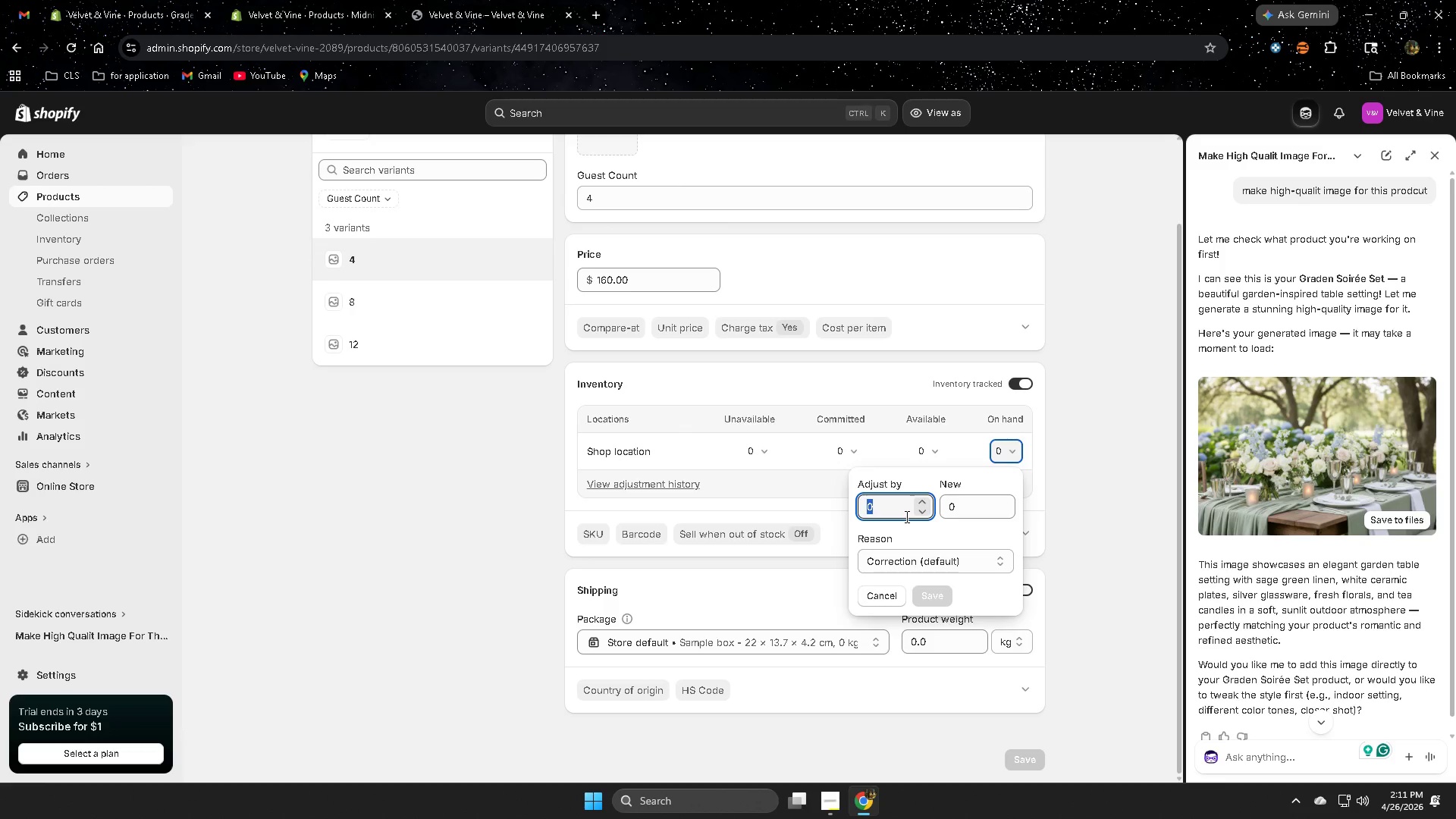 
key(Numpad1)
 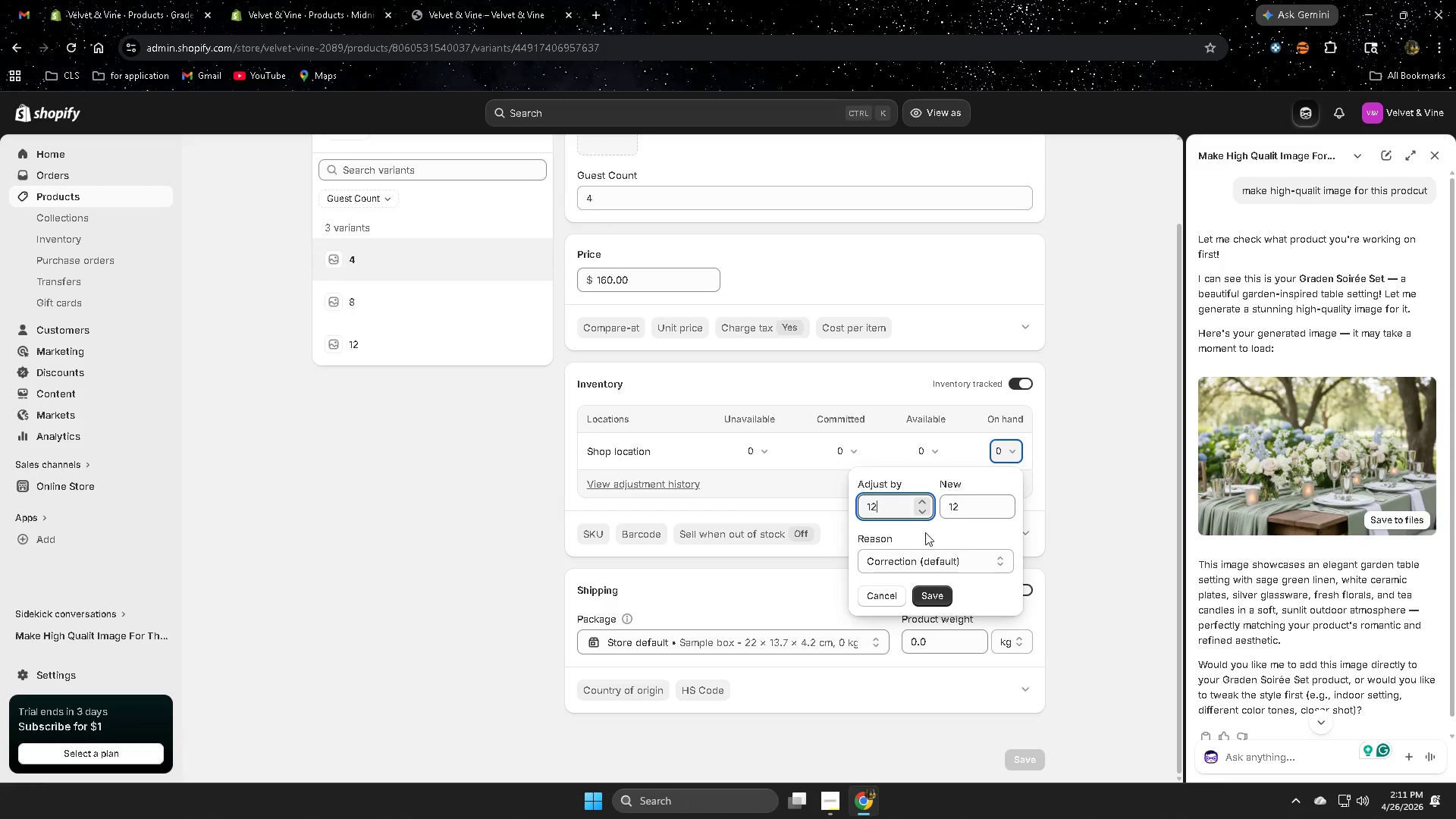 
key(Numpad2)
 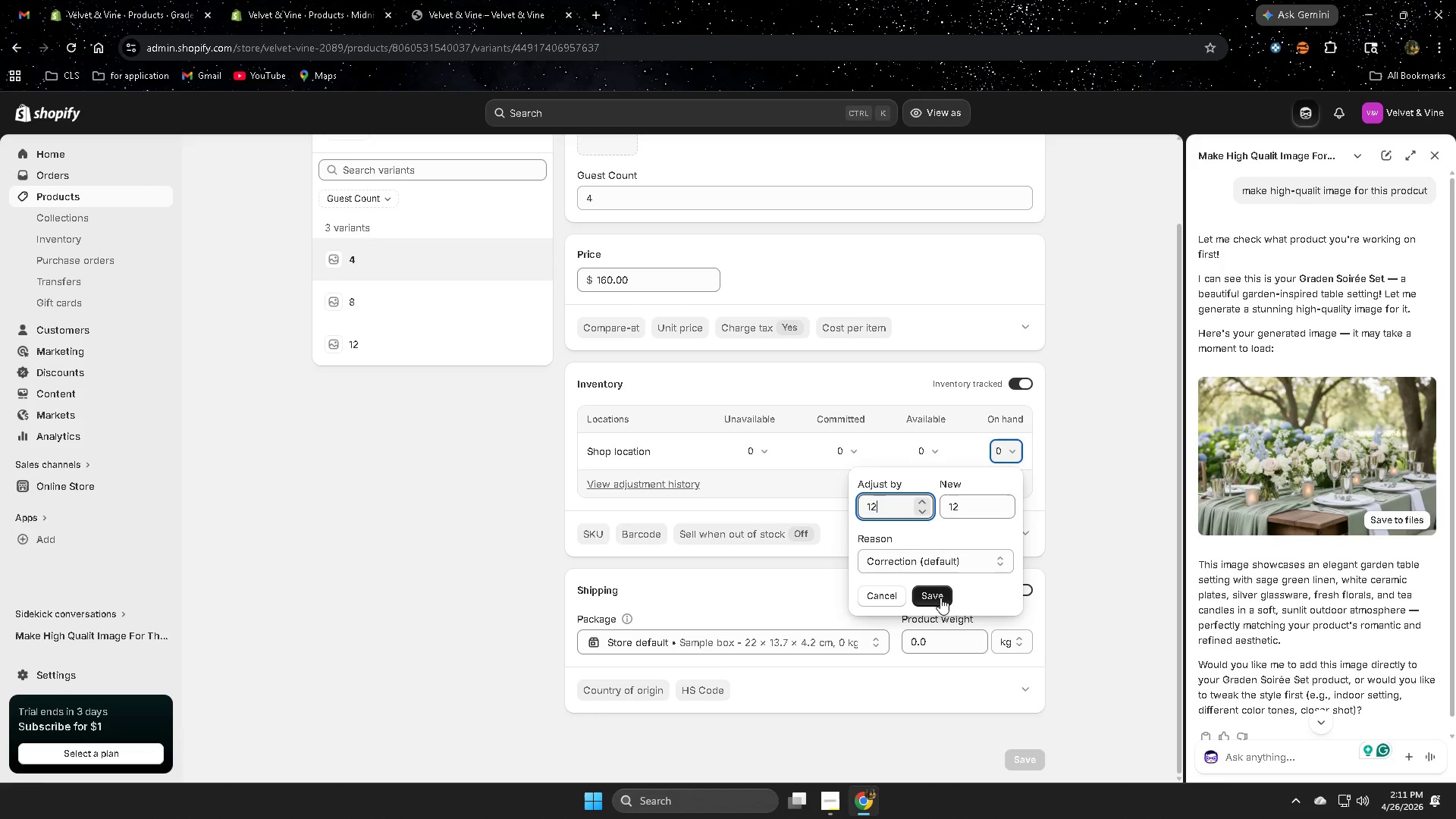 
left_click([940, 598])
 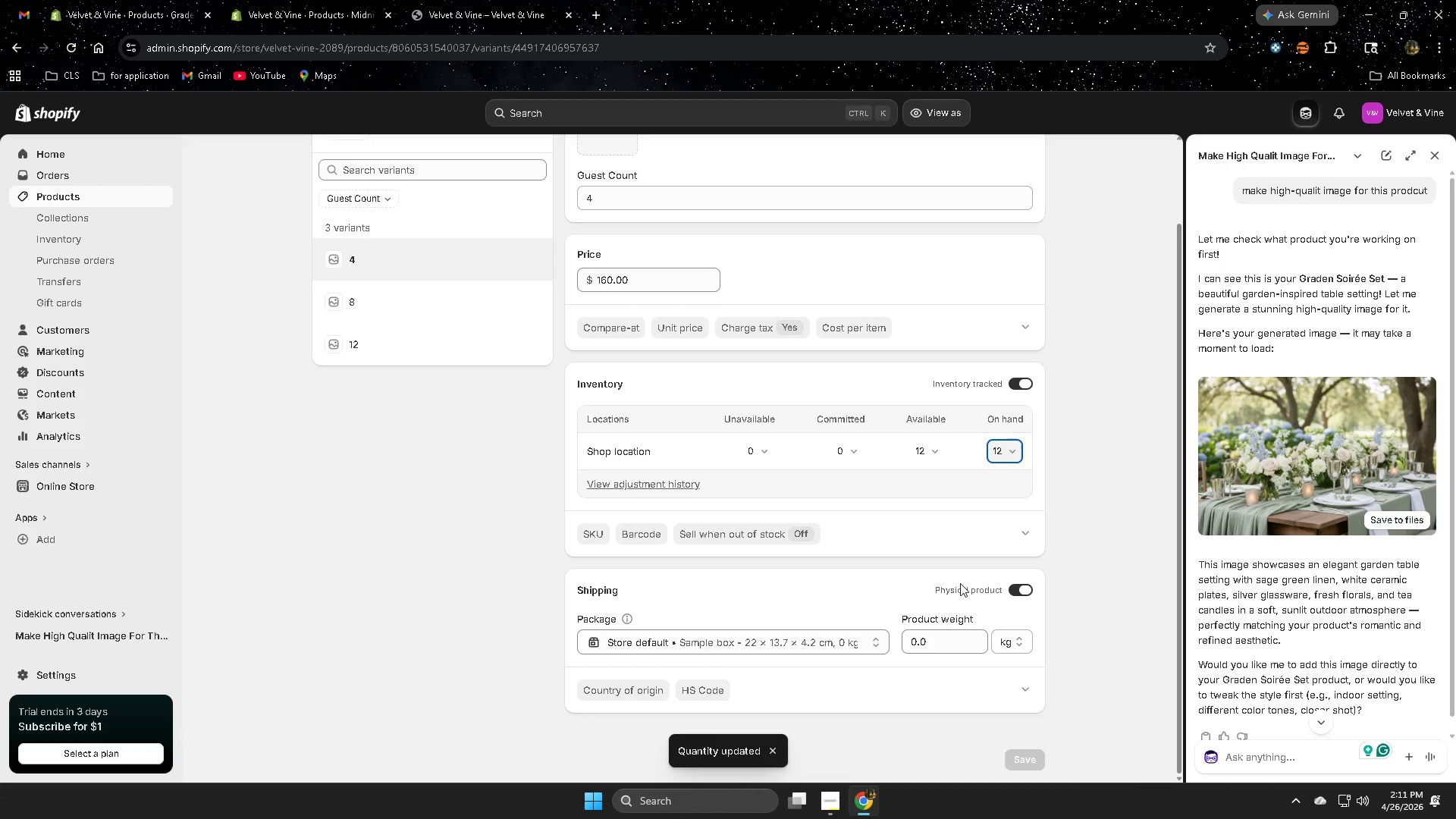 
left_click([408, 303])
 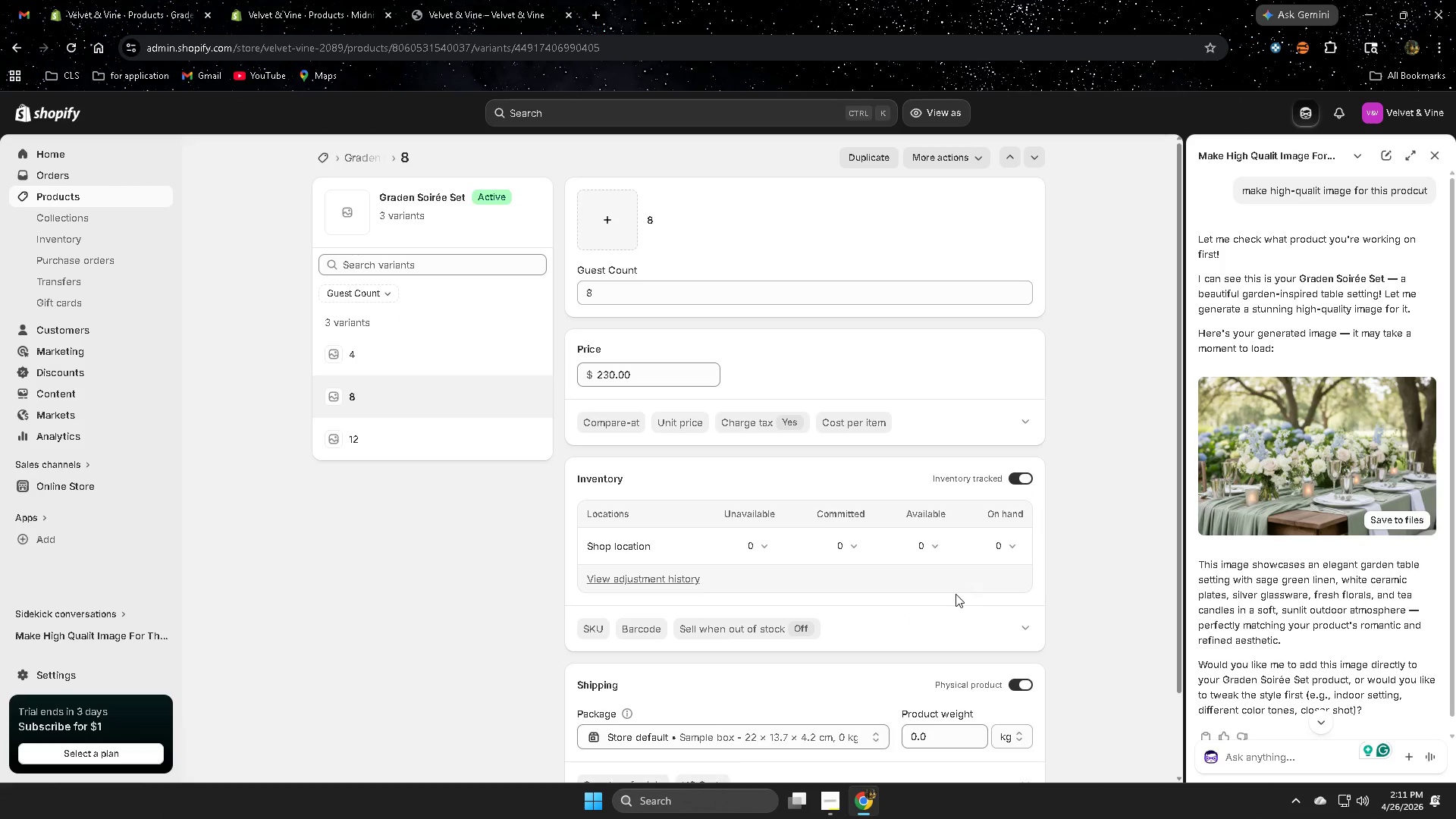 
left_click([414, 360])
 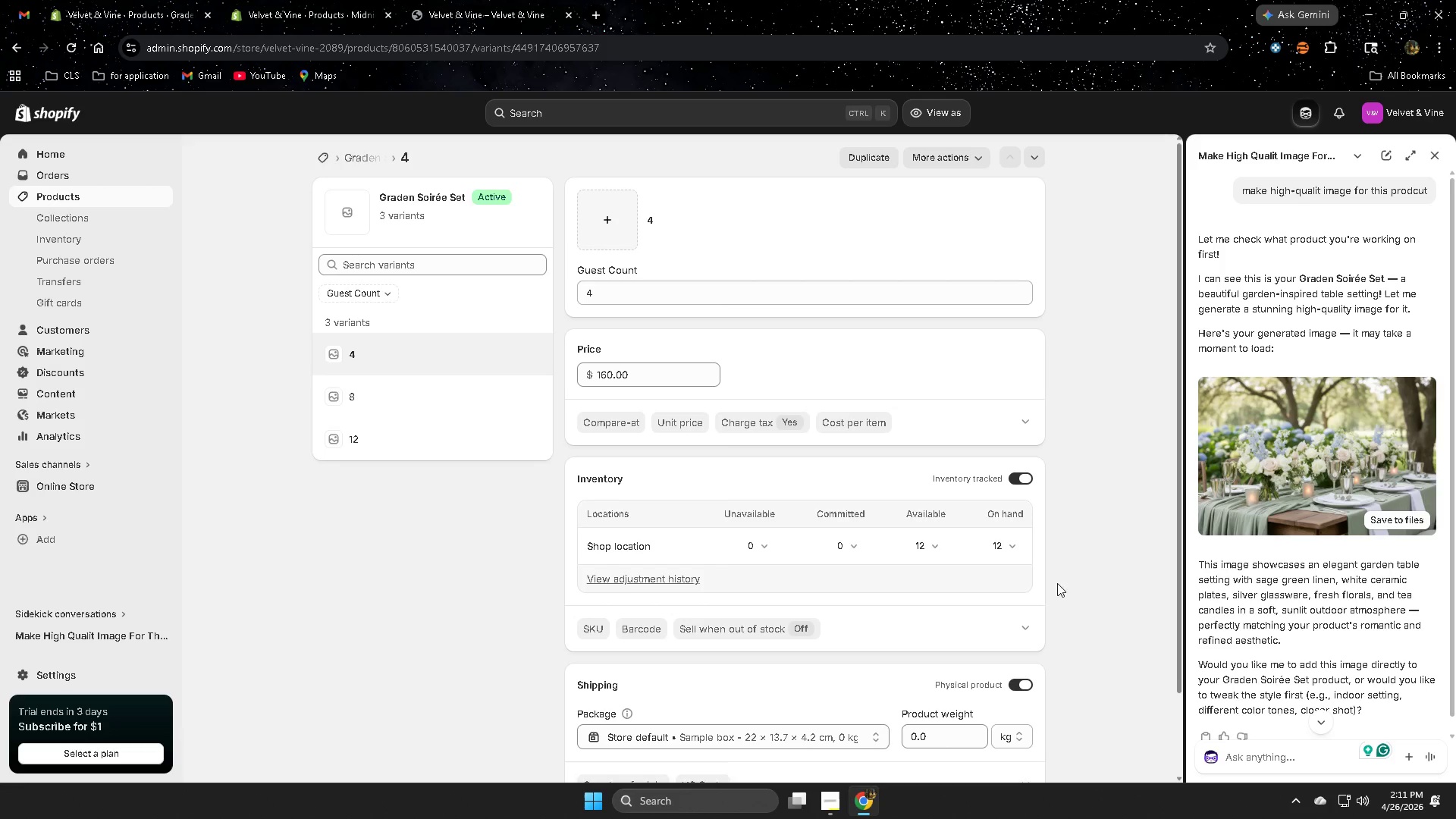 
scroll: coordinate [1031, 578], scroll_direction: up, amount: 3.0
 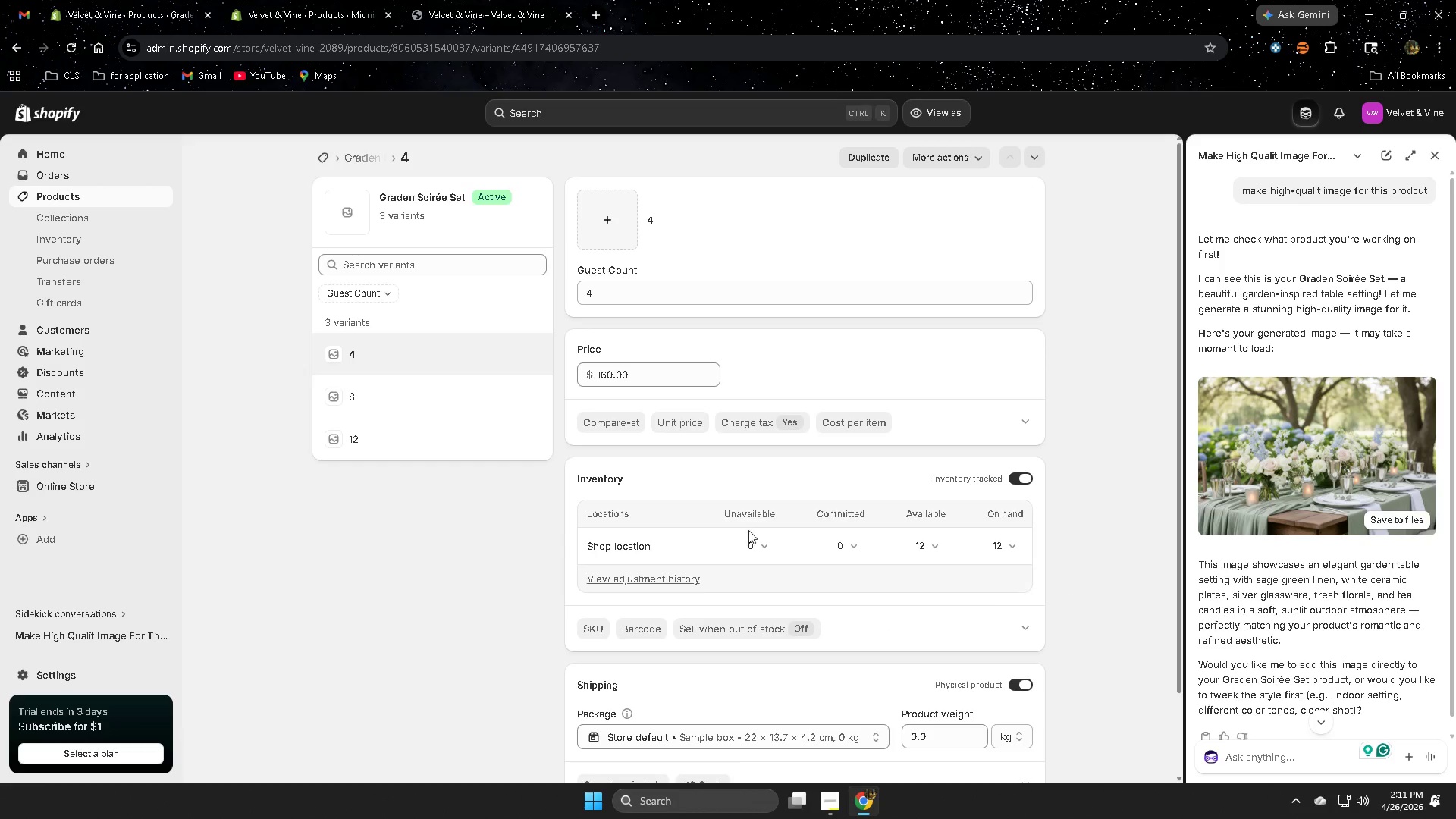 
left_click([375, 392])
 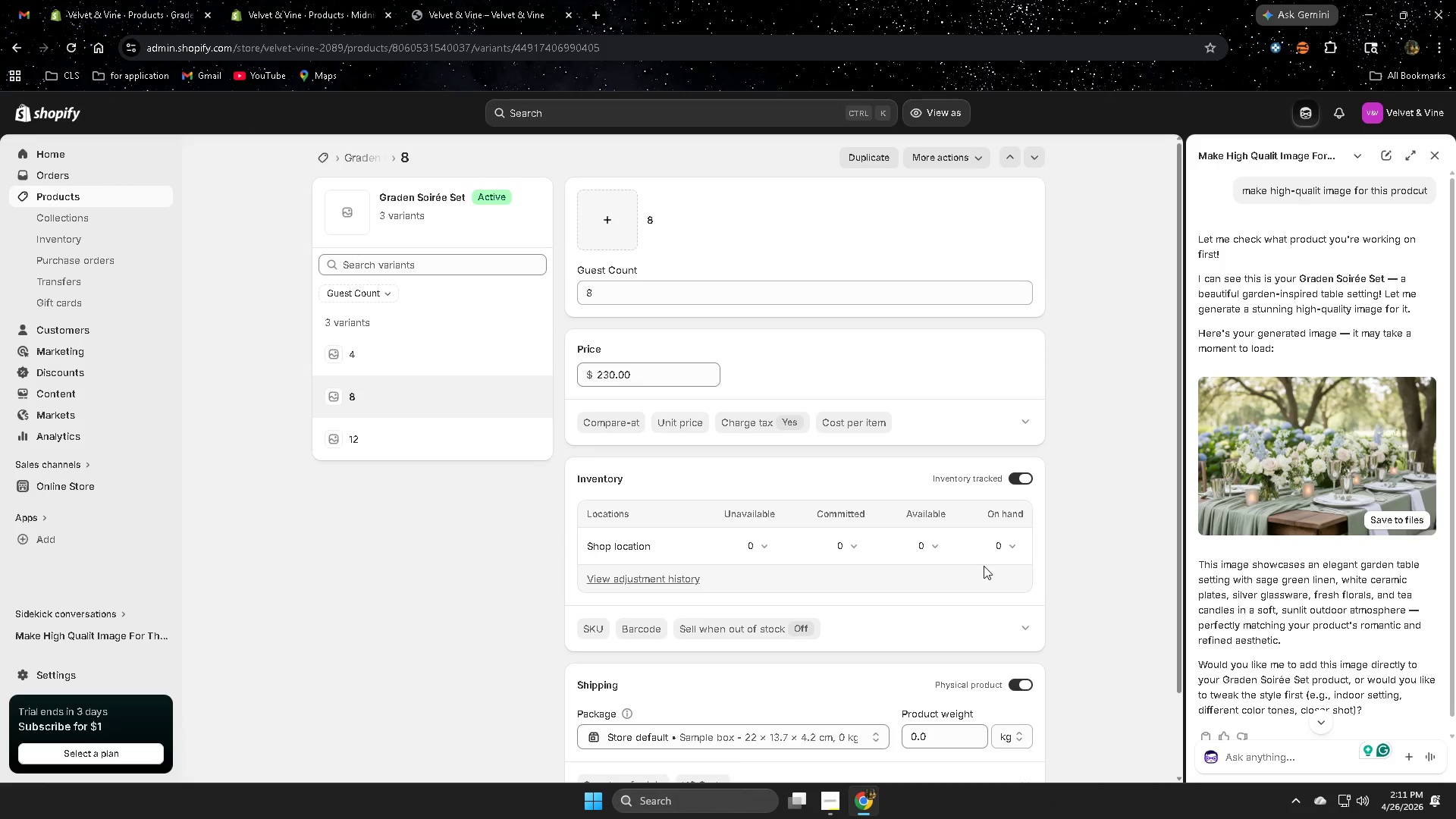 
left_click([1008, 545])
 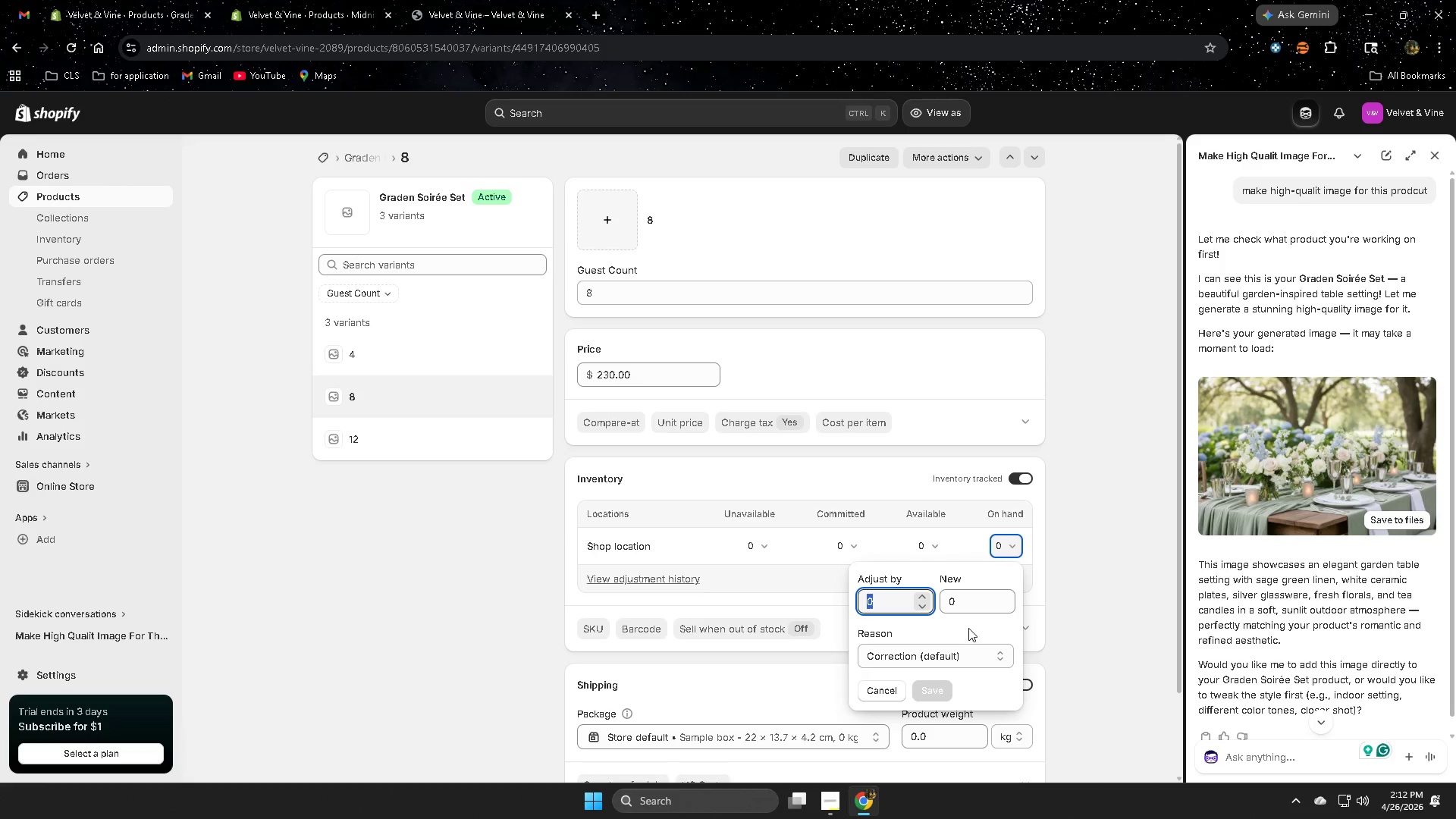 
type(we)
 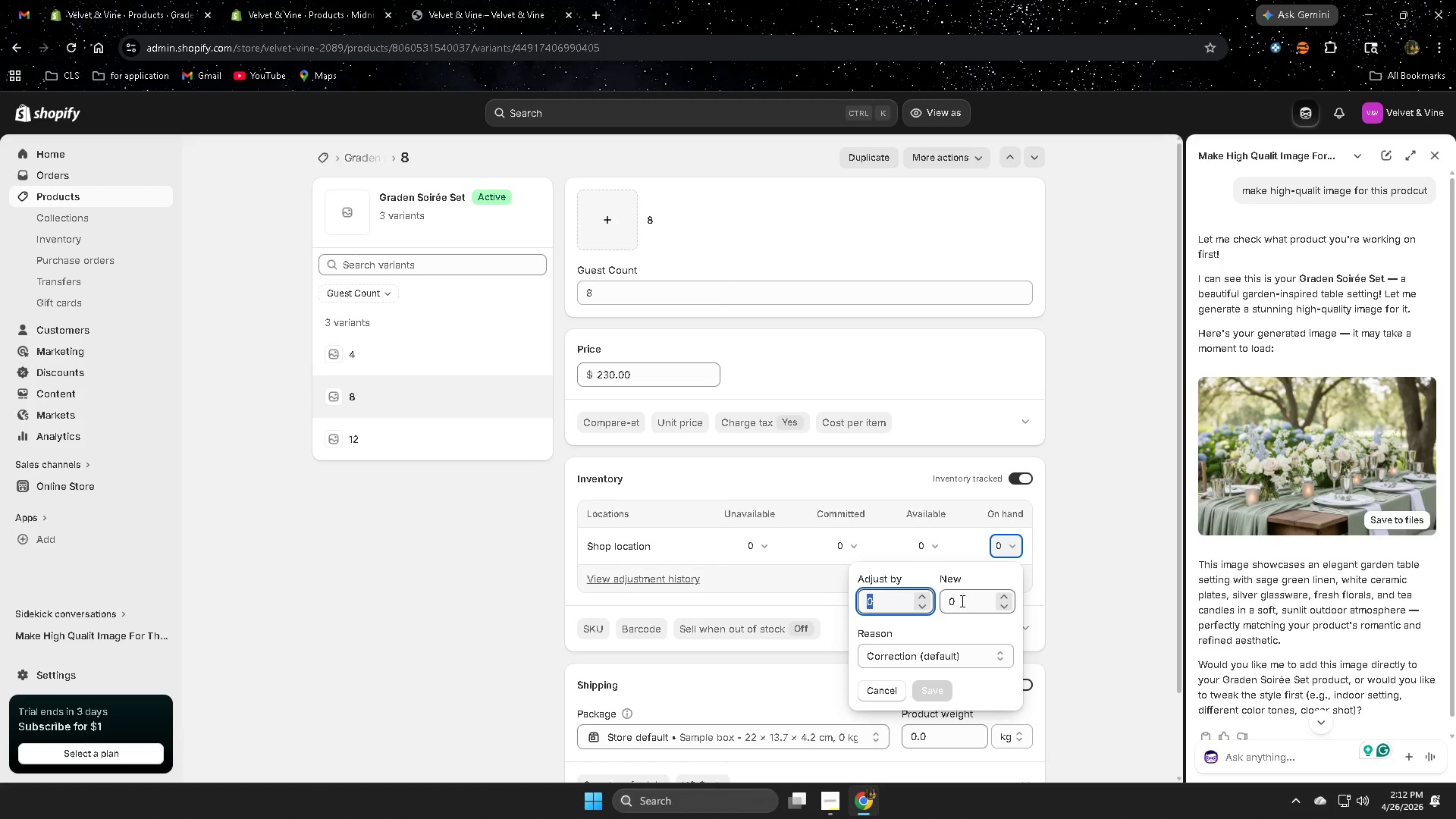 
left_click([961, 599])
 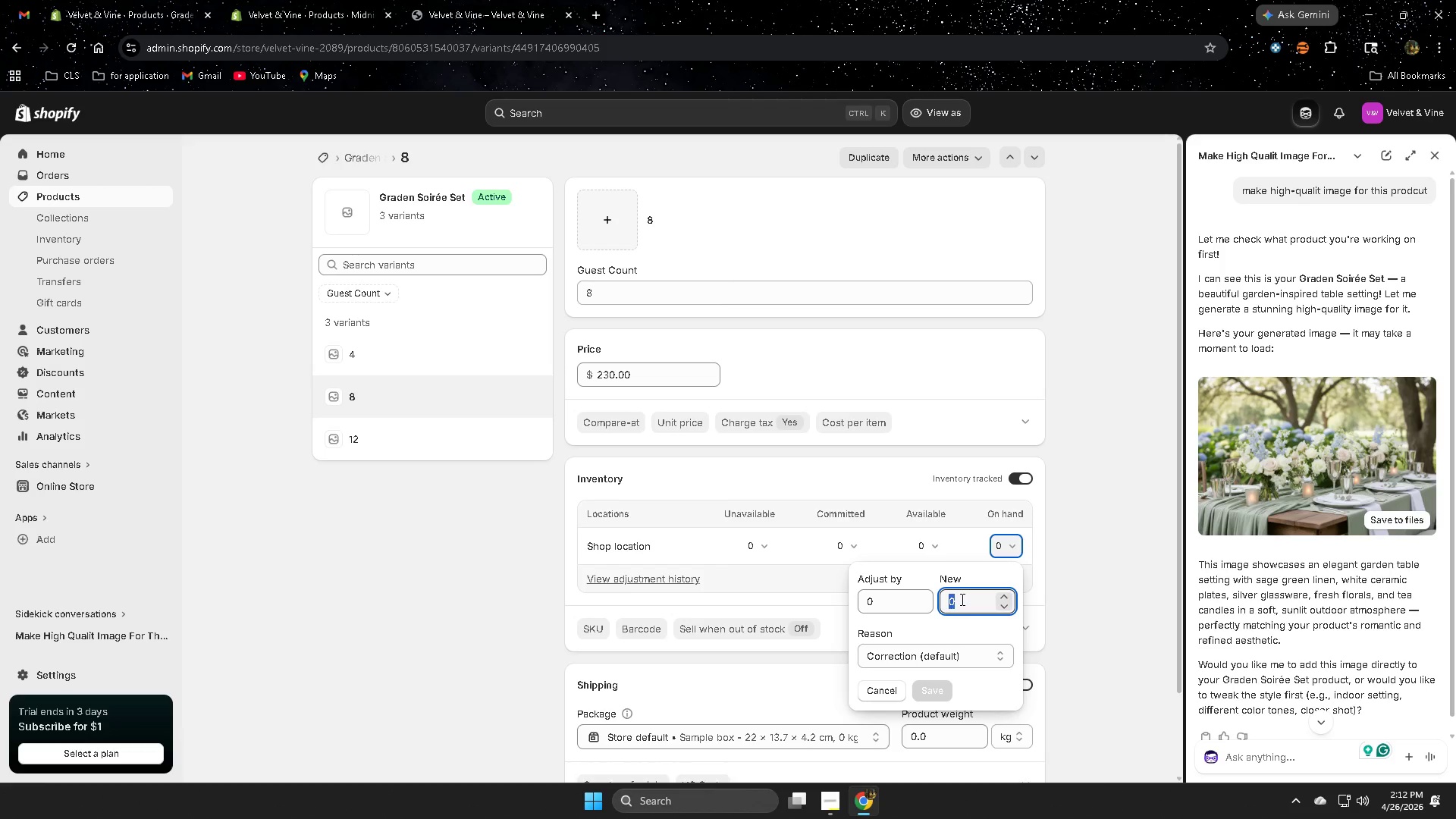 
type(we)
 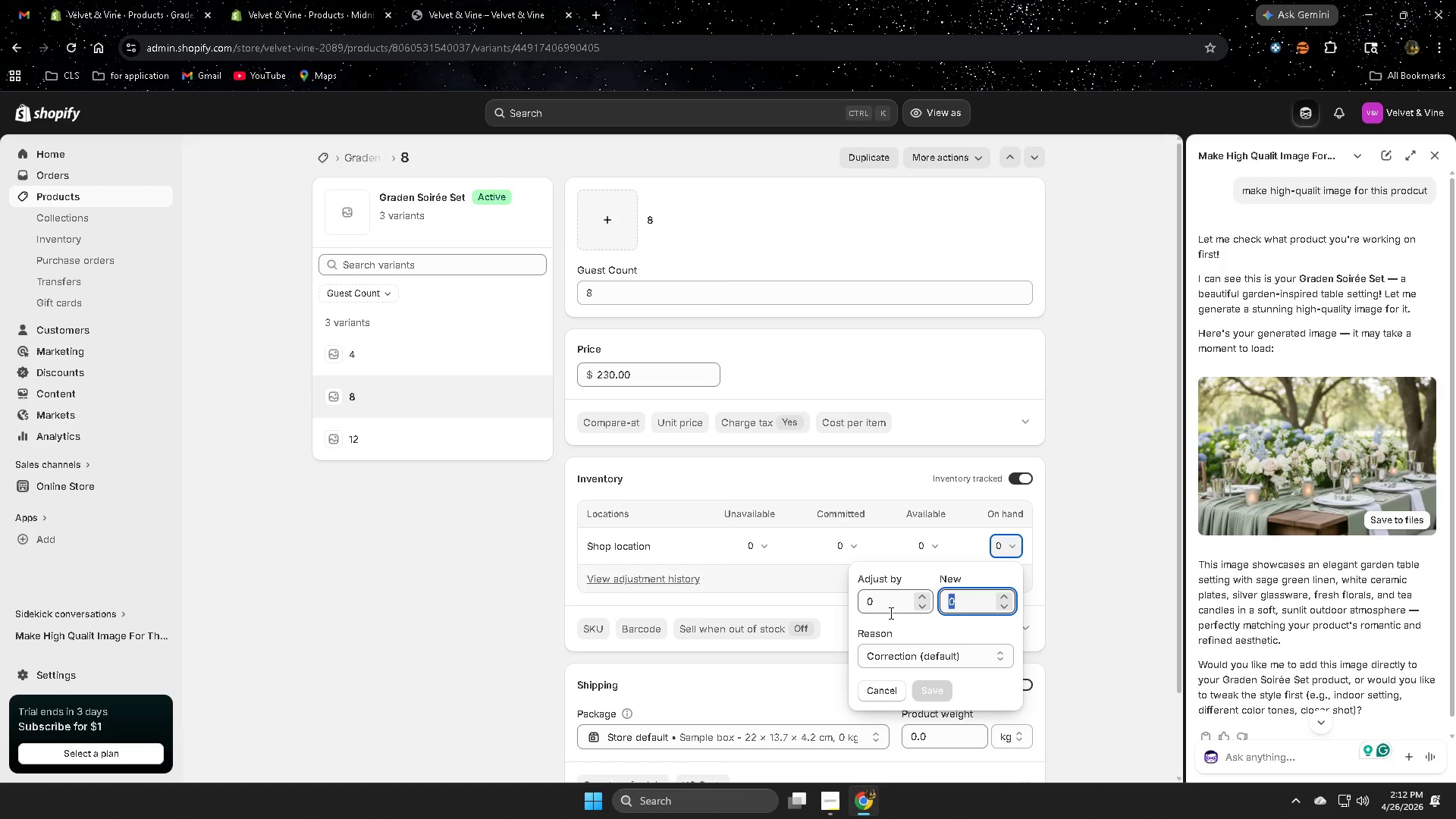 
left_click([890, 612])
 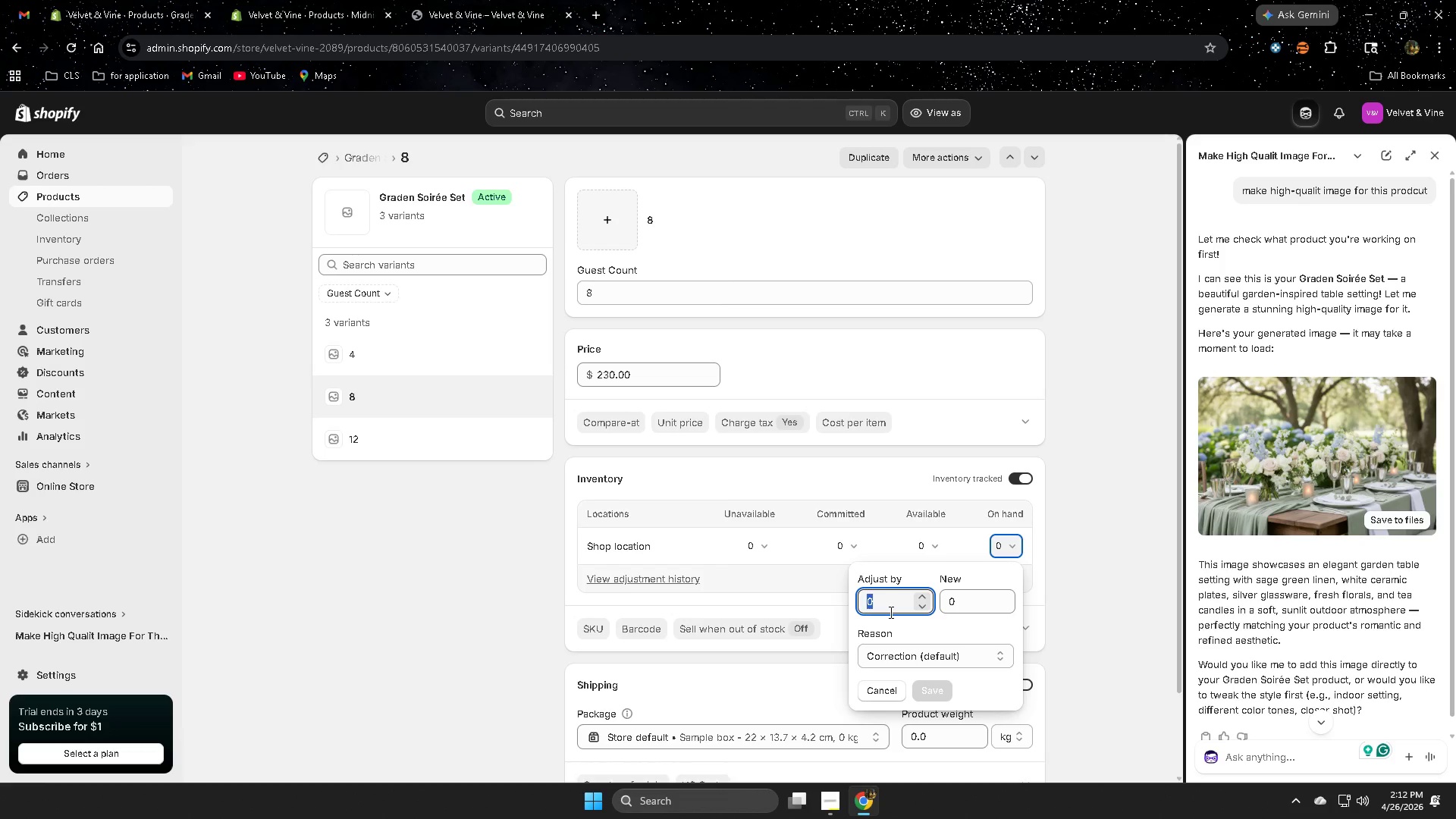 
type(12)
 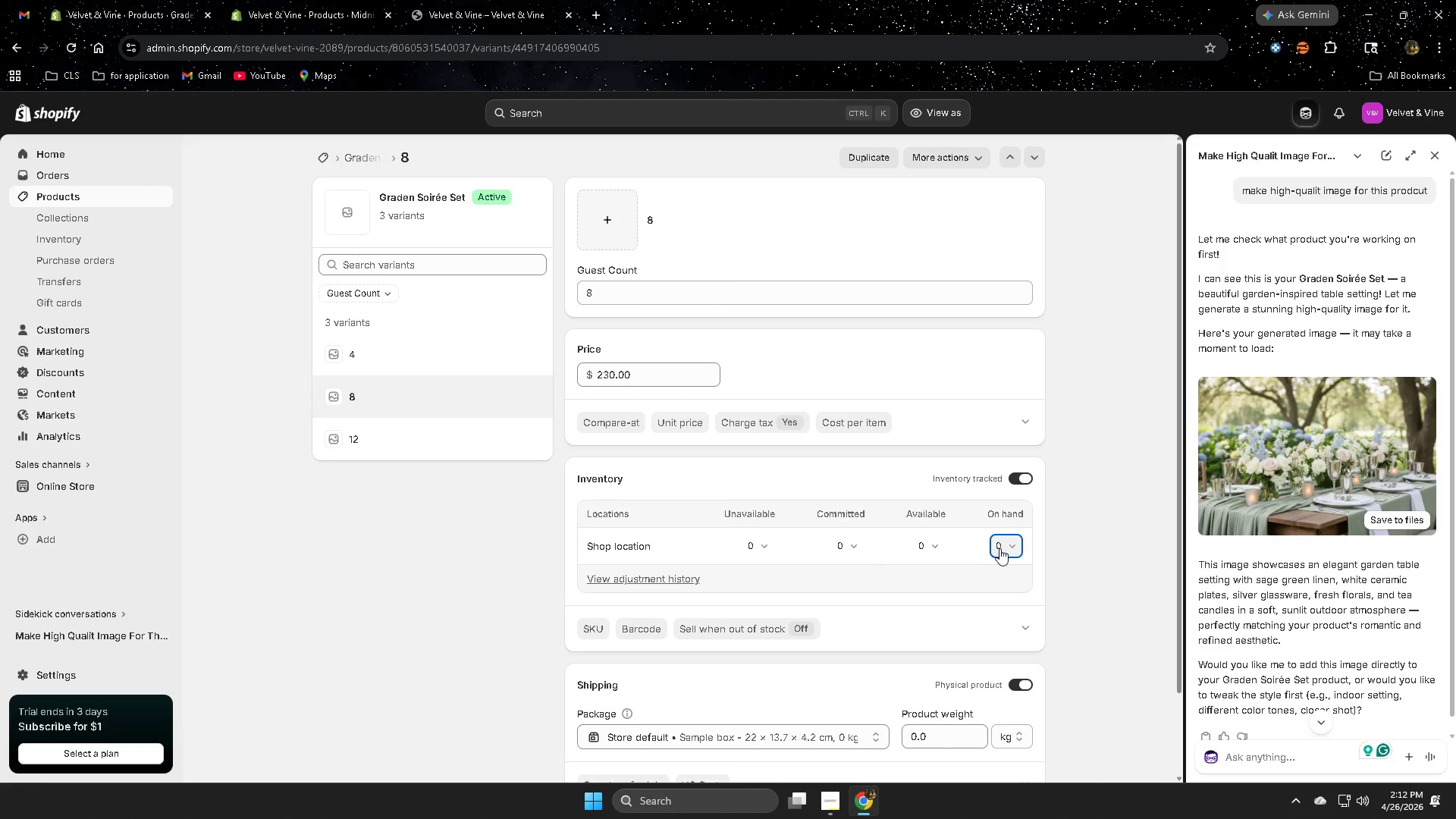 
left_click([938, 551])
 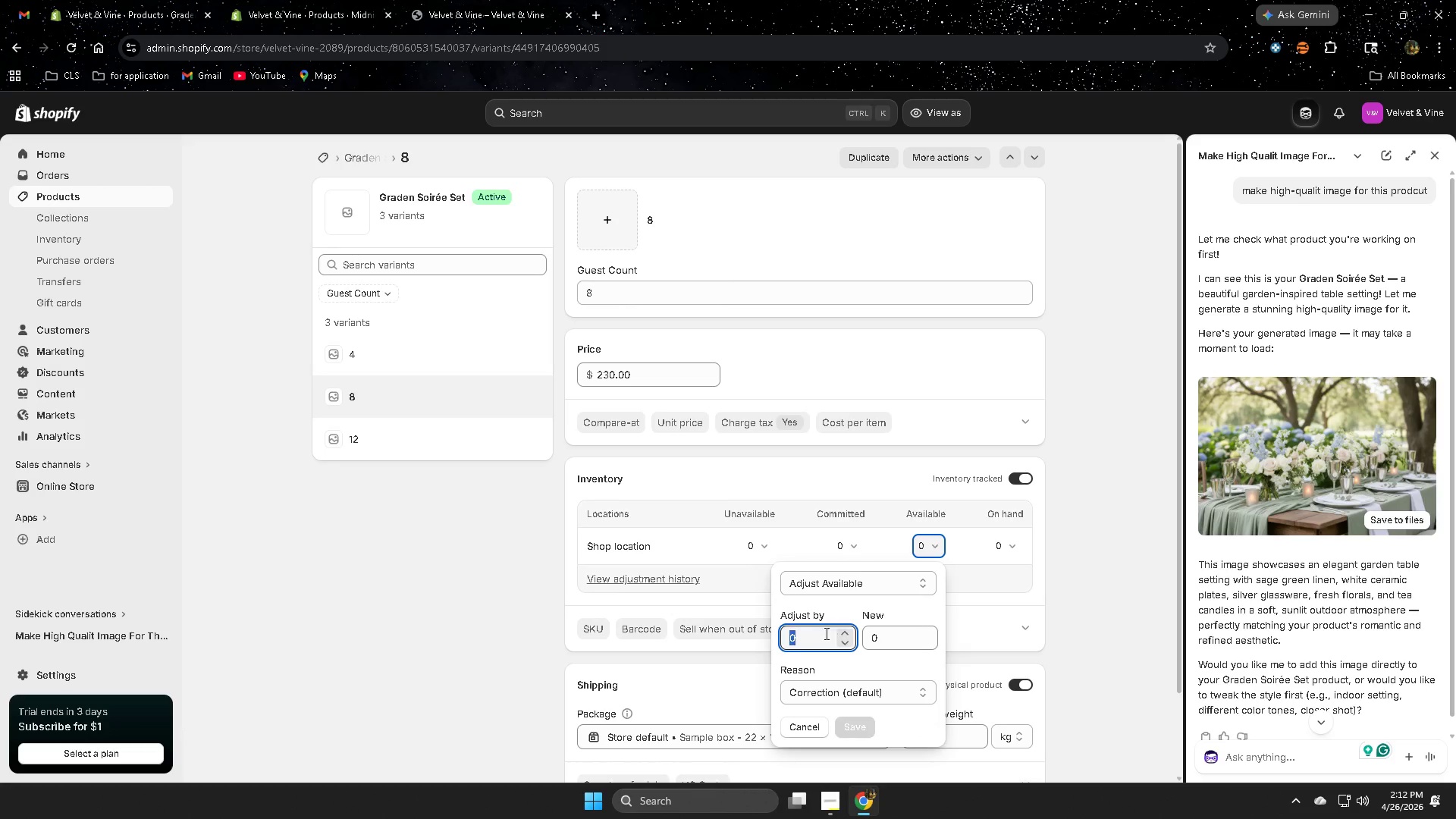 
type(12)
 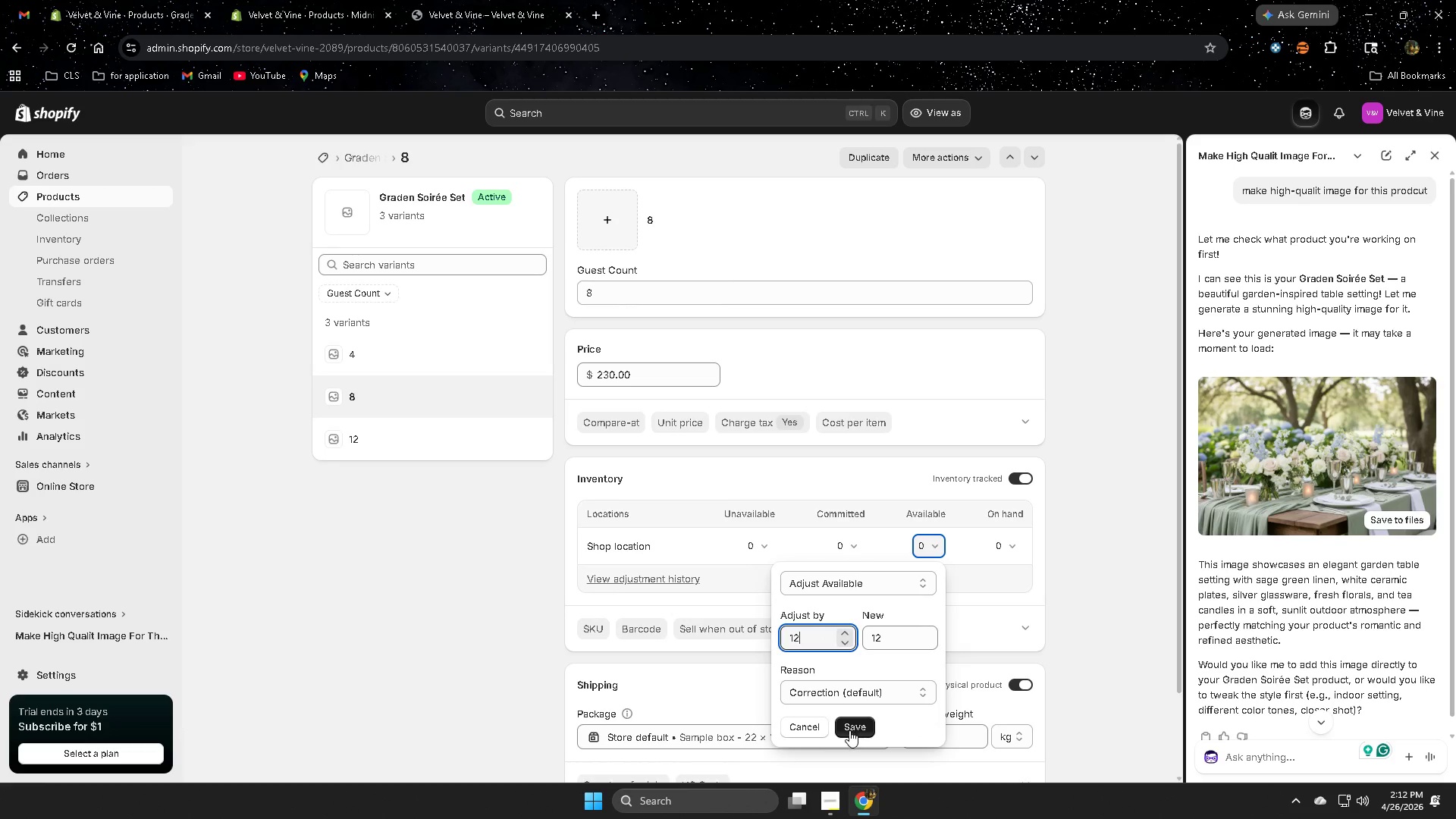 
left_click([849, 730])
 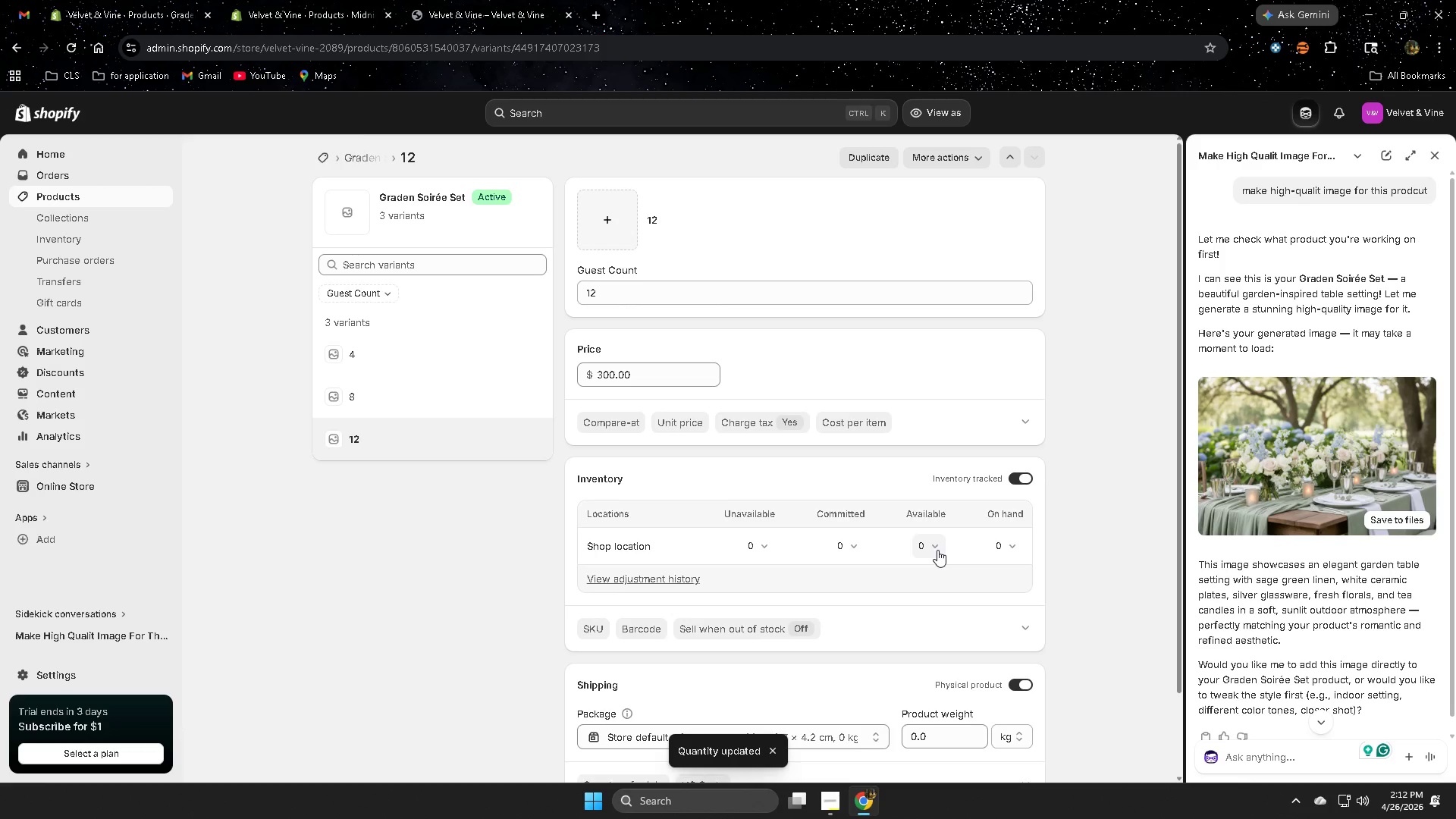 
wait(5.72)
 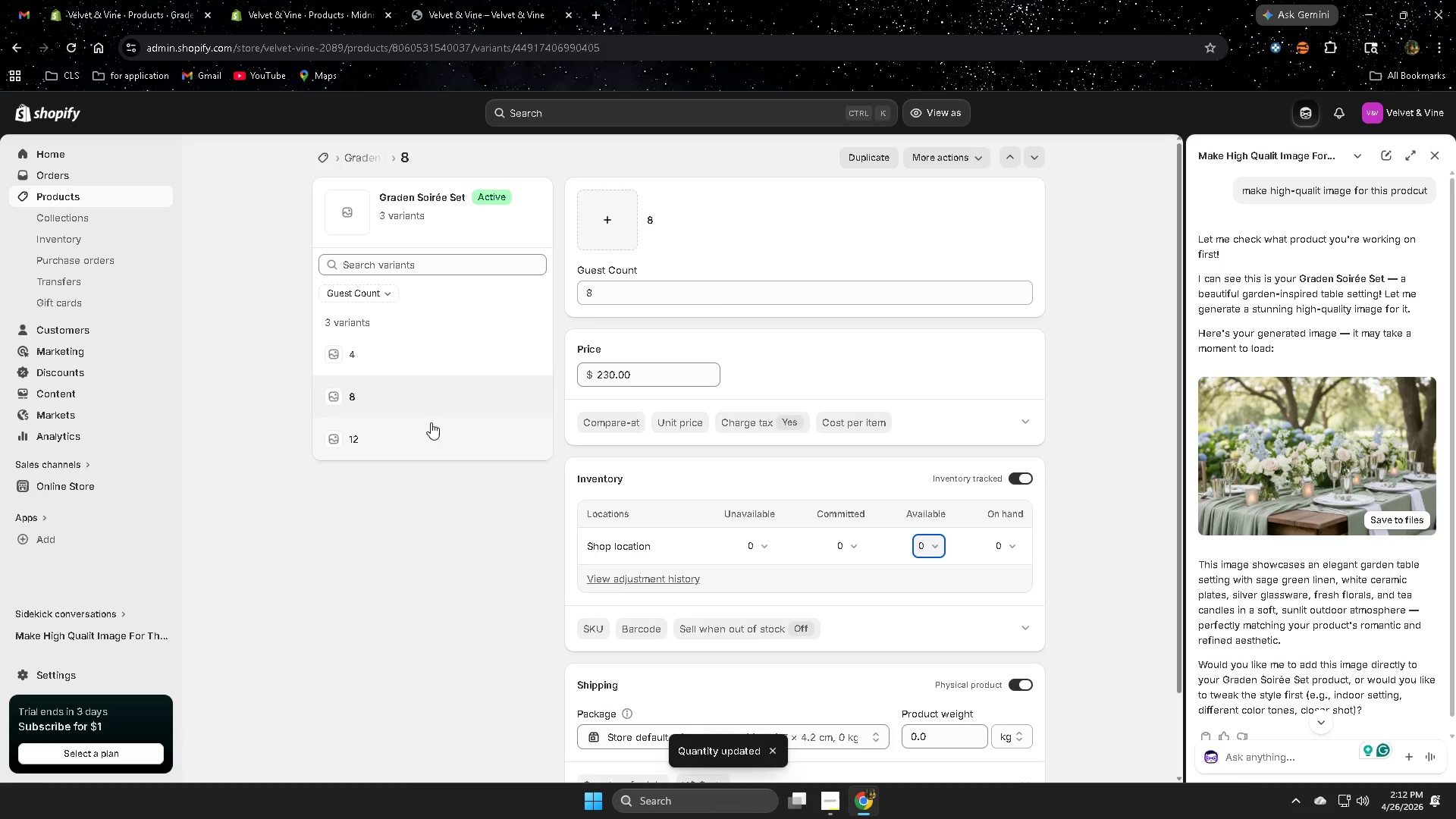 
left_click([937, 550])
 